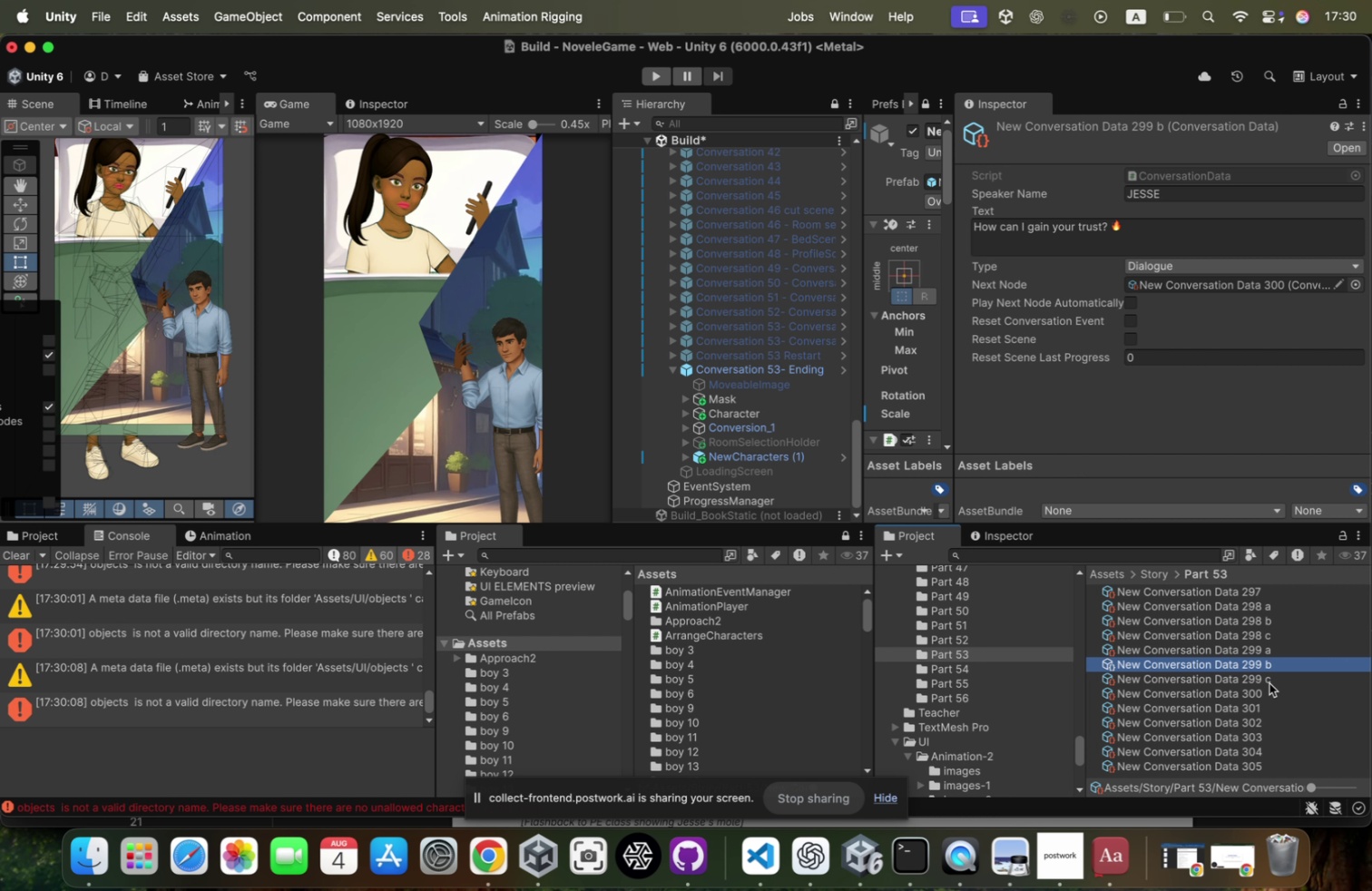 
key(Meta+CommandLeft)
 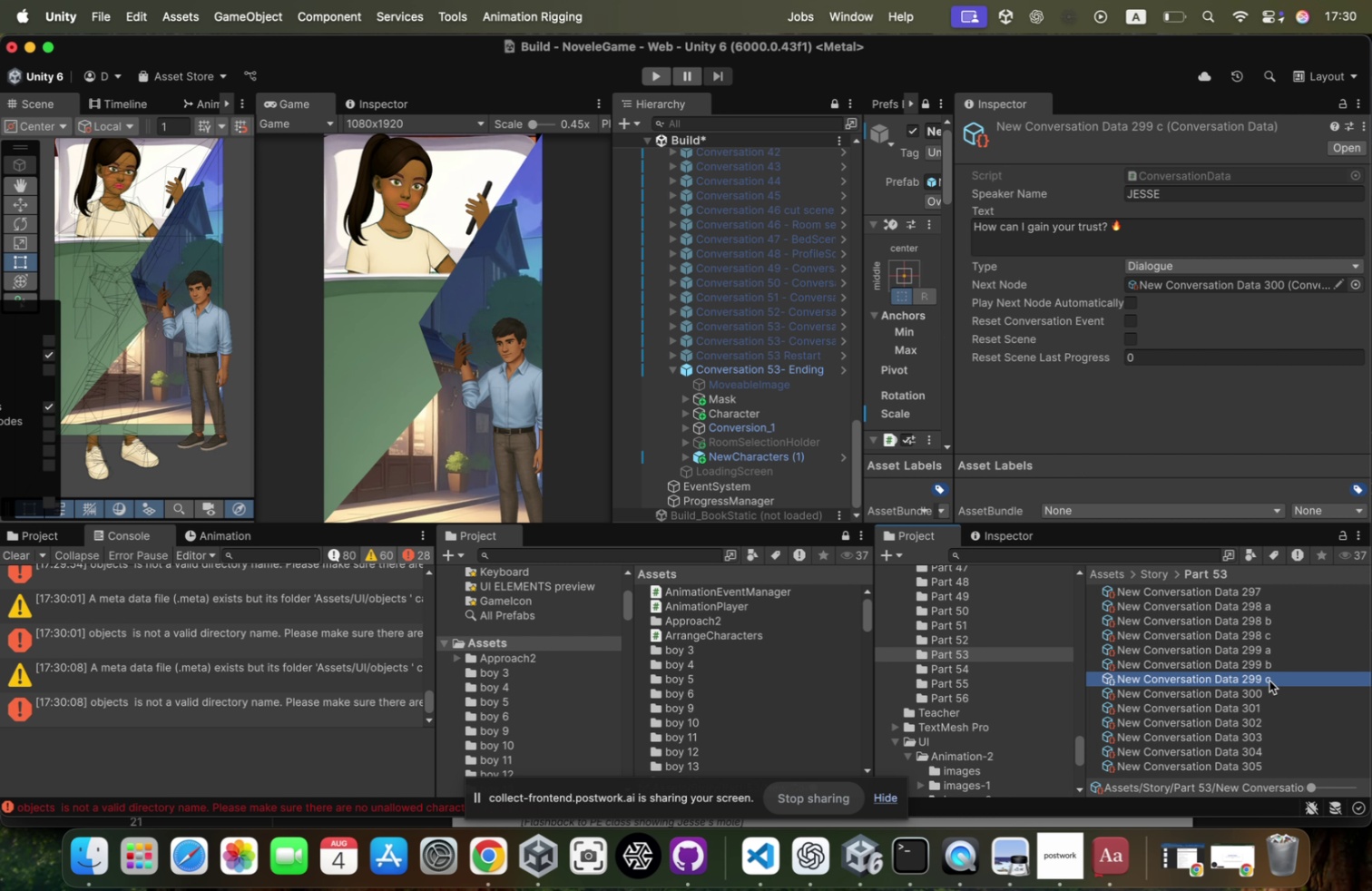 
key(Meta+Tab)
 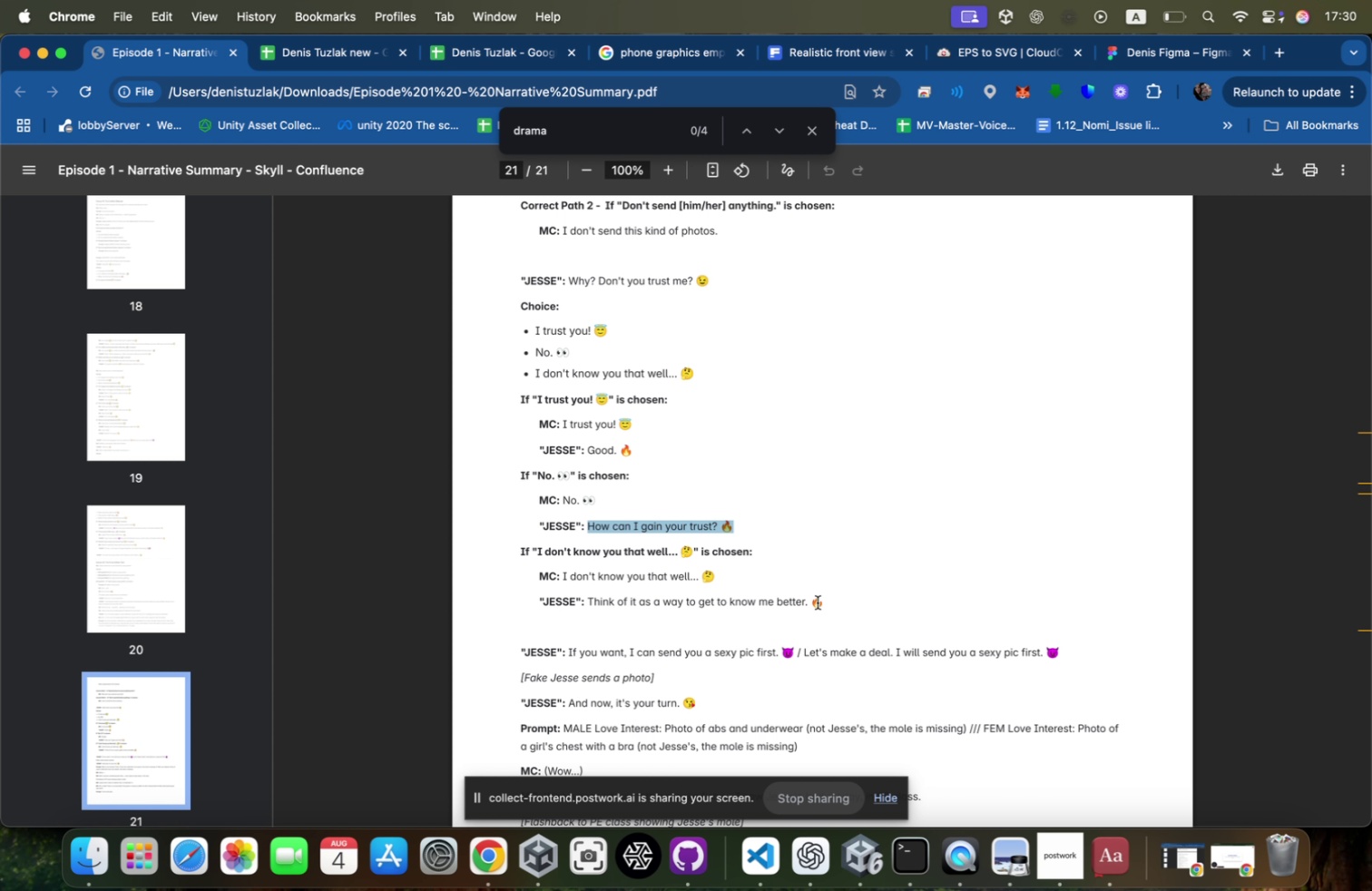 
left_click_drag(start_coordinate=[832, 607], to_coordinate=[592, 606])
 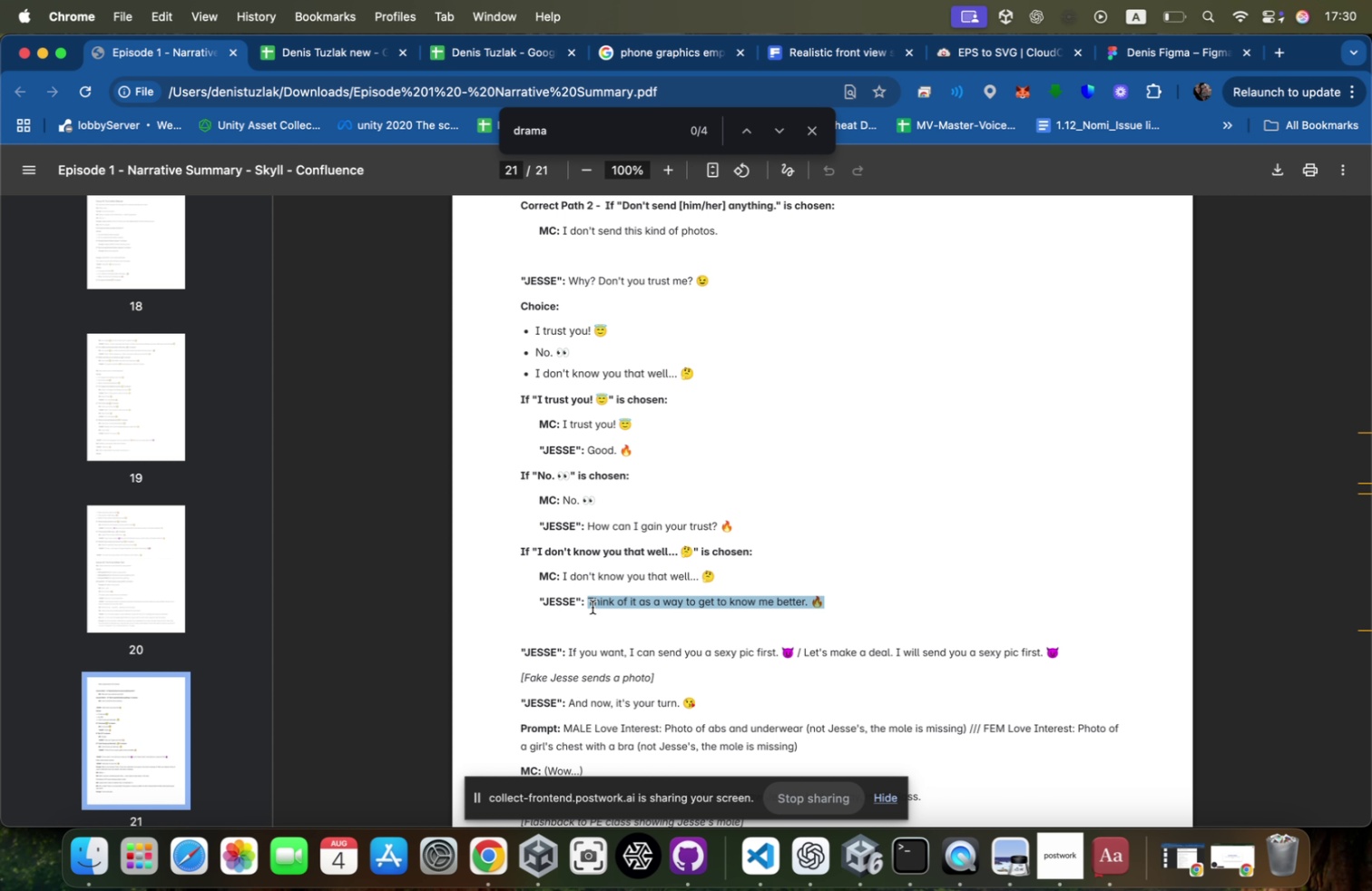 
key(Meta+CommandLeft)
 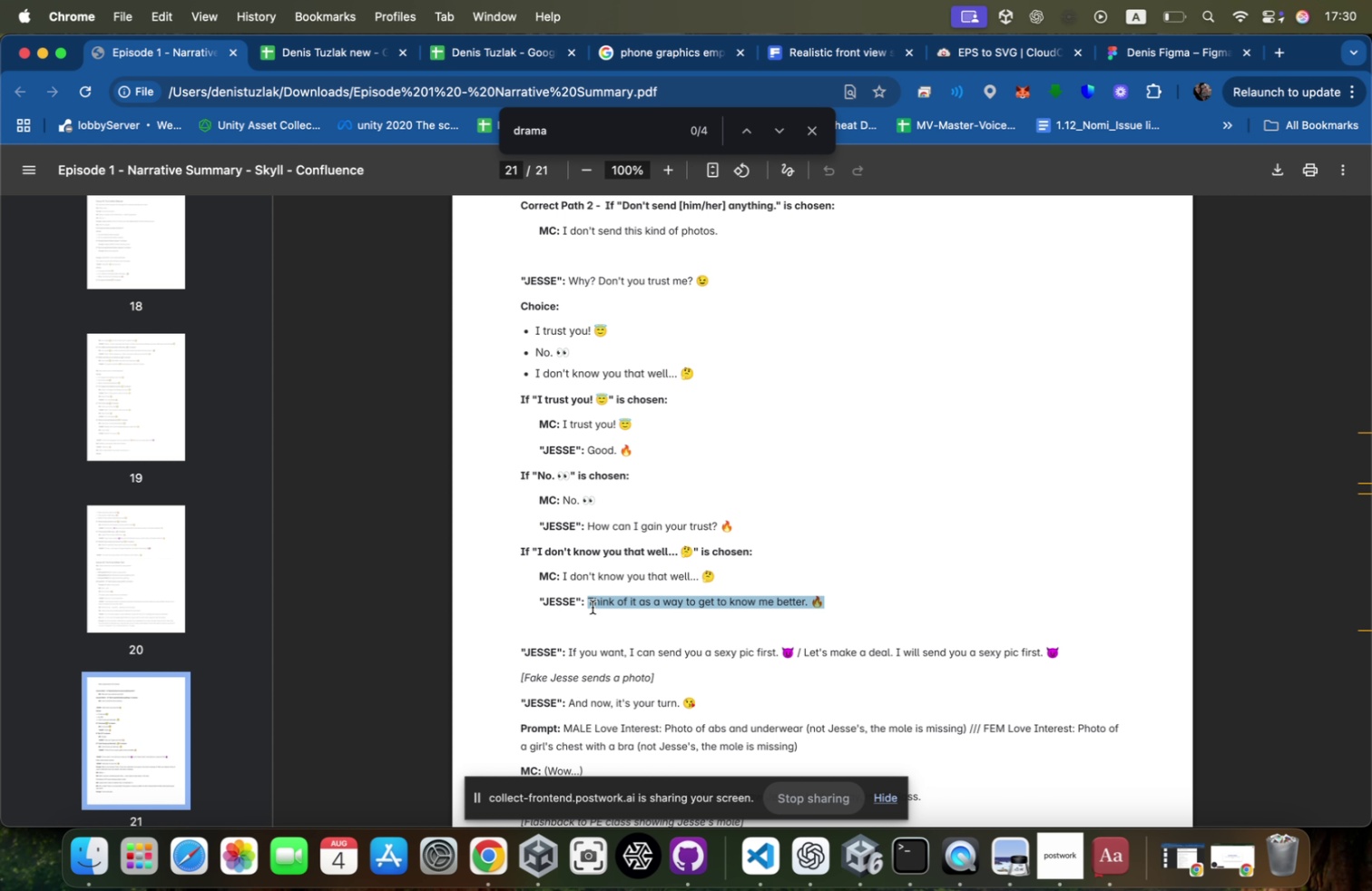 
key(Meta+C)
 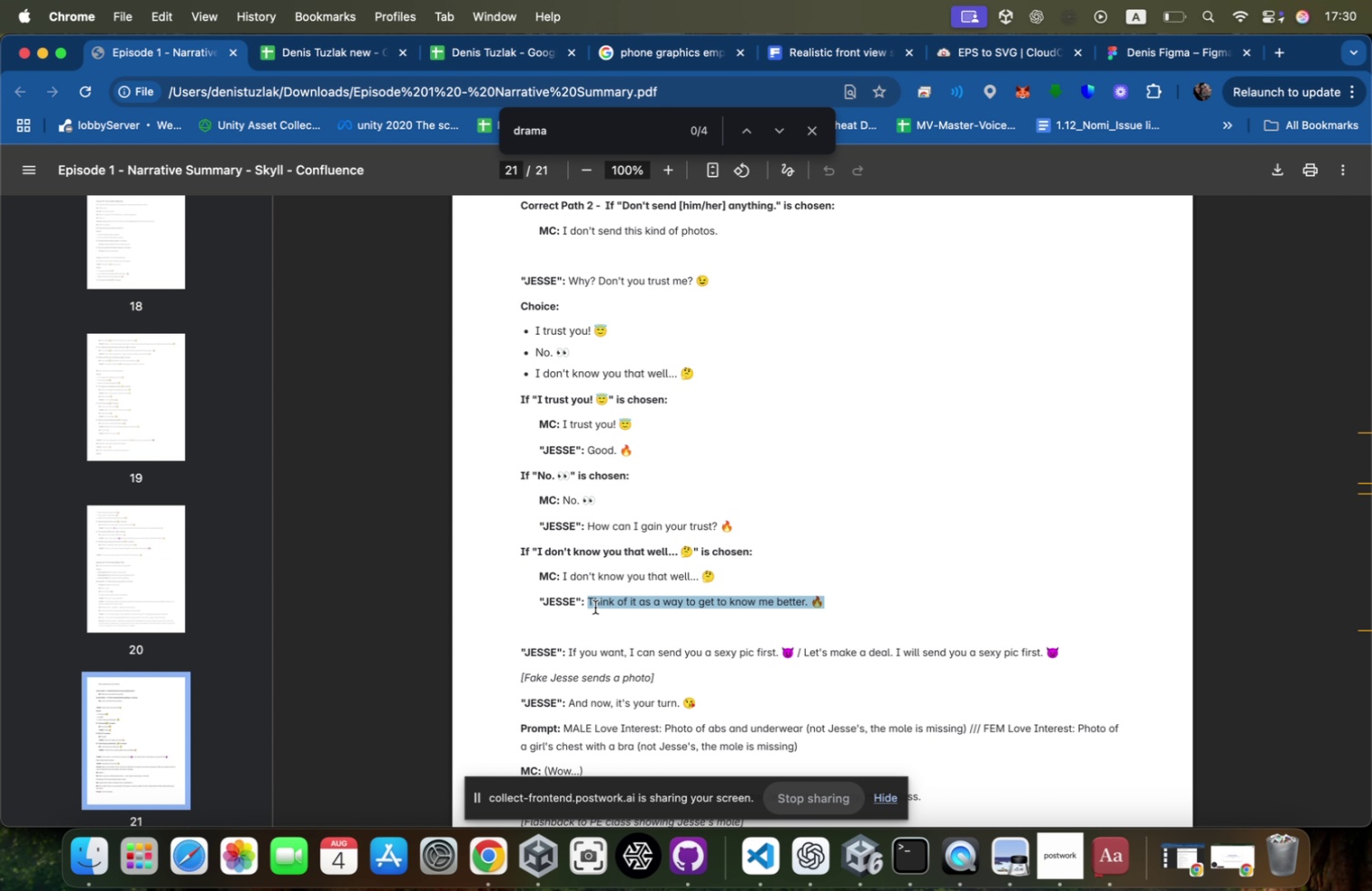 
key(Meta+CommandLeft)
 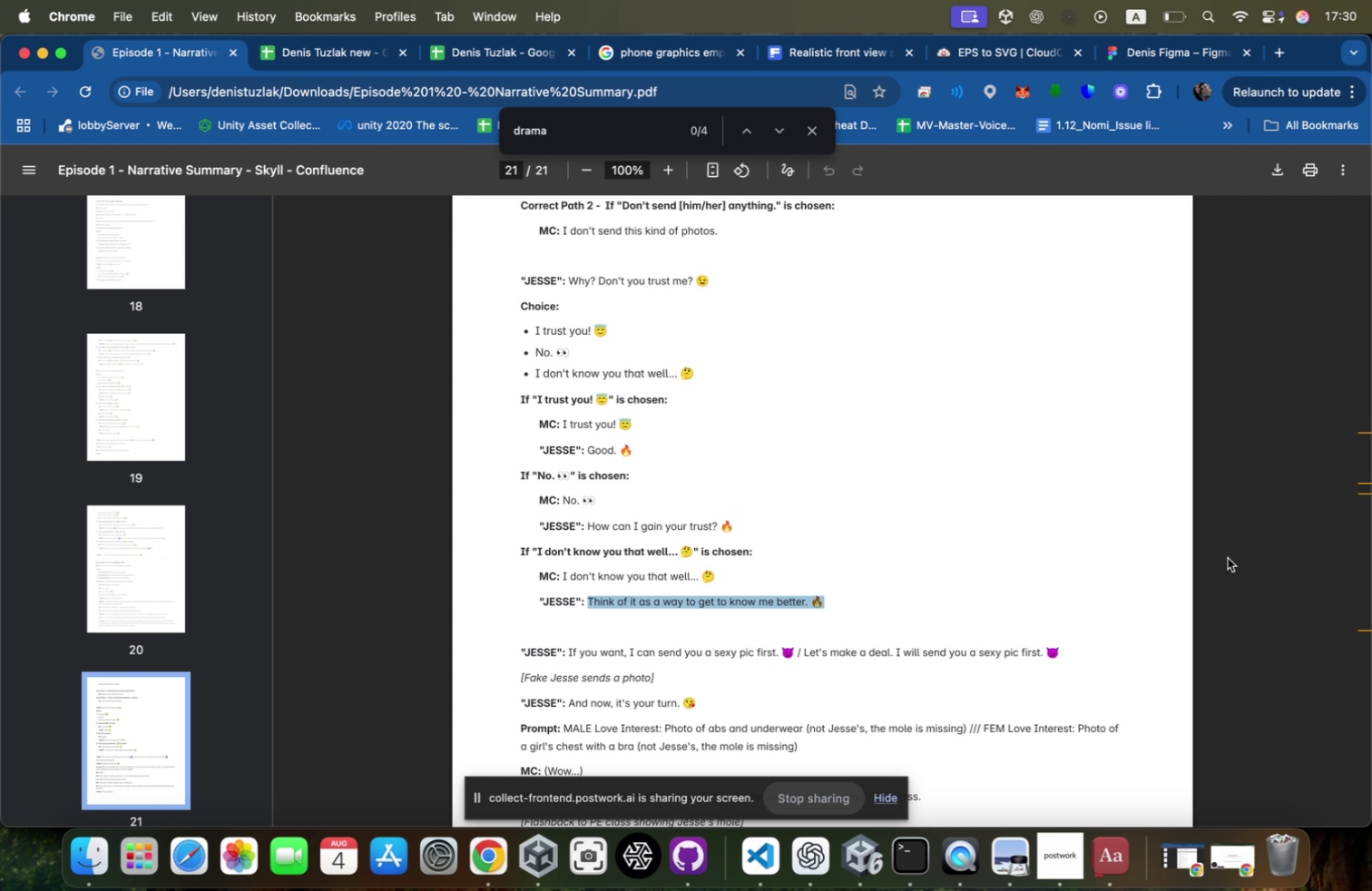 
key(Meta+Tab)
 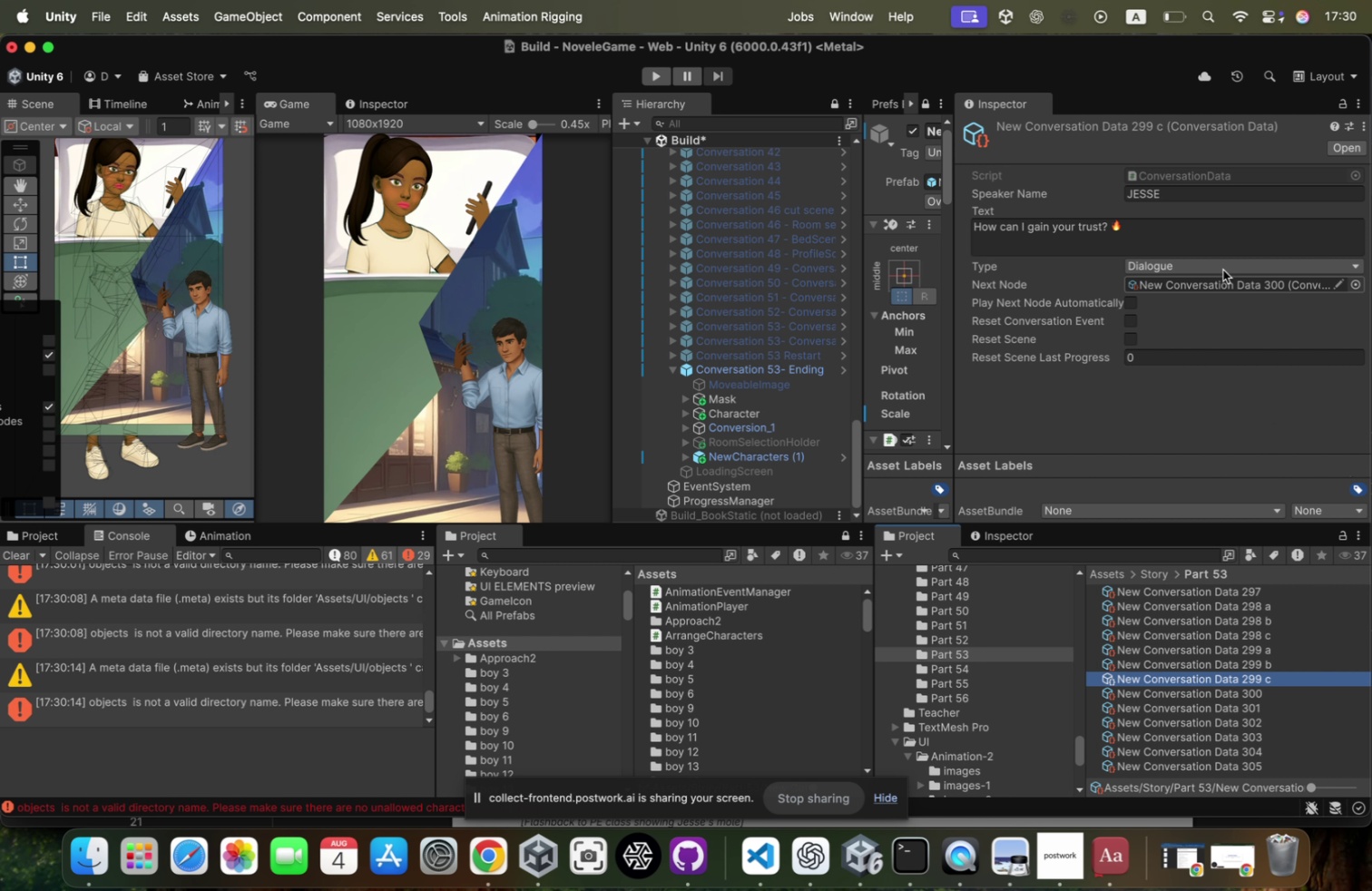 
left_click([1193, 220])
 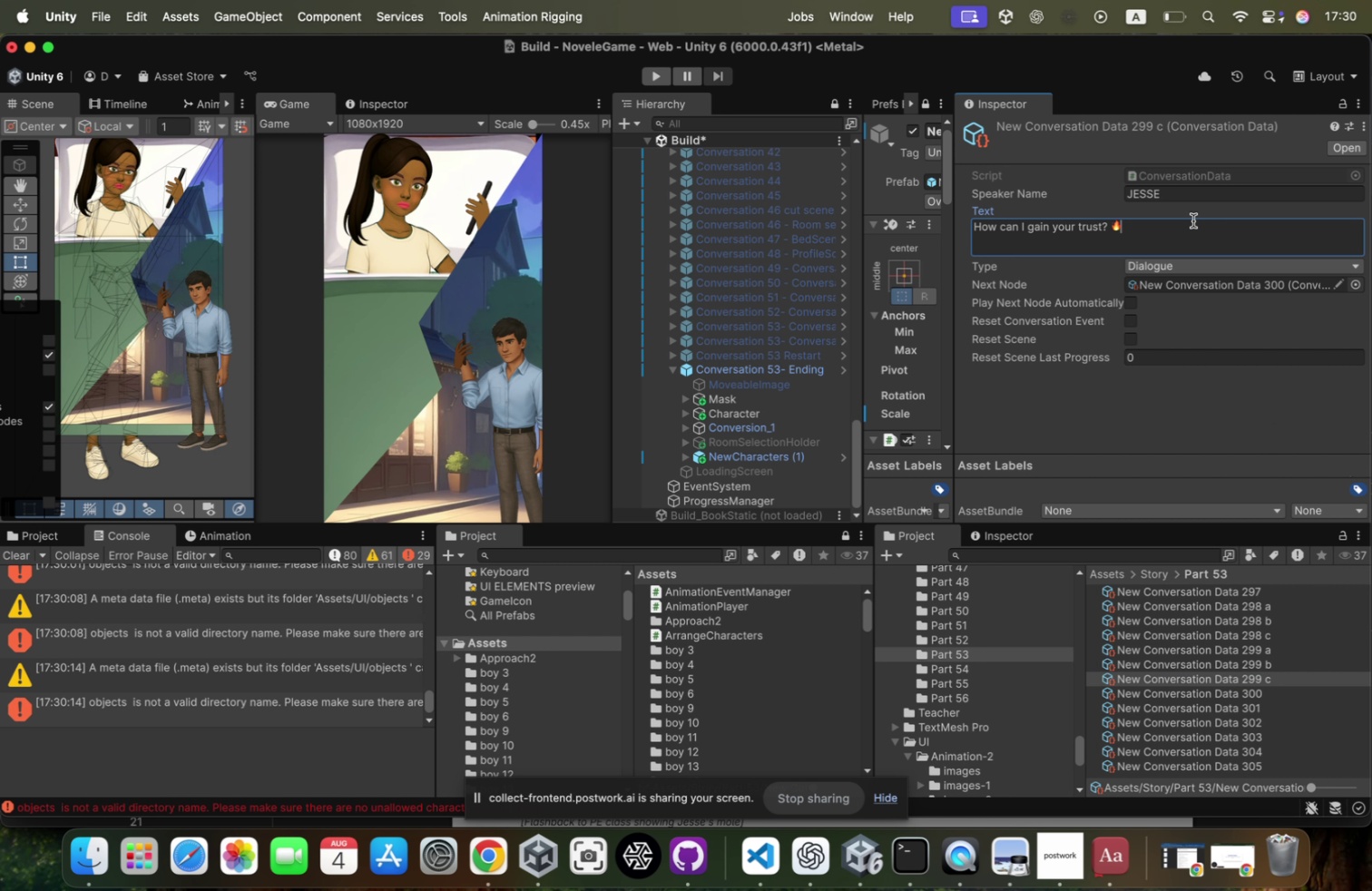 
key(Meta+V)
 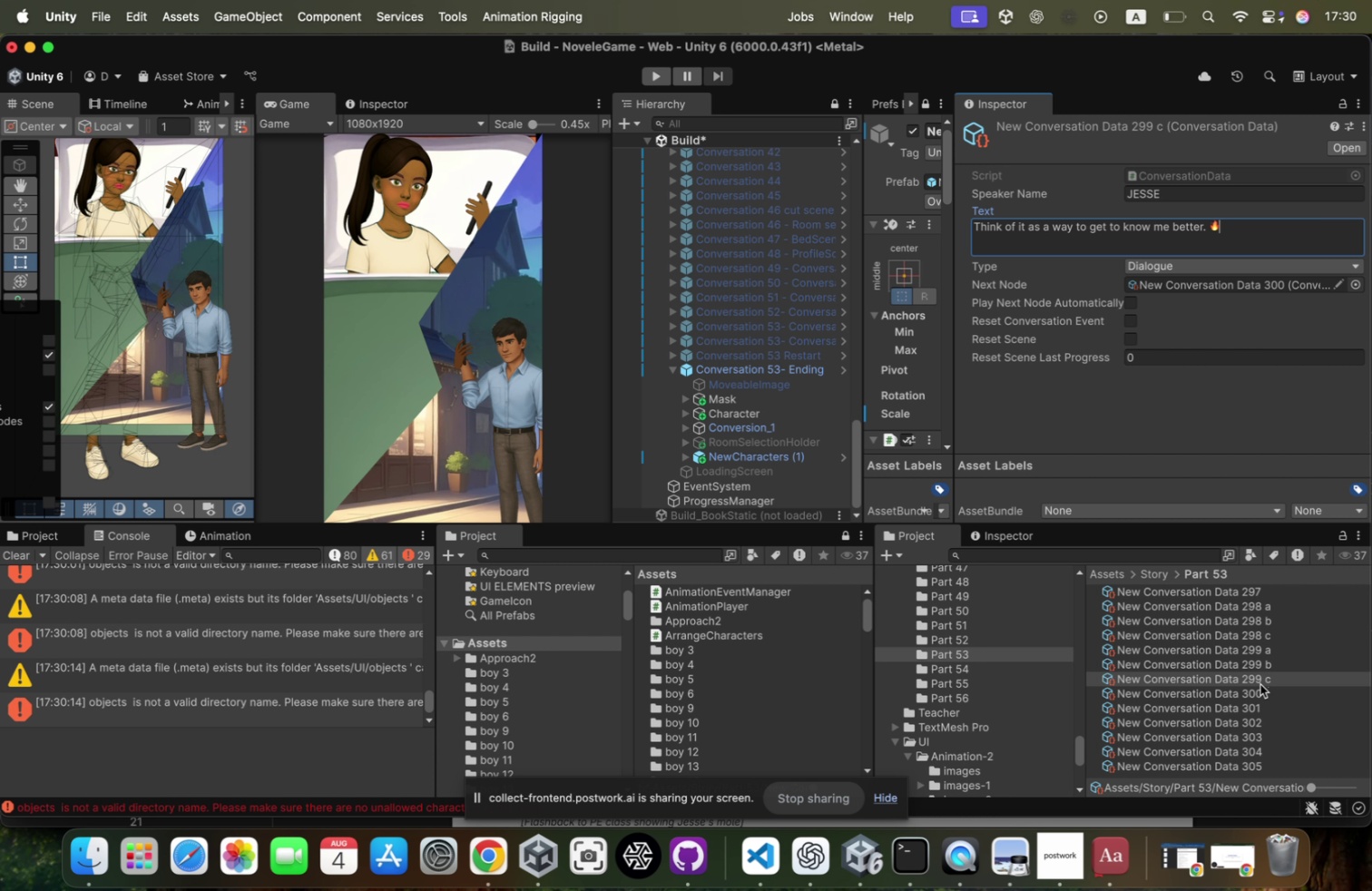 
left_click([1250, 697])
 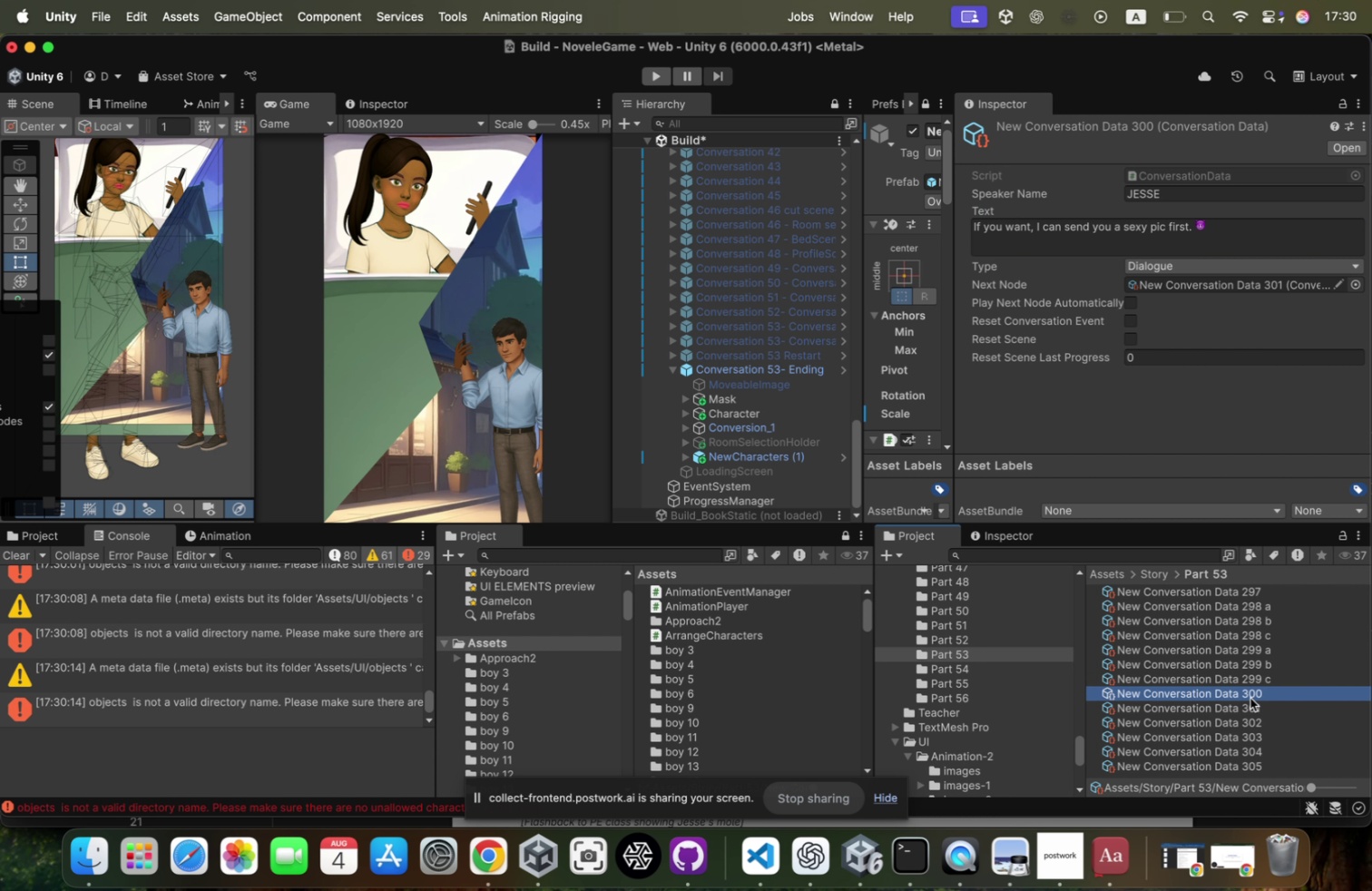 
key(ArrowDown)
 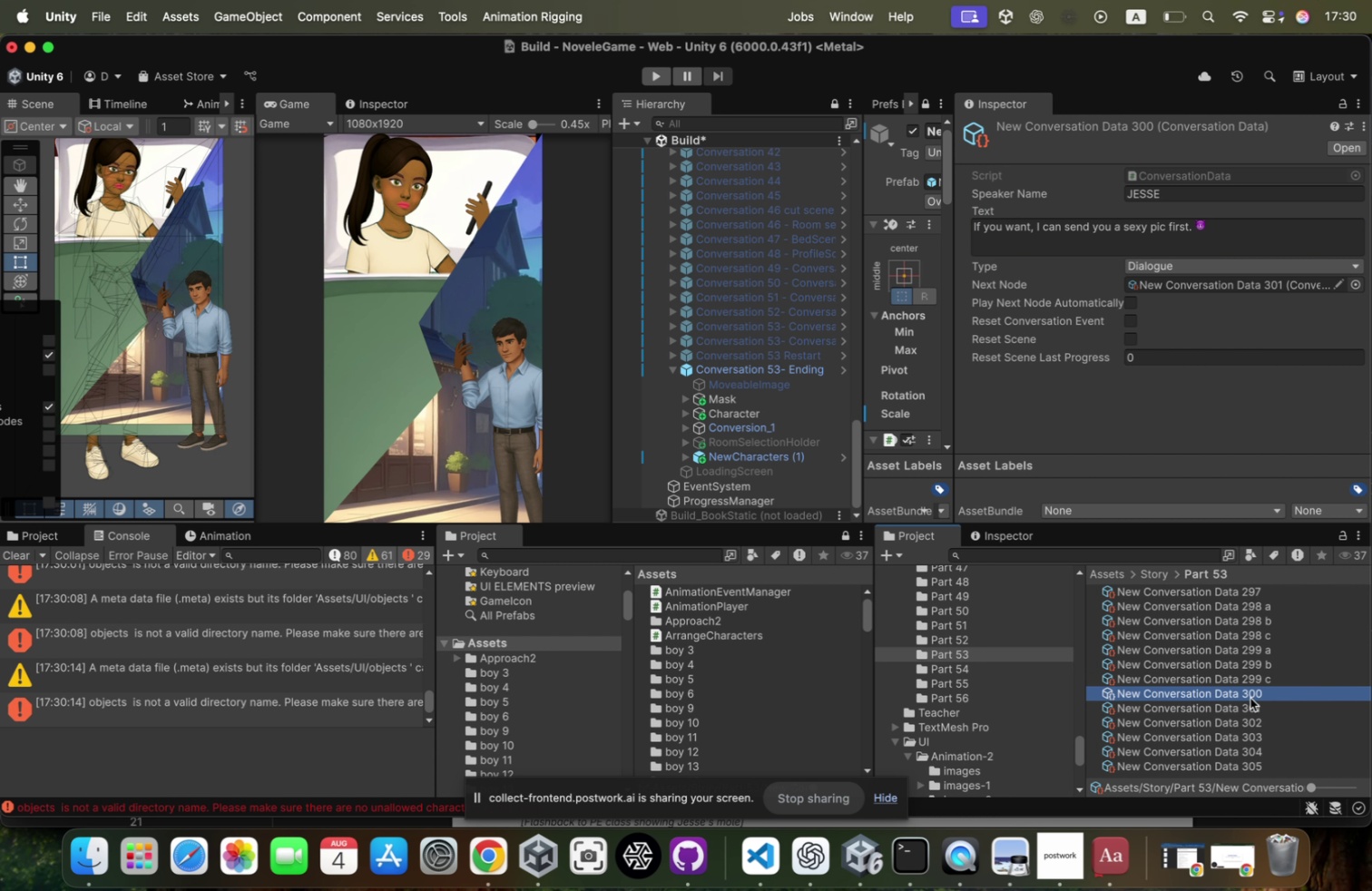 
key(ArrowUp)
 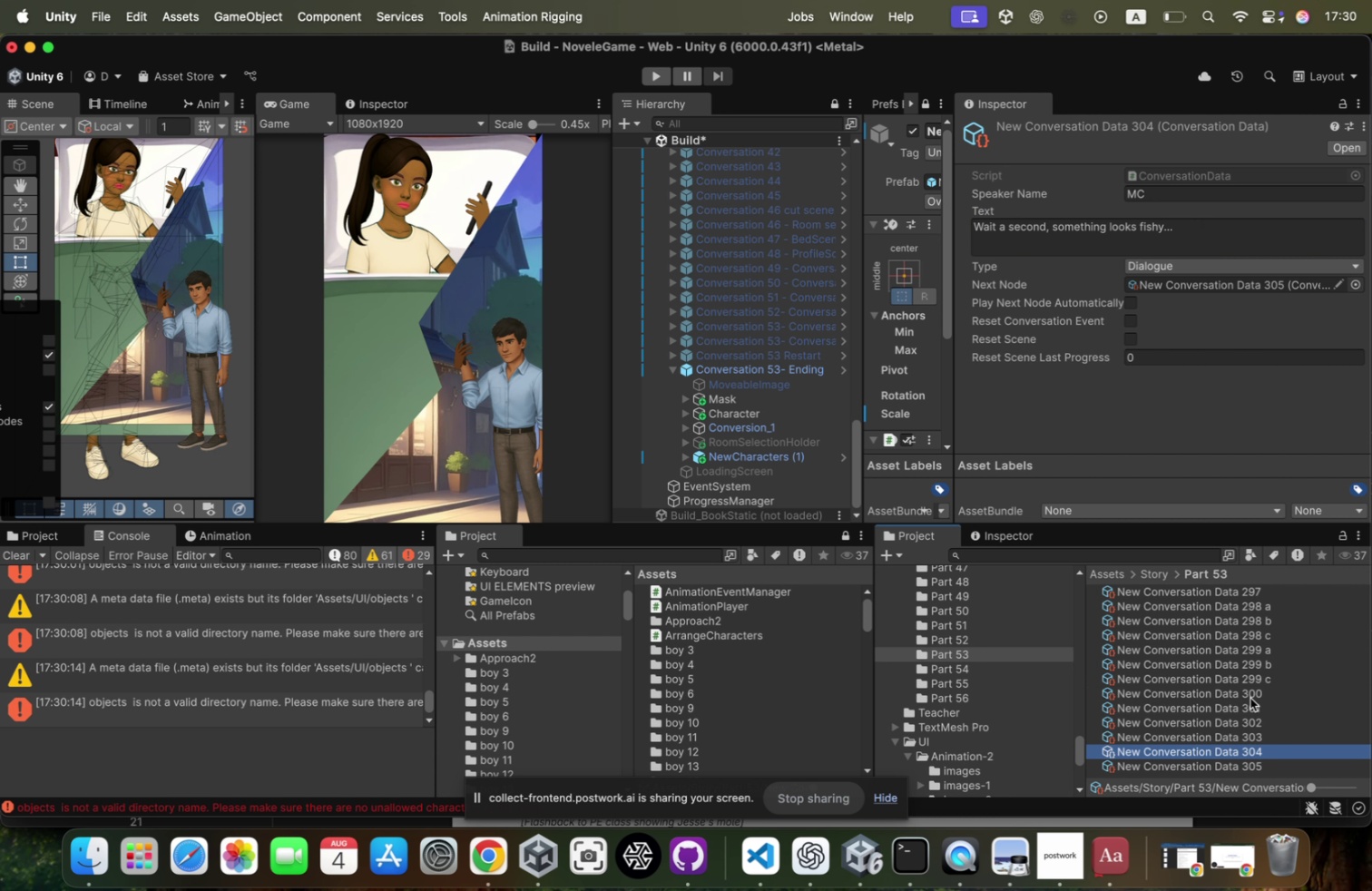 
key(ArrowDown)
 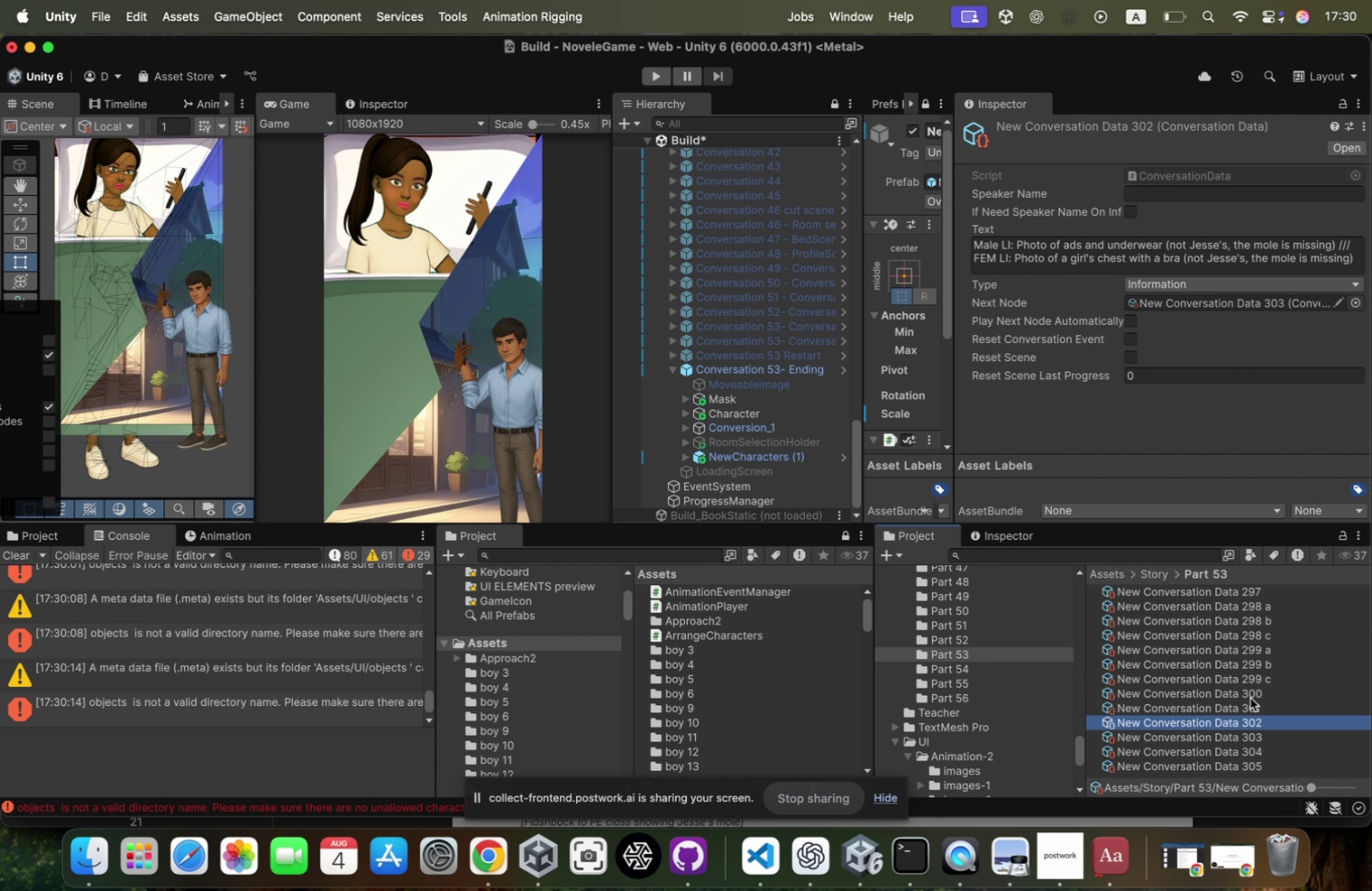 
key(ArrowUp)
 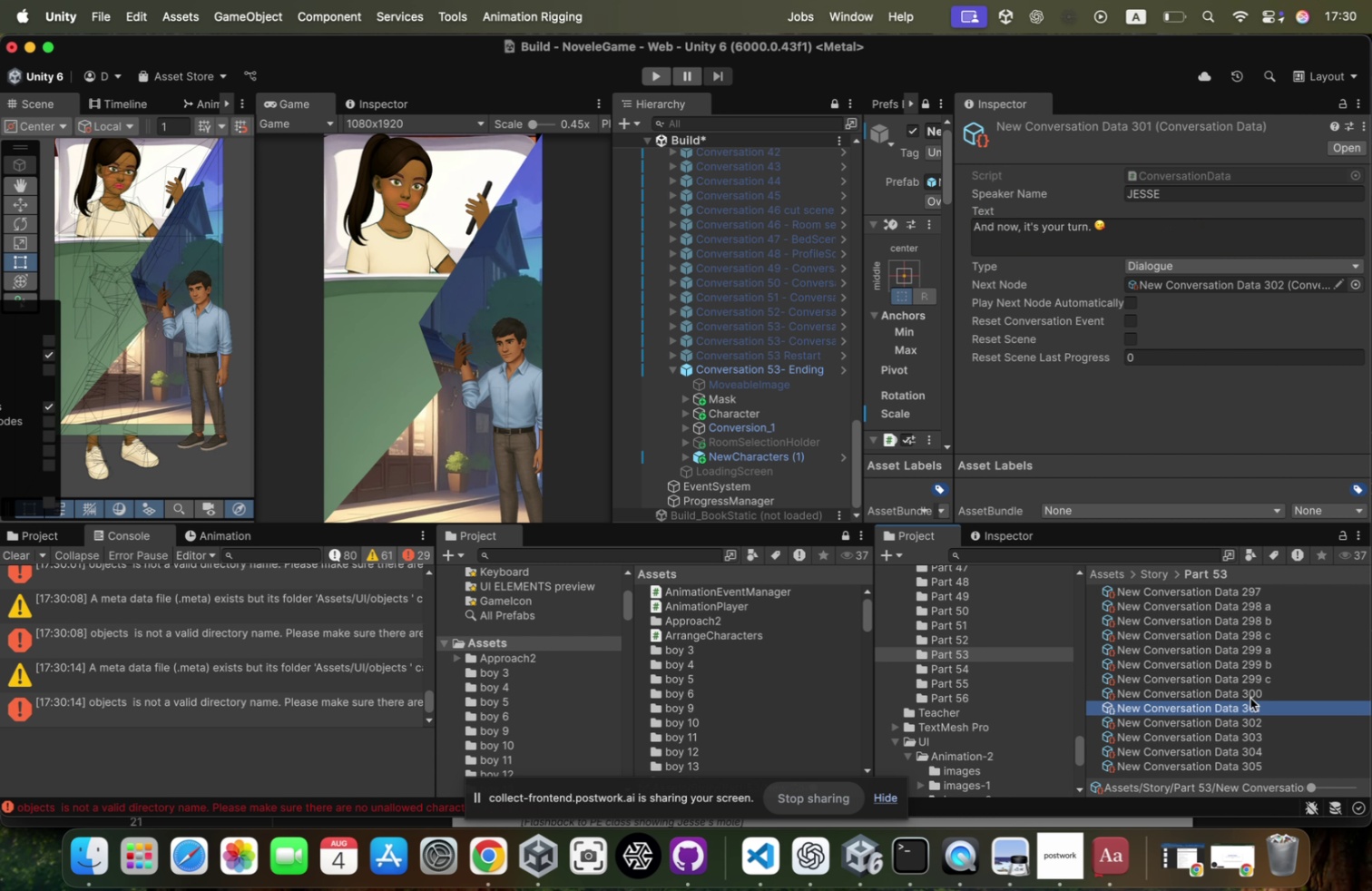 
key(ArrowUp)
 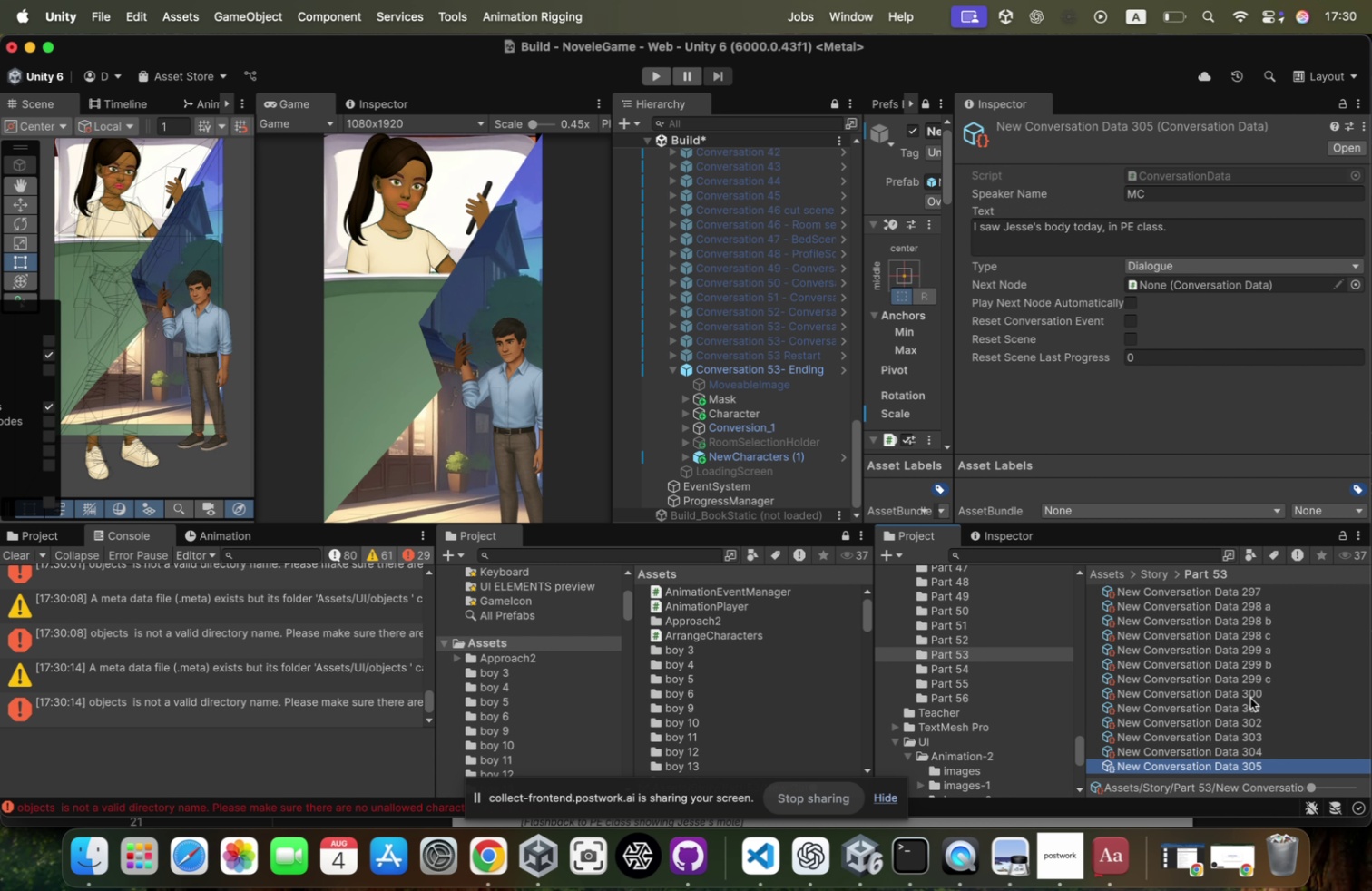 
key(ArrowDown)
 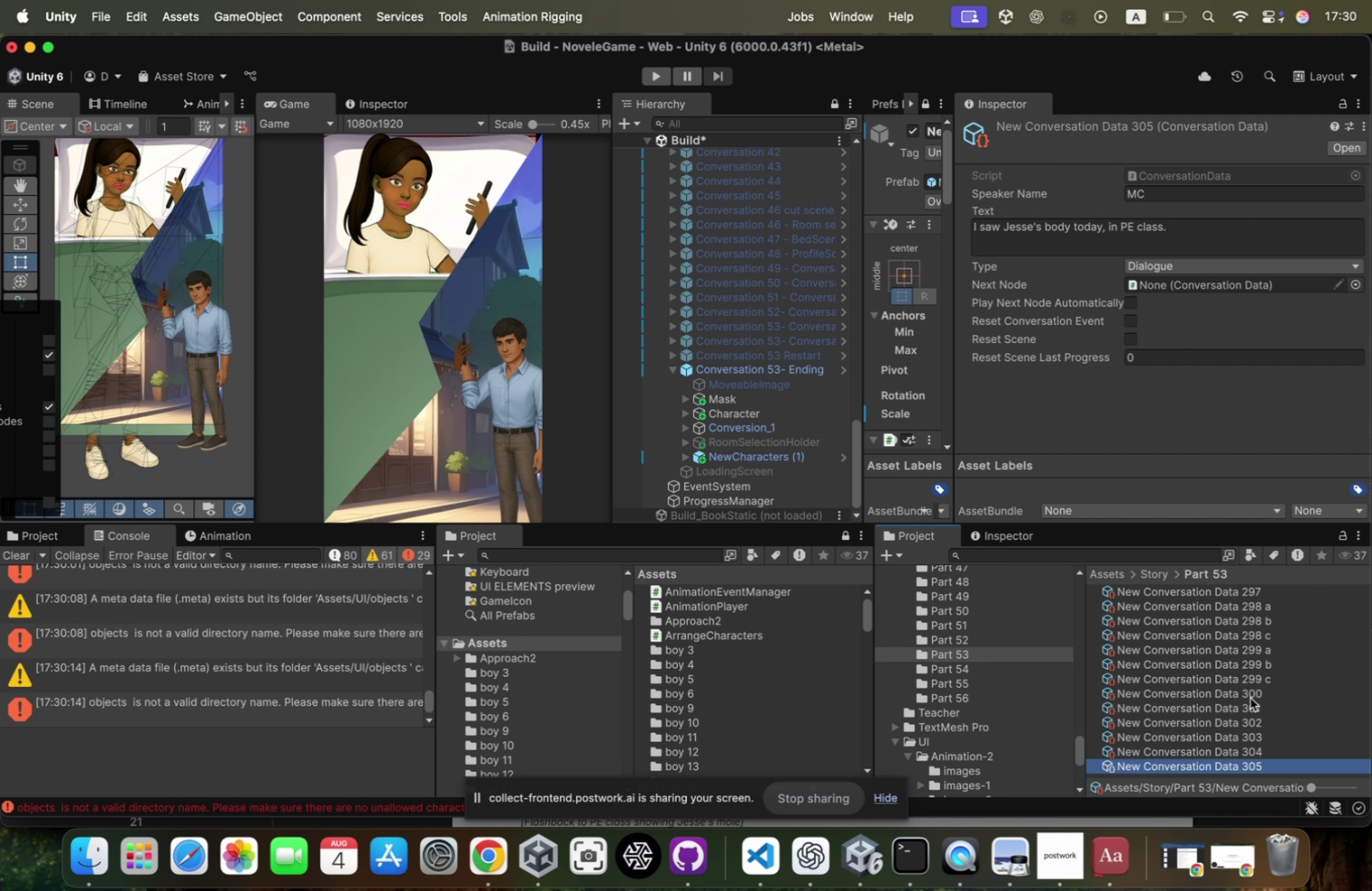 
key(ArrowDown)
 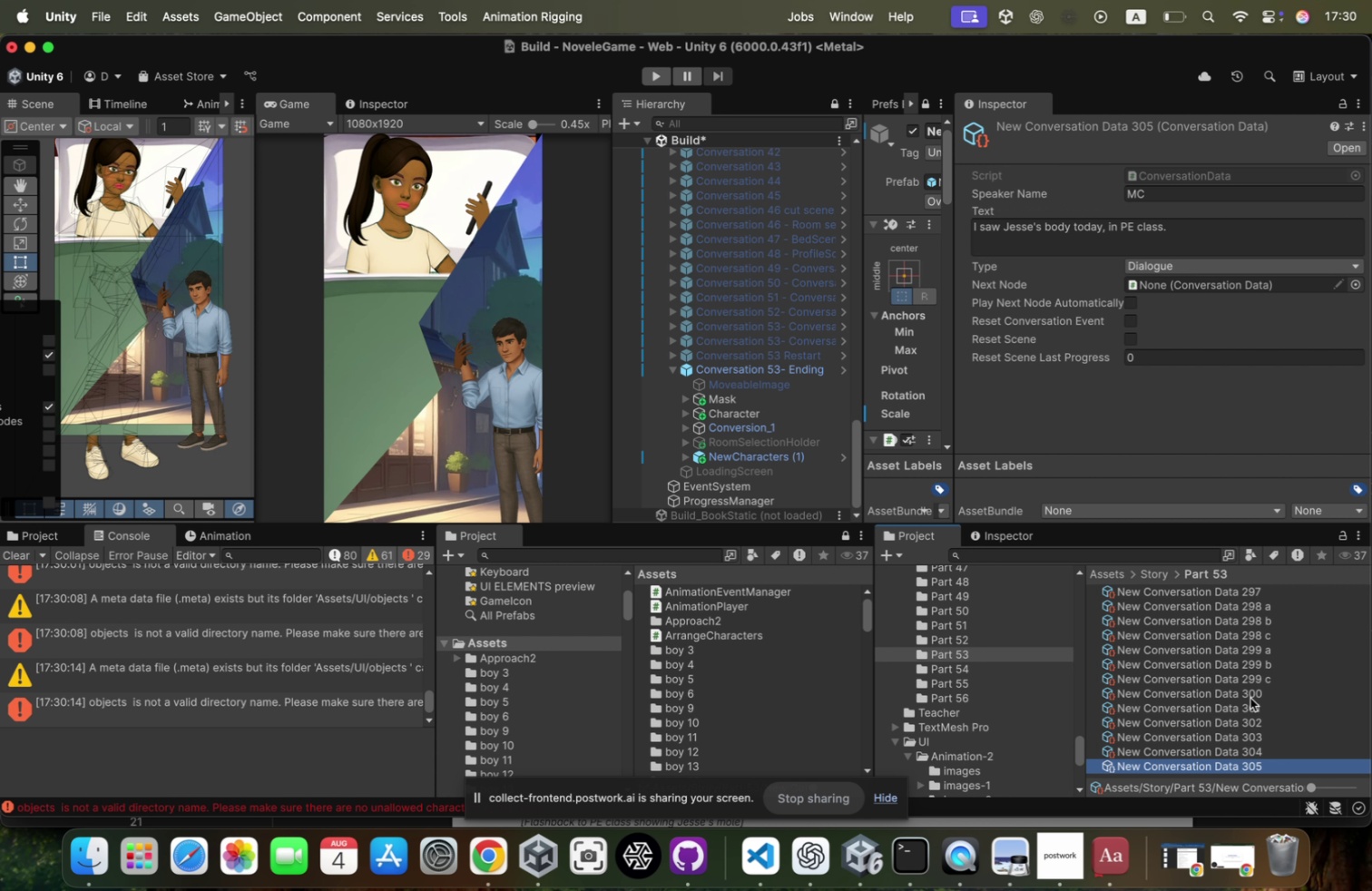 
key(ArrowDown)
 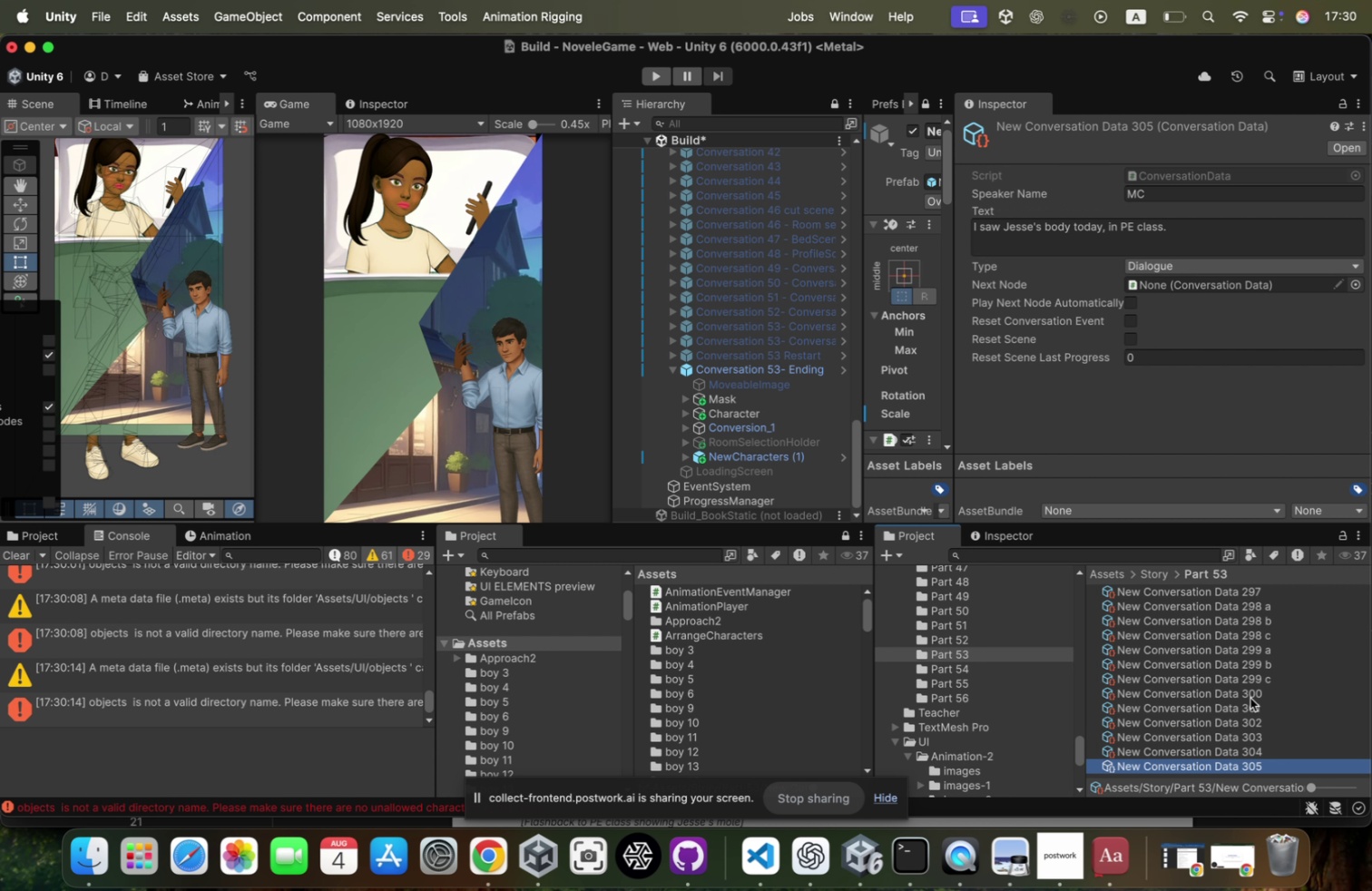 
key(ArrowDown)
 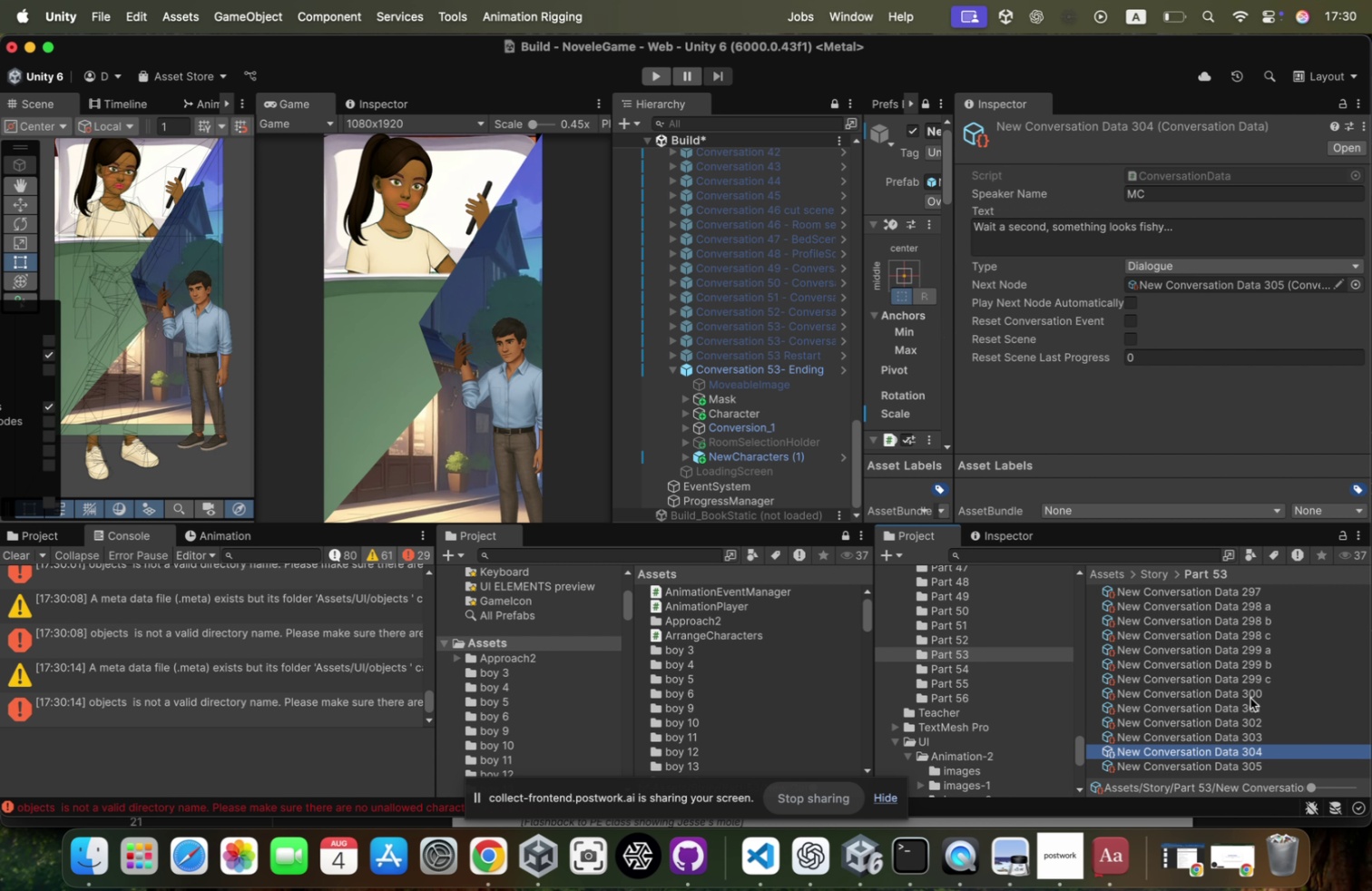 
key(ArrowDown)
 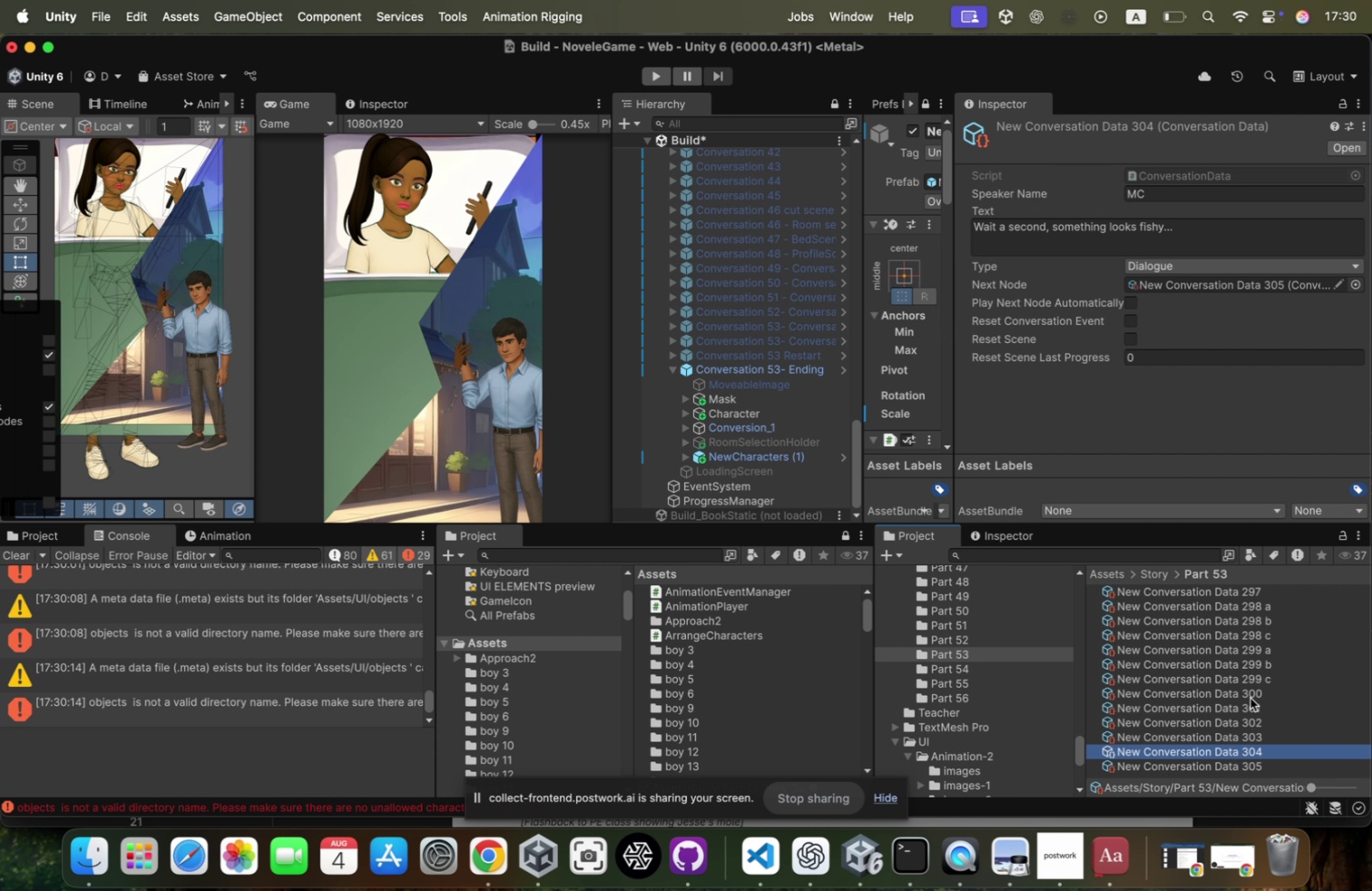 
key(ArrowDown)
 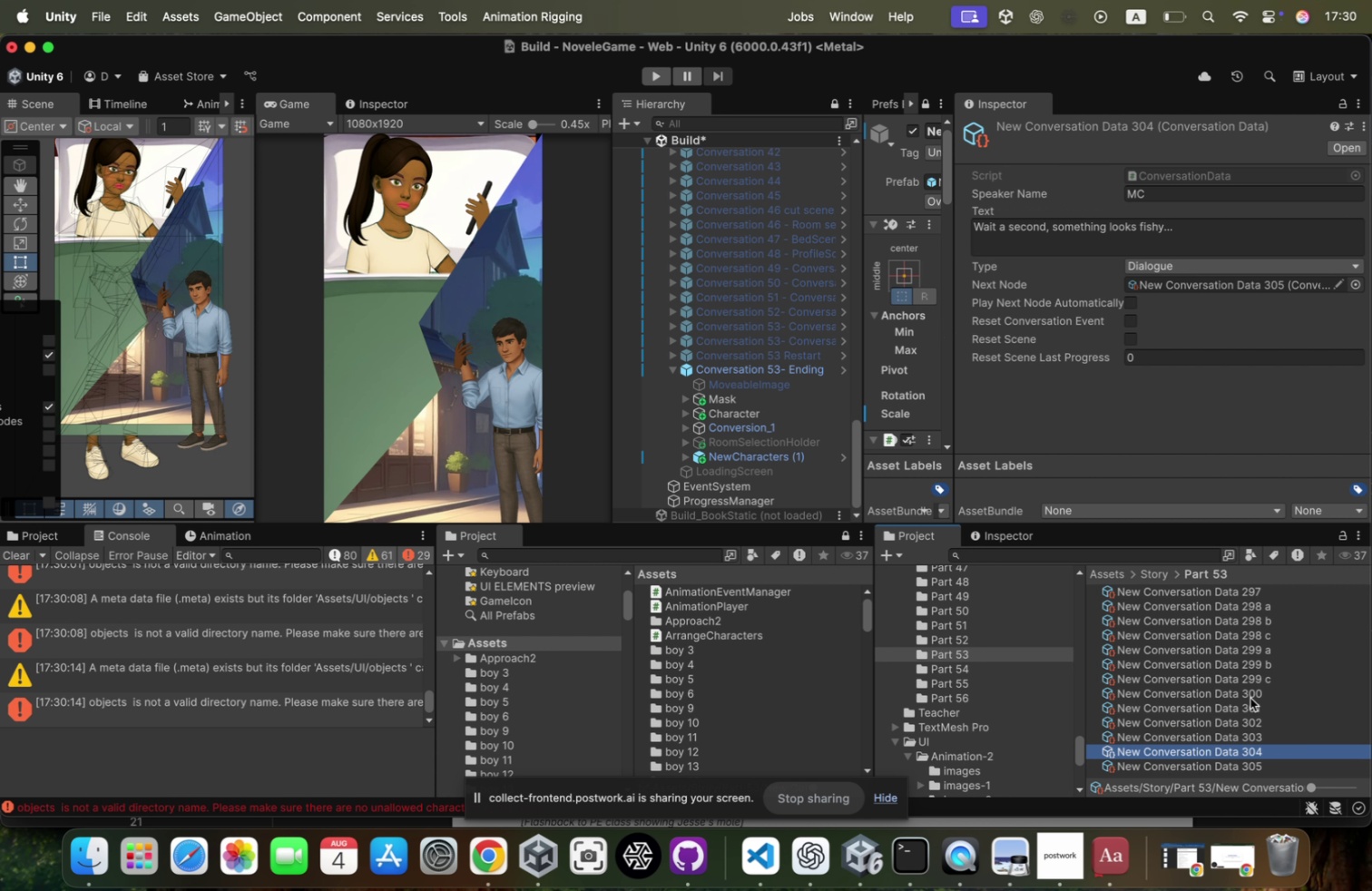 
key(ArrowDown)
 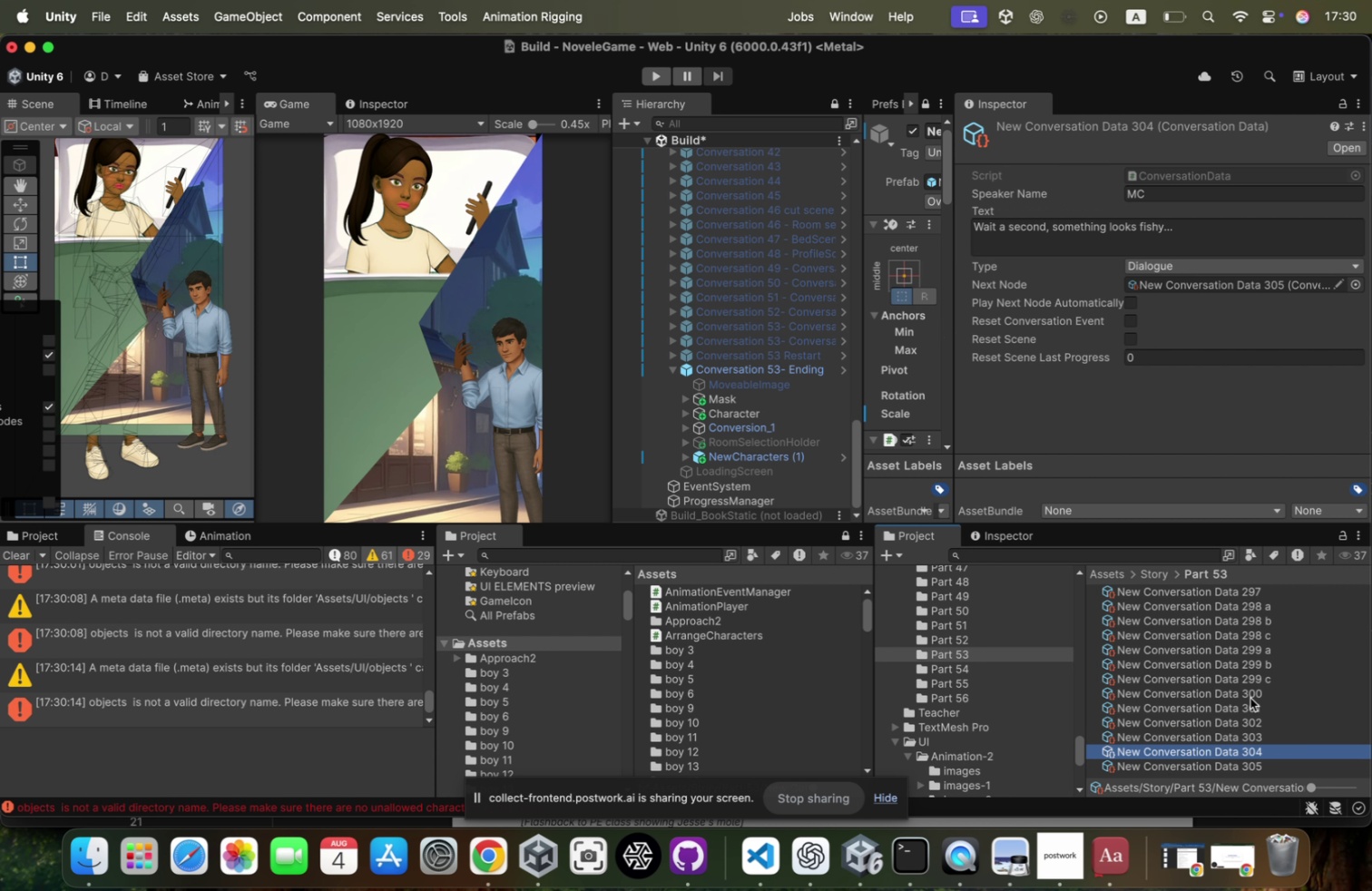 
key(ArrowUp)
 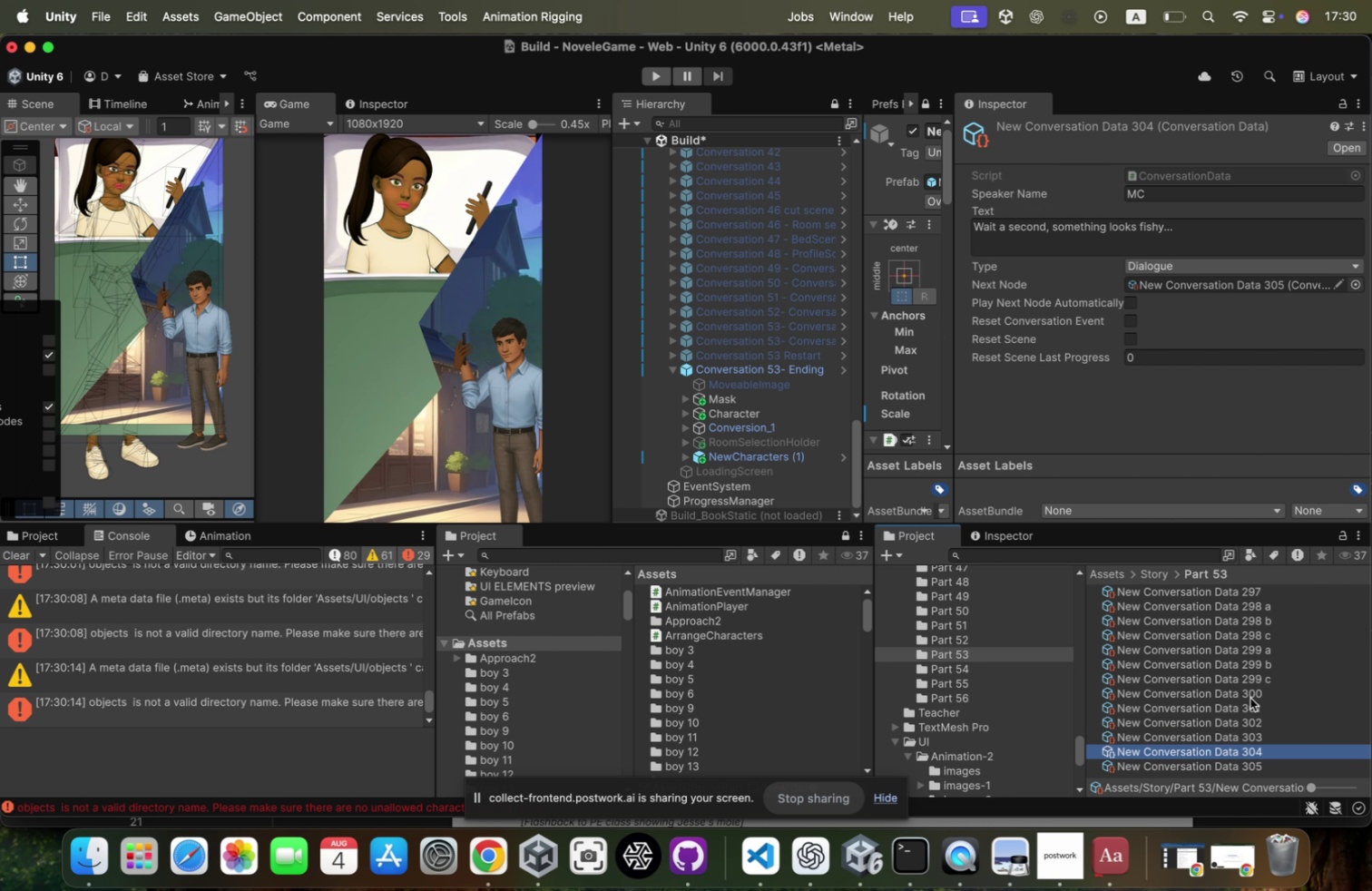 
key(ArrowUp)
 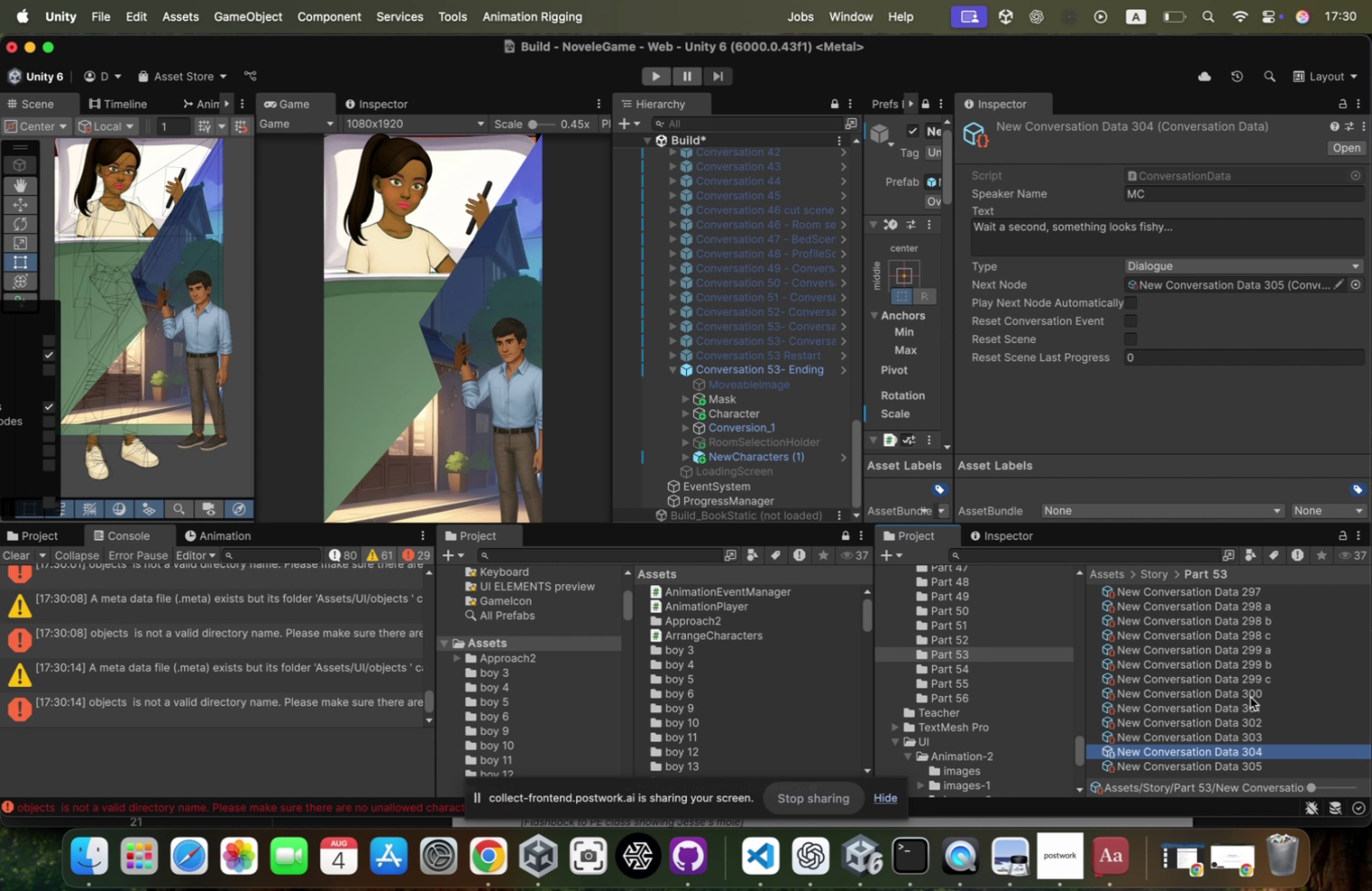 
key(ArrowUp)
 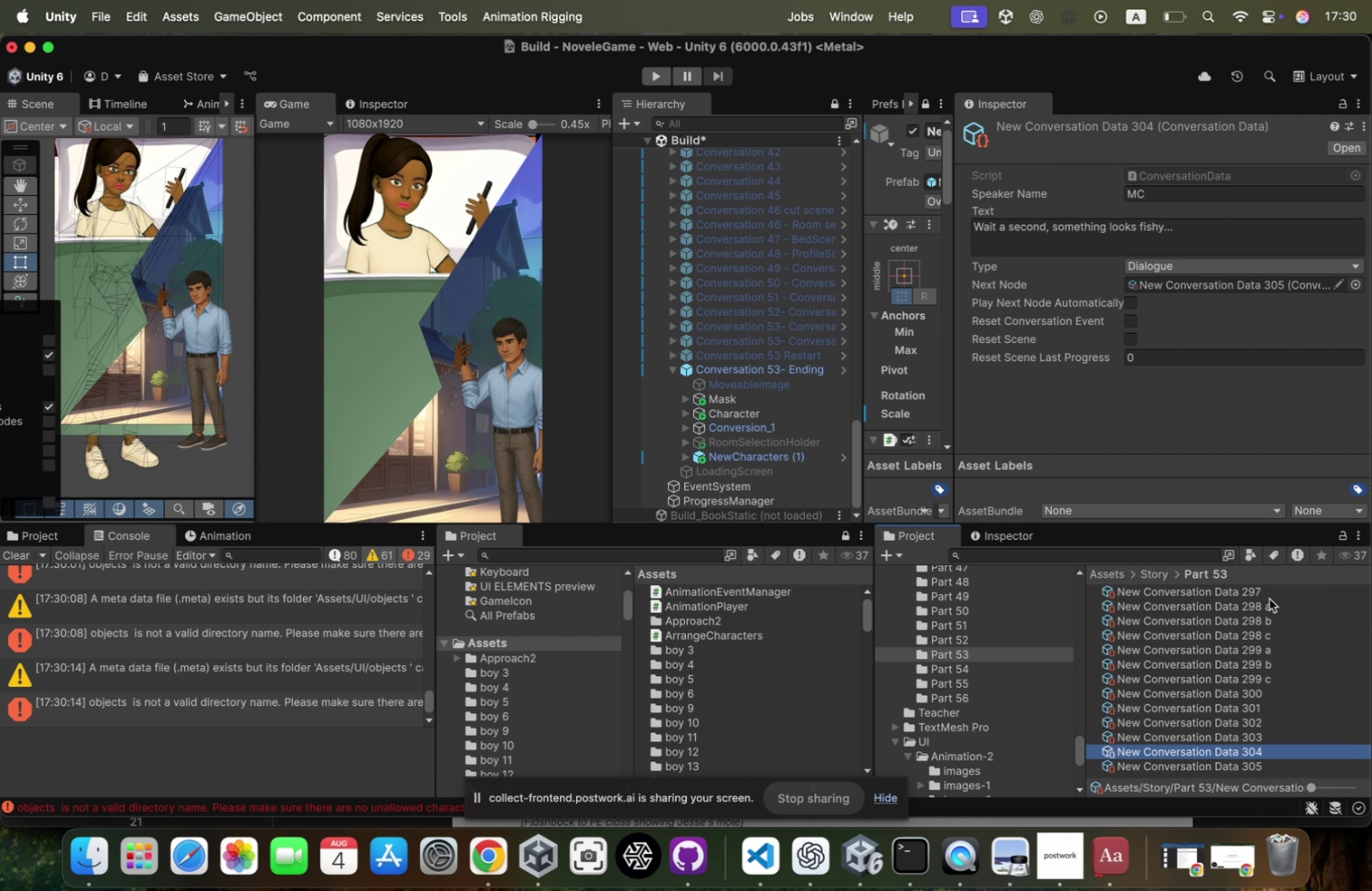 
key(ArrowUp)
 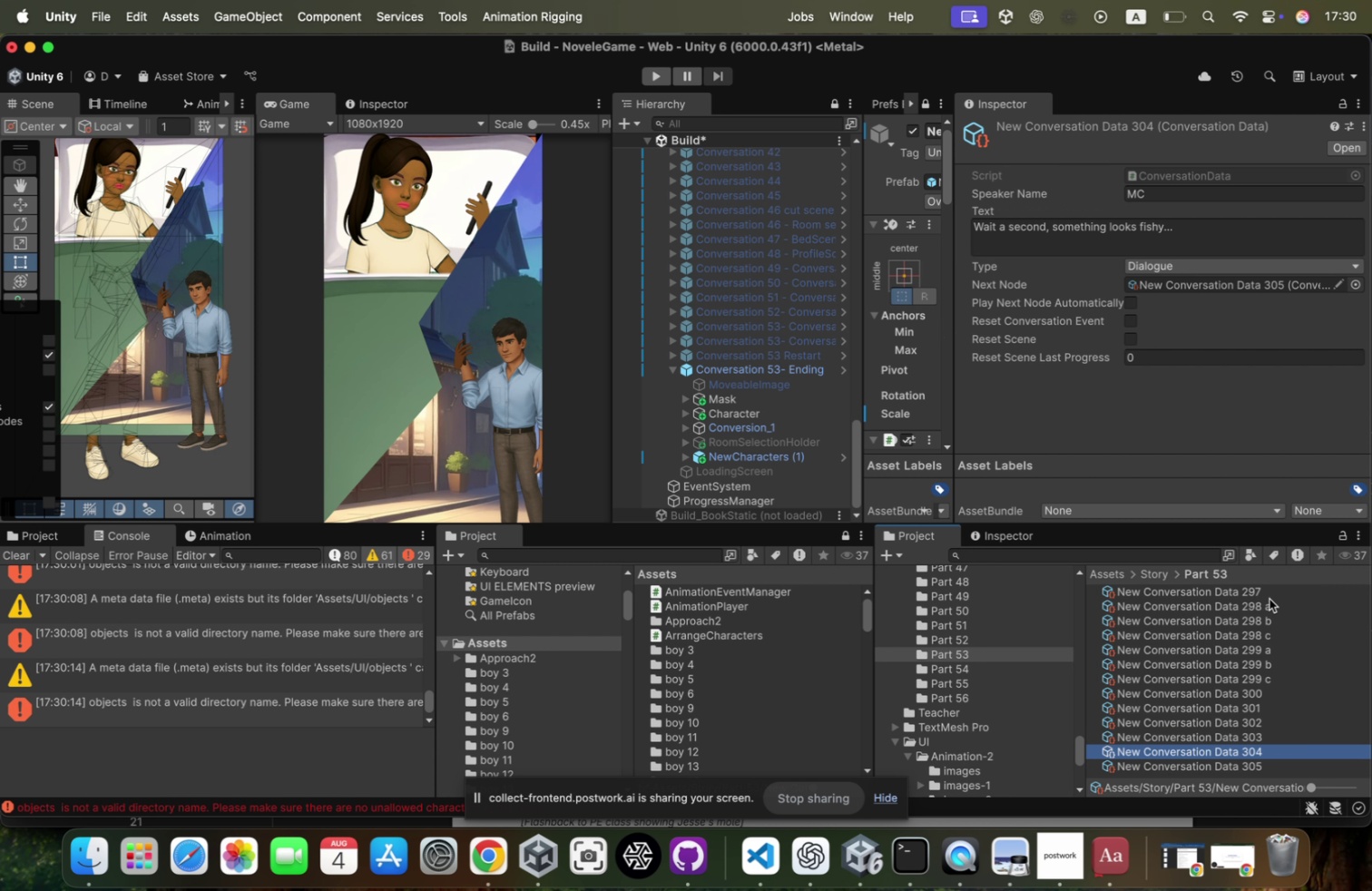 
key(ArrowDown)
 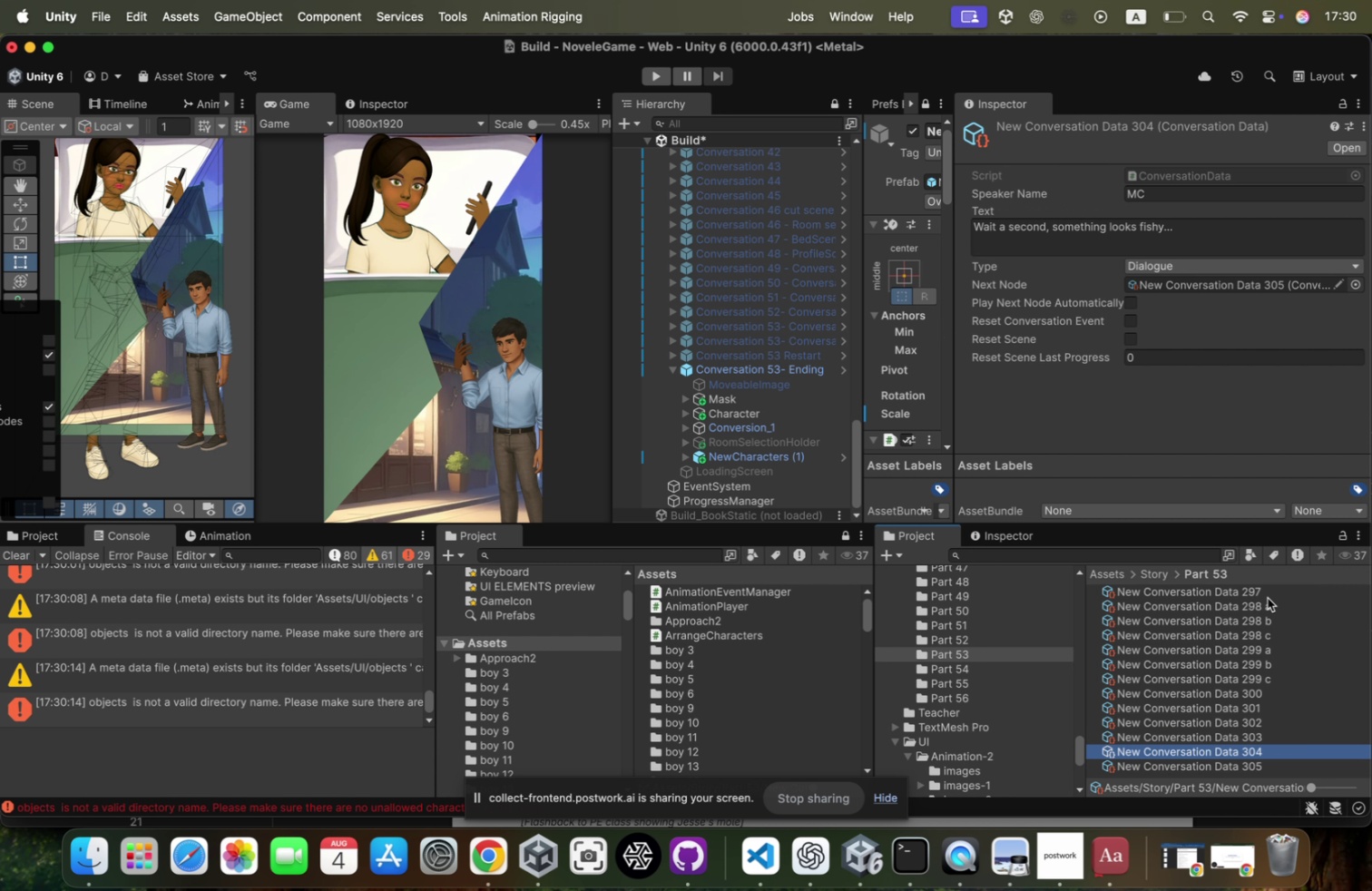 
key(ArrowDown)
 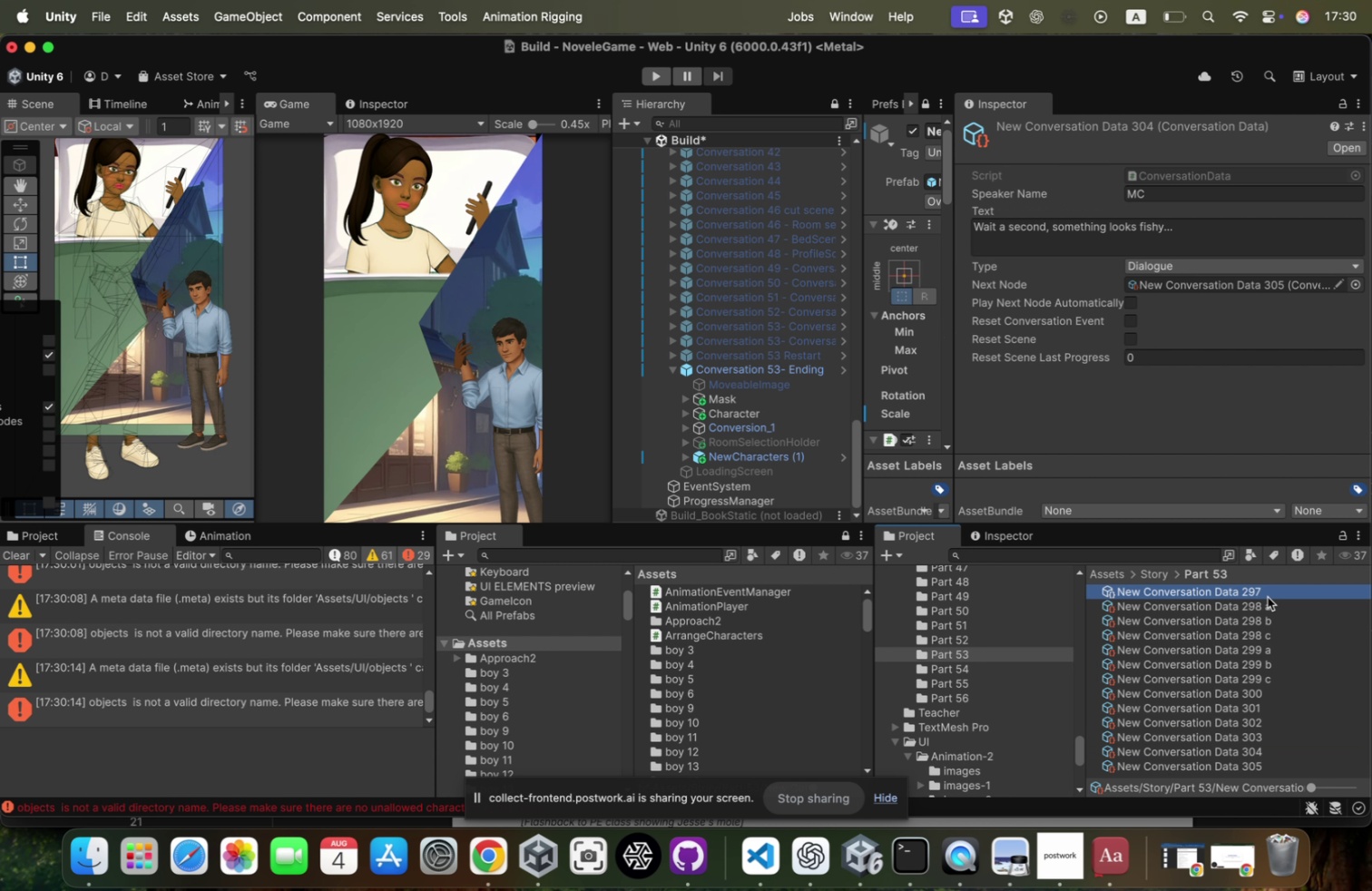 
key(ArrowDown)
 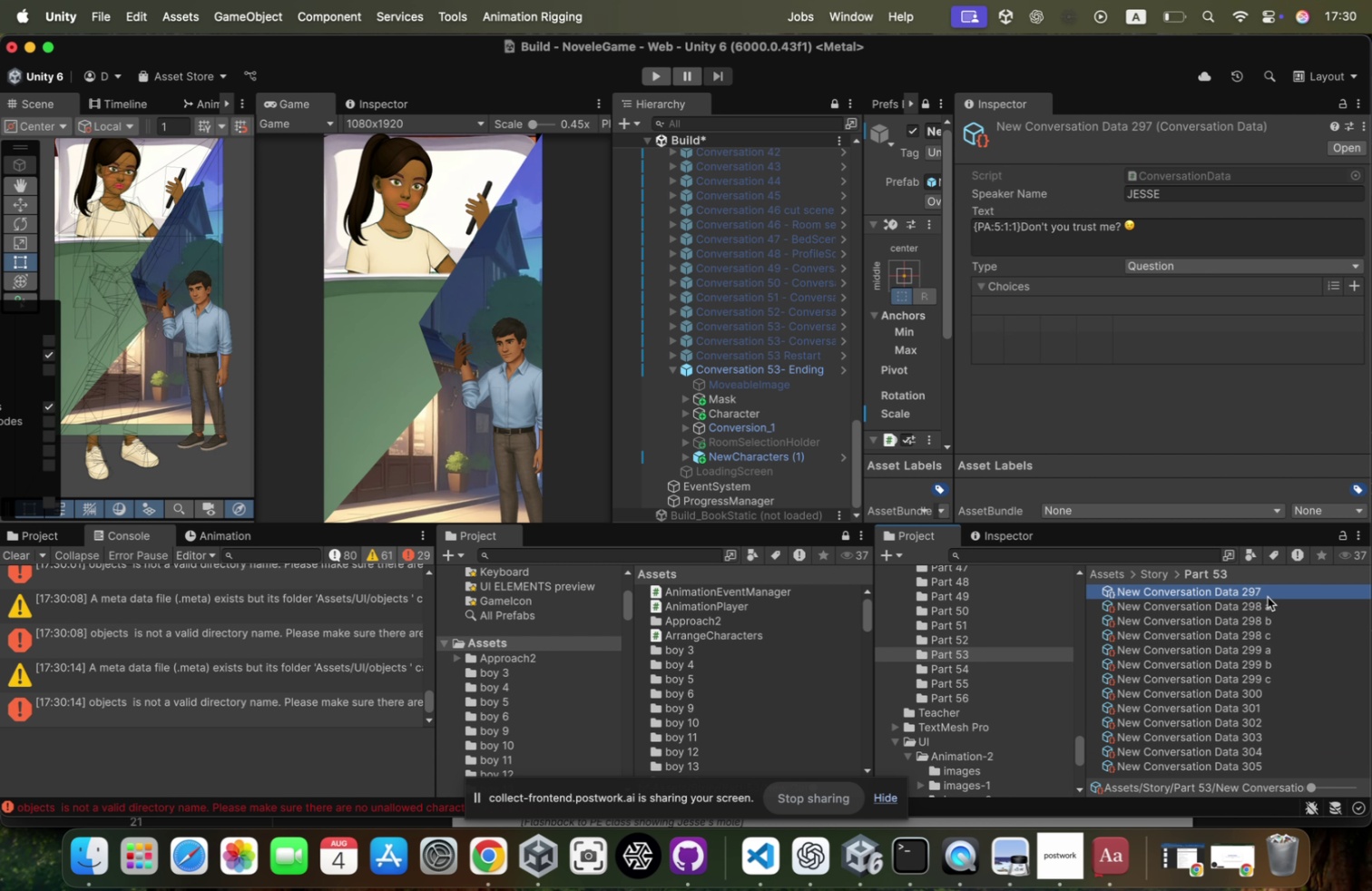 
key(ArrowDown)
 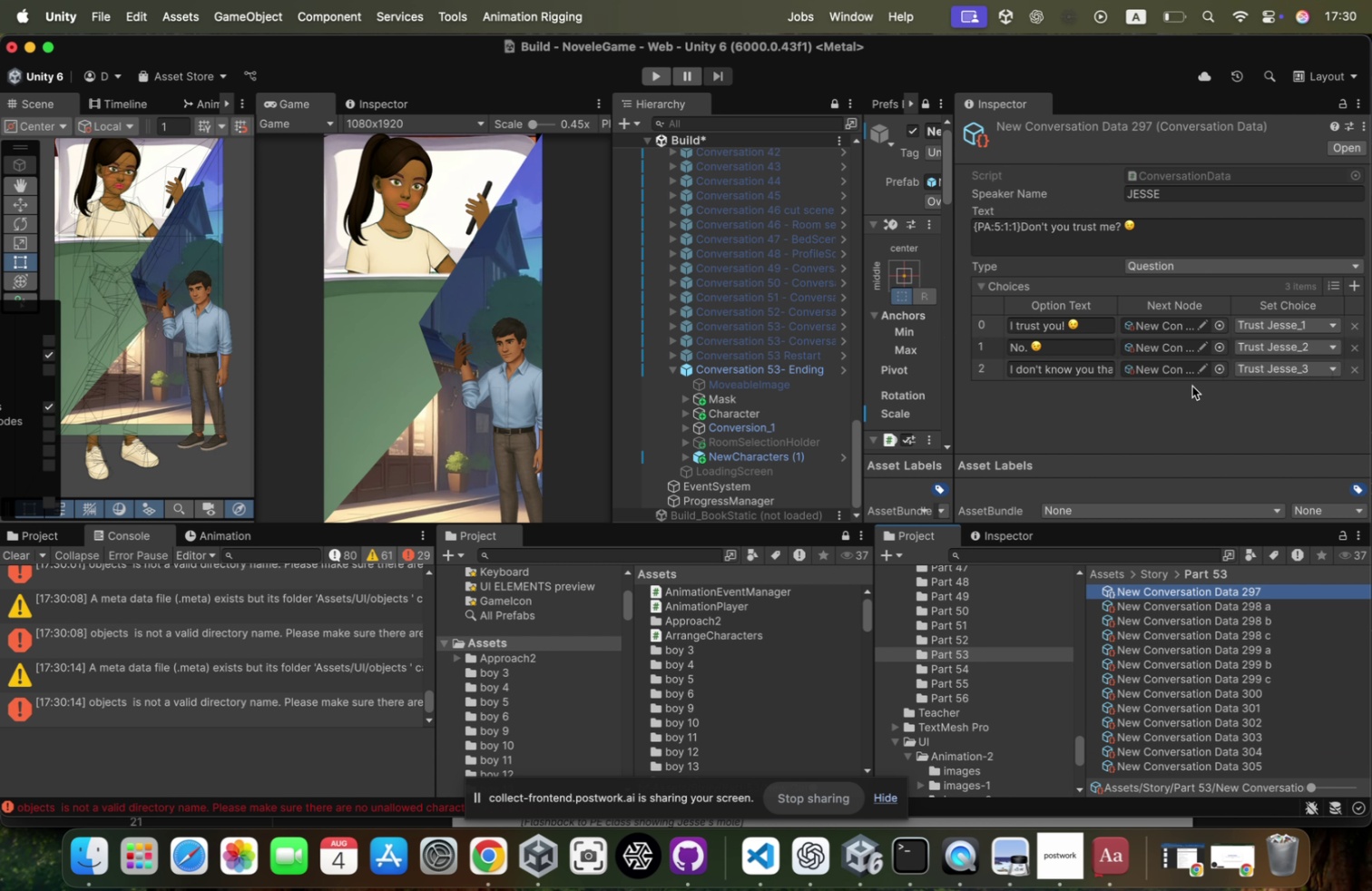 
key(ArrowDown)
 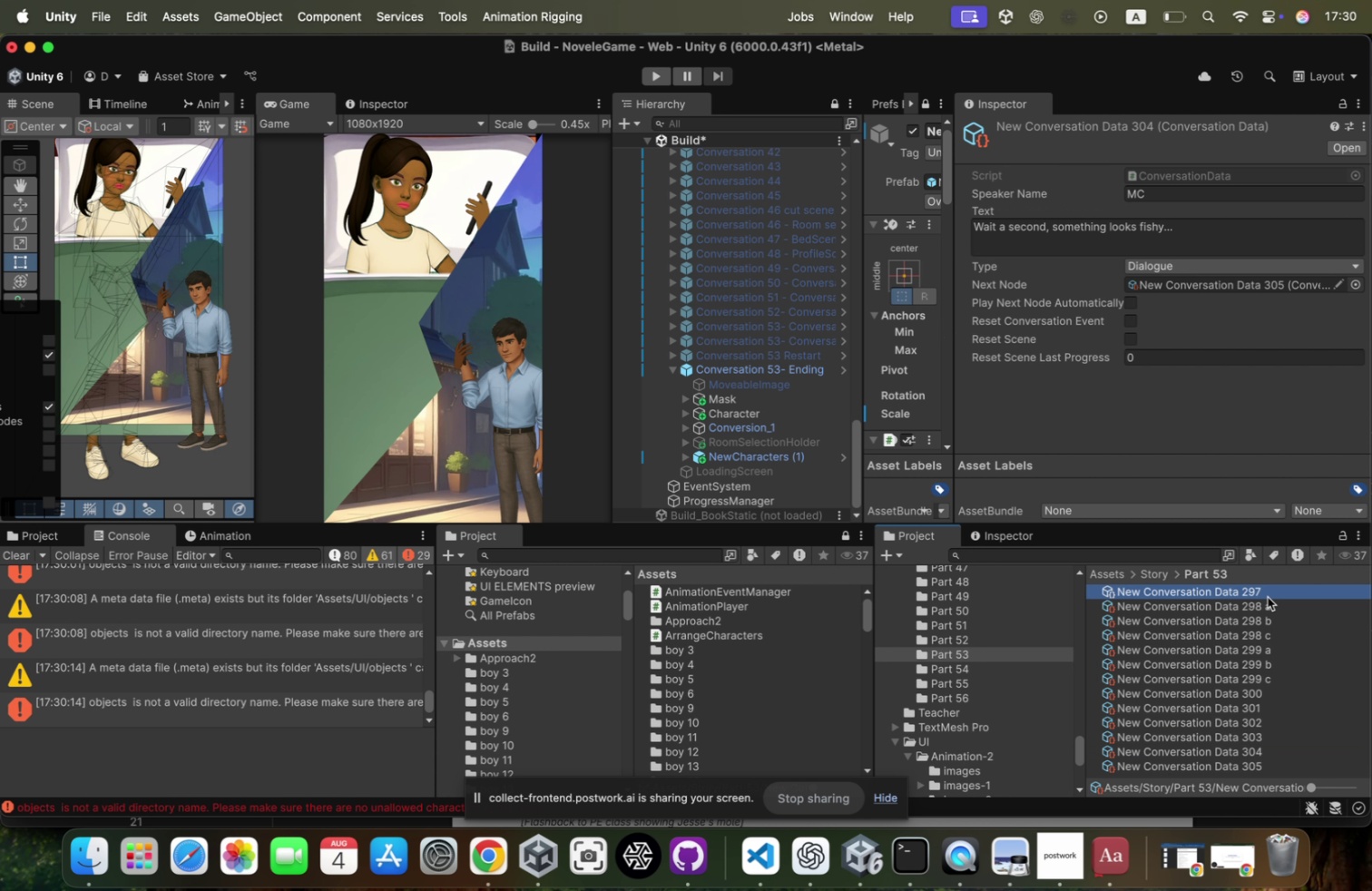 
key(ArrowUp)
 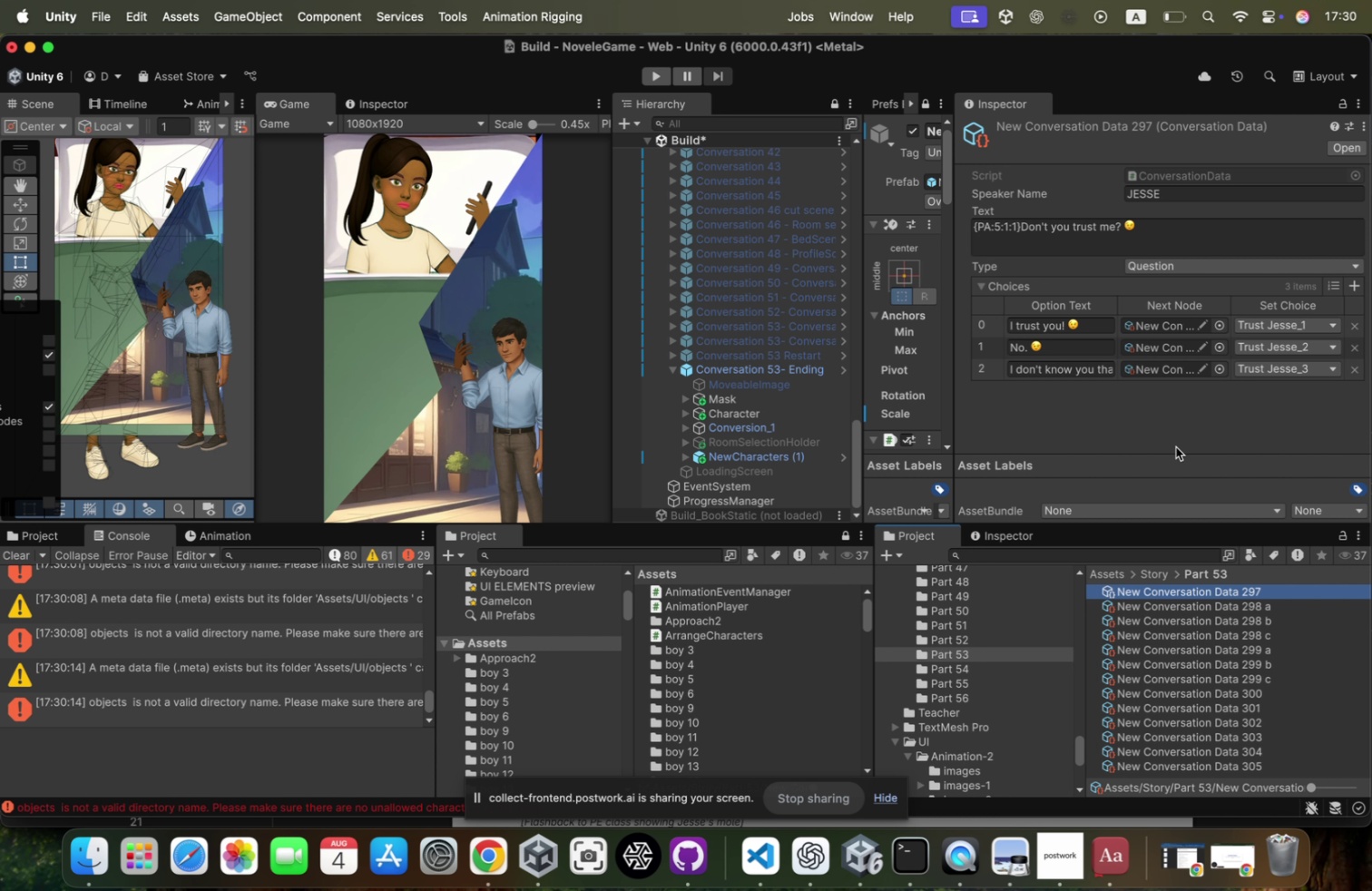 
scroll: coordinate [1250, 697], scroll_direction: up, amount: 29.0
 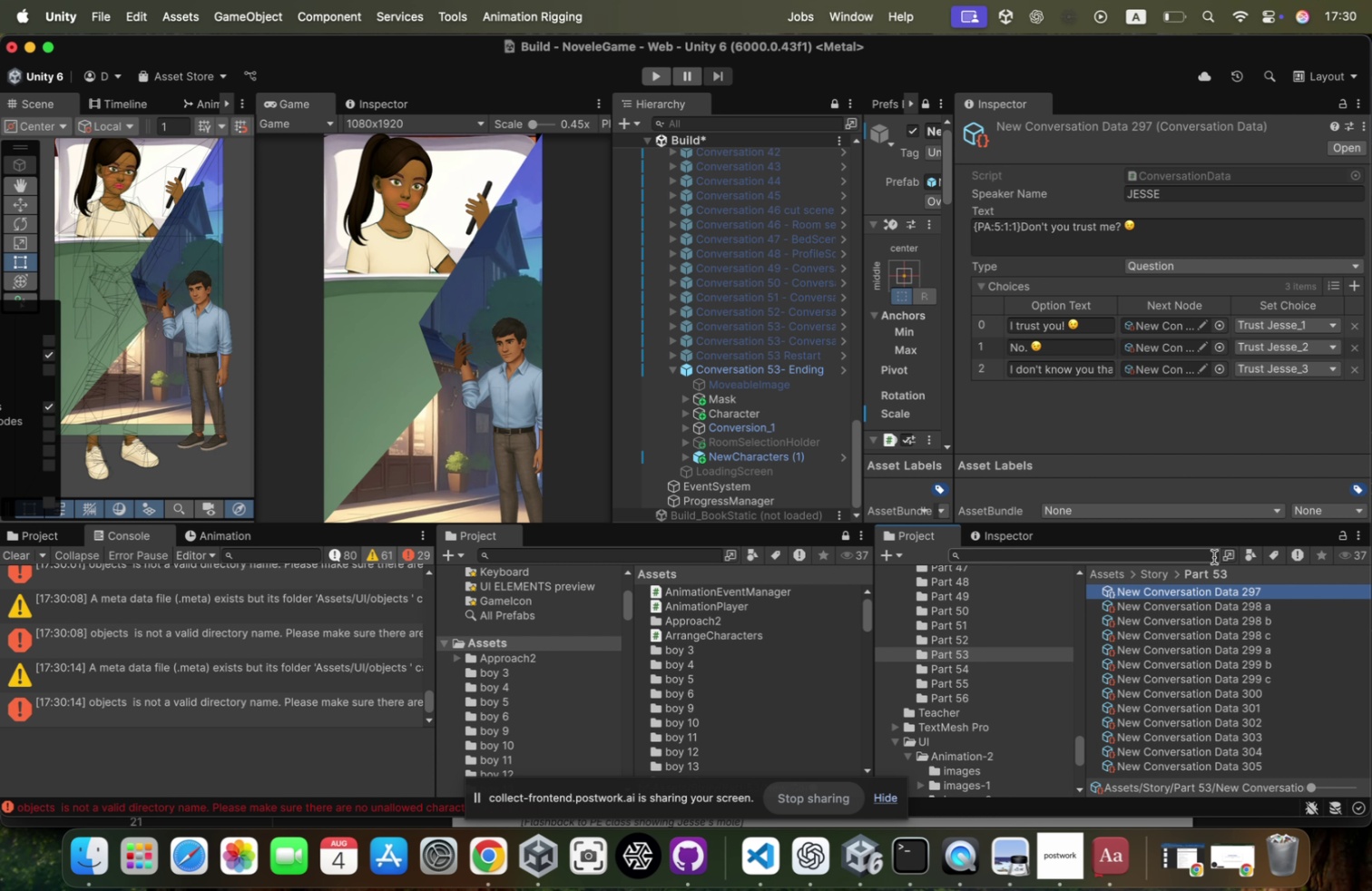 
left_click_drag(start_coordinate=[1185, 603], to_coordinate=[1174, 323])
 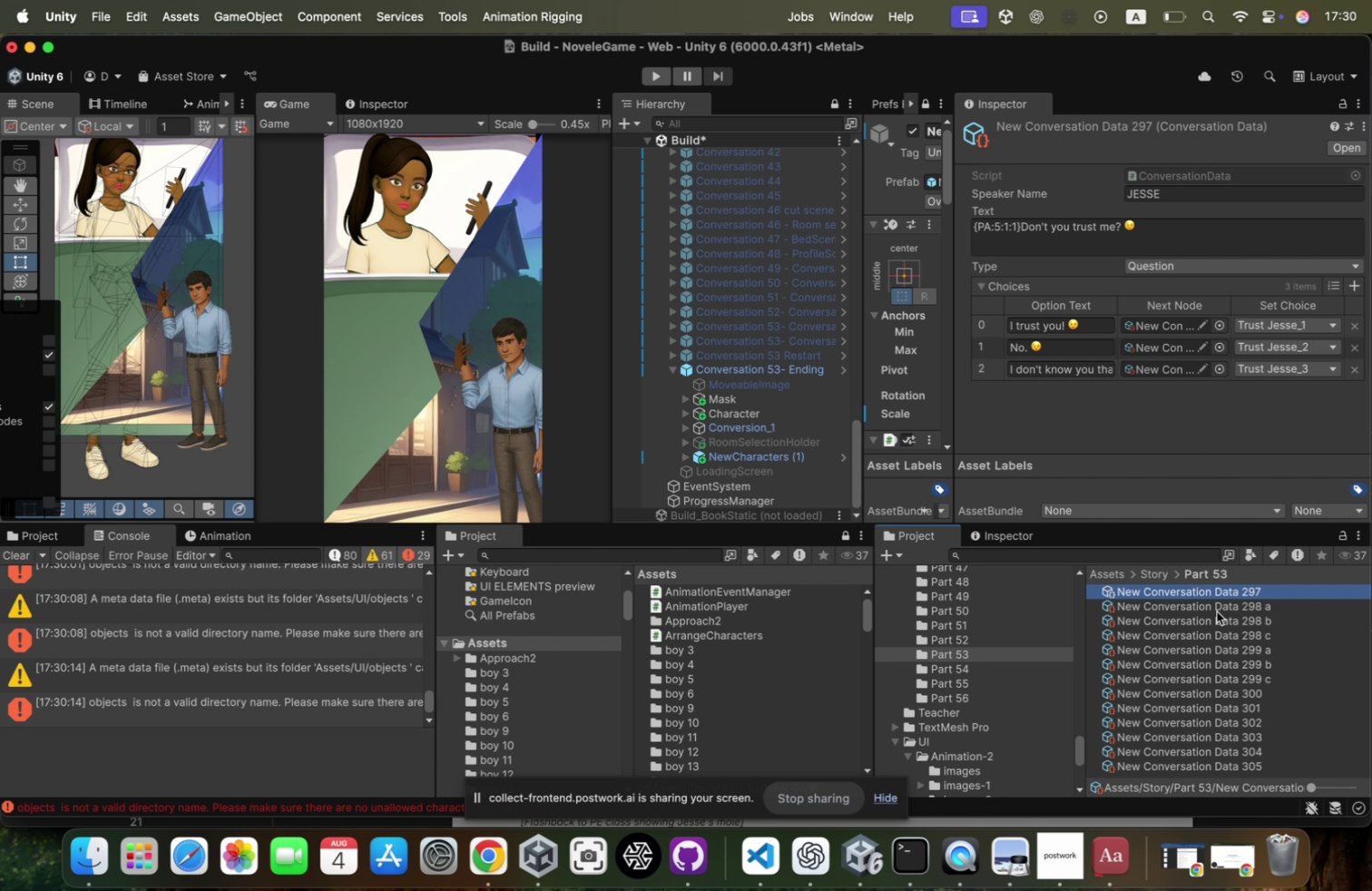 
left_click_drag(start_coordinate=[1217, 613], to_coordinate=[1184, 344])
 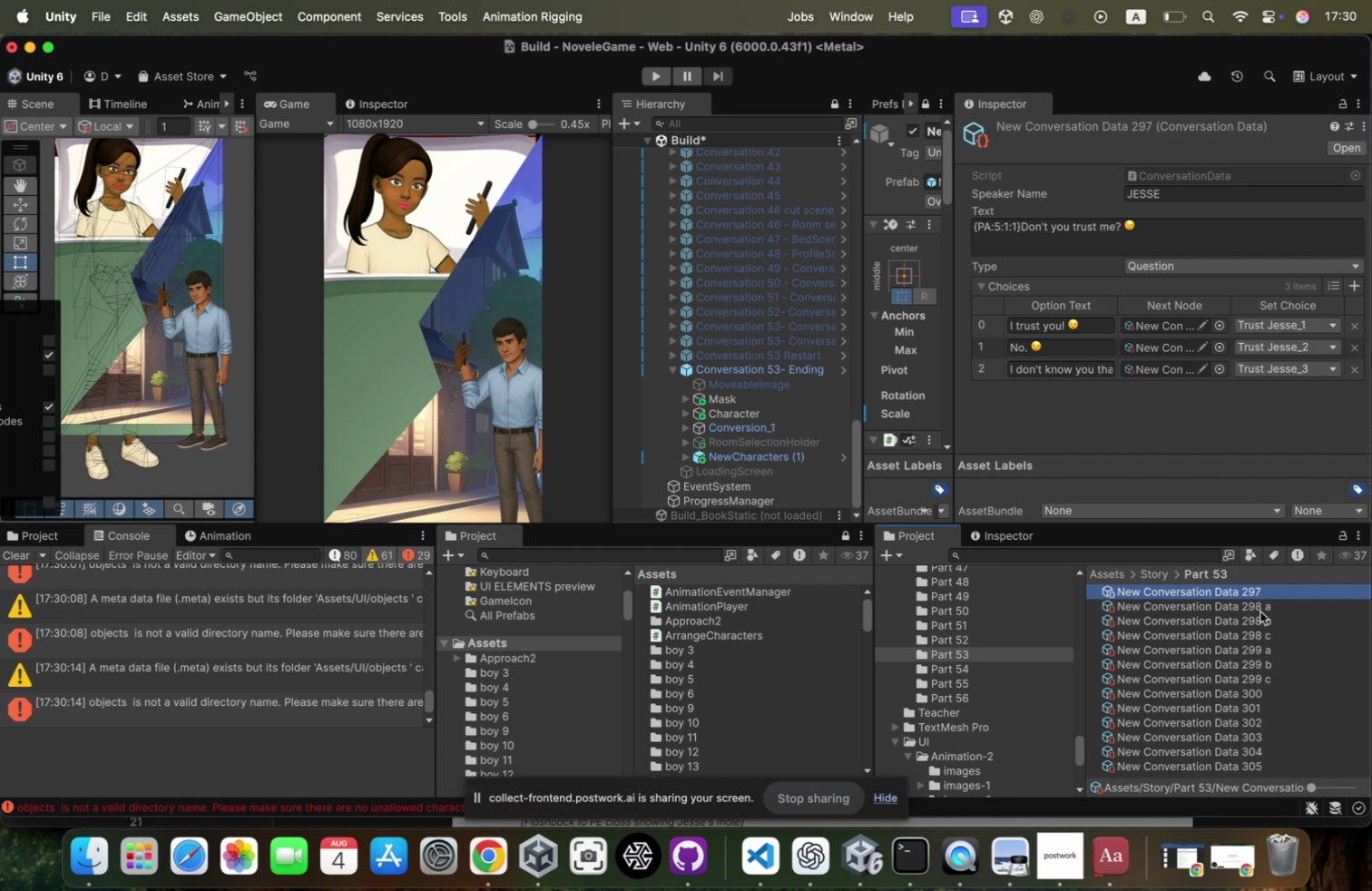 
left_click_drag(start_coordinate=[1254, 633], to_coordinate=[1178, 368])
 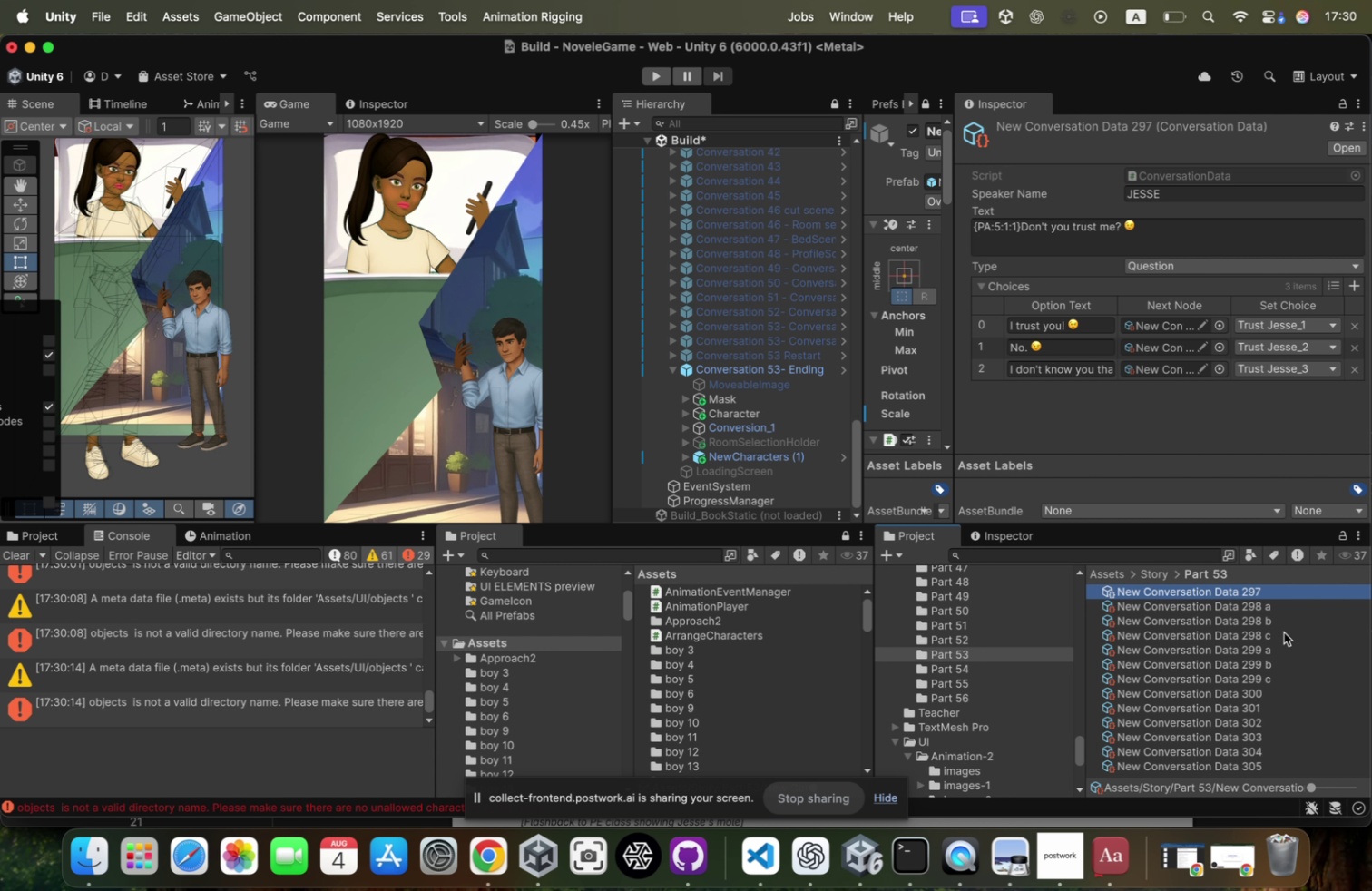 
left_click([1278, 615])
 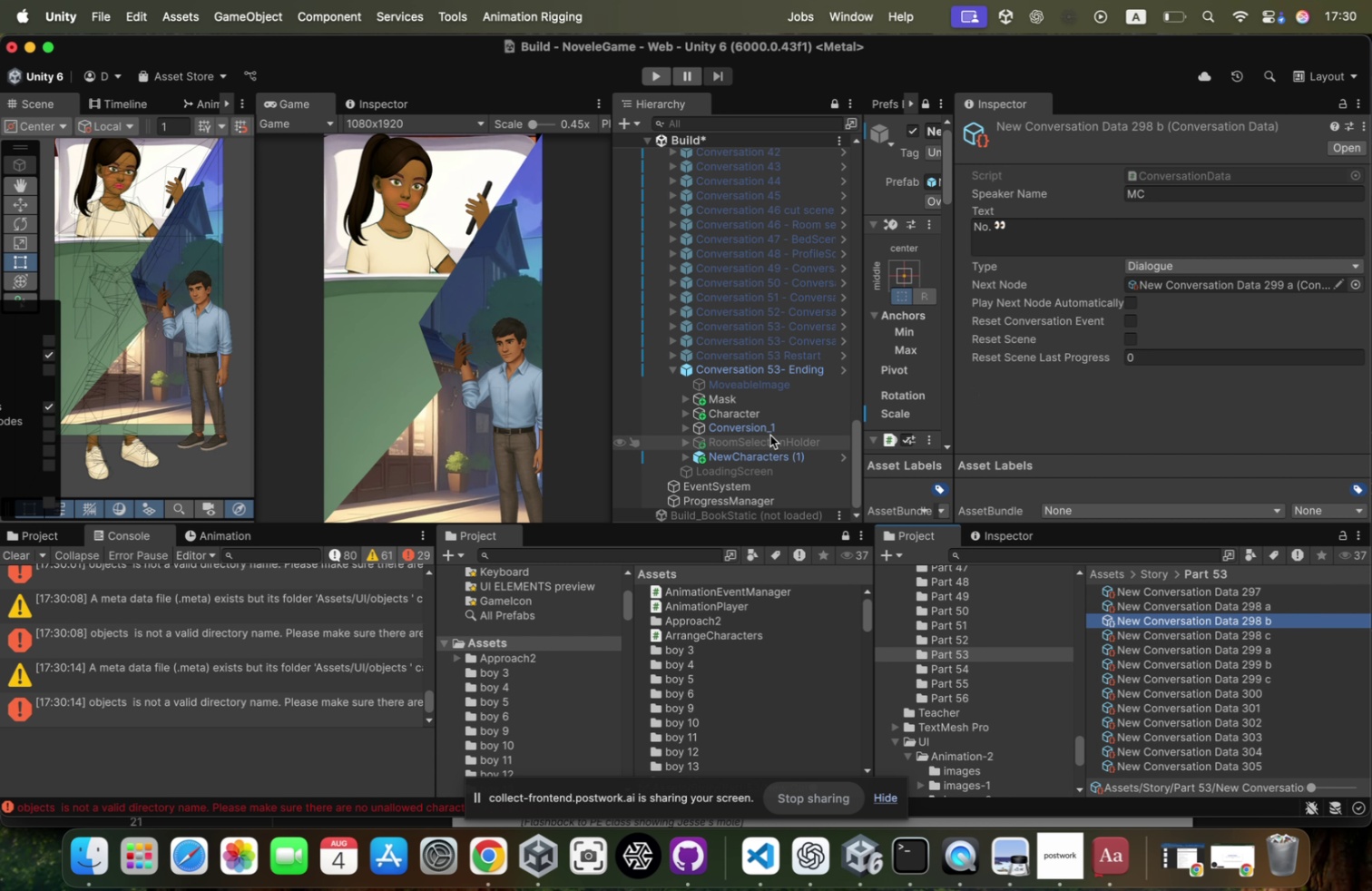 
left_click([757, 369])
 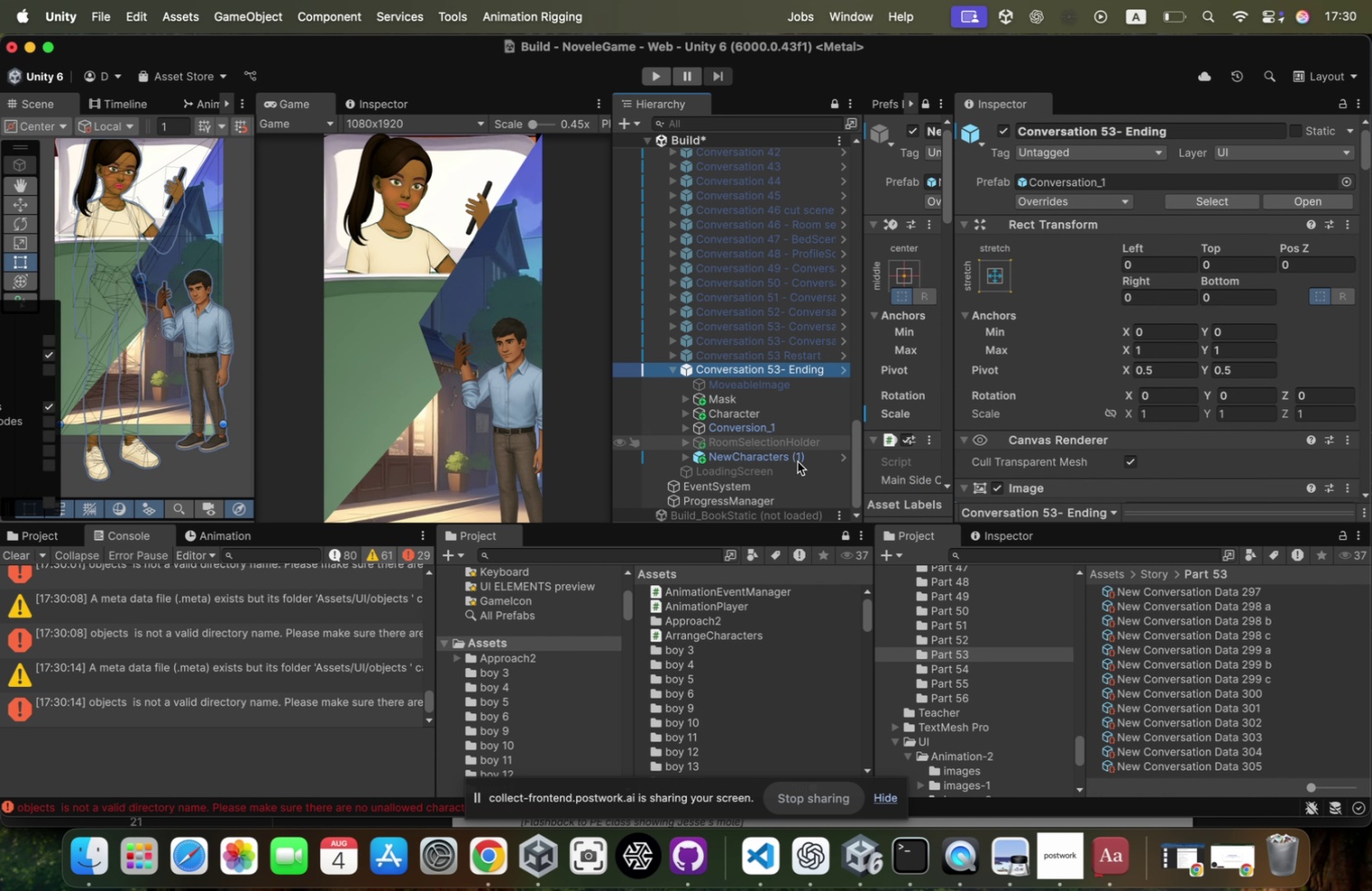 
key(Meta+CommandLeft)
 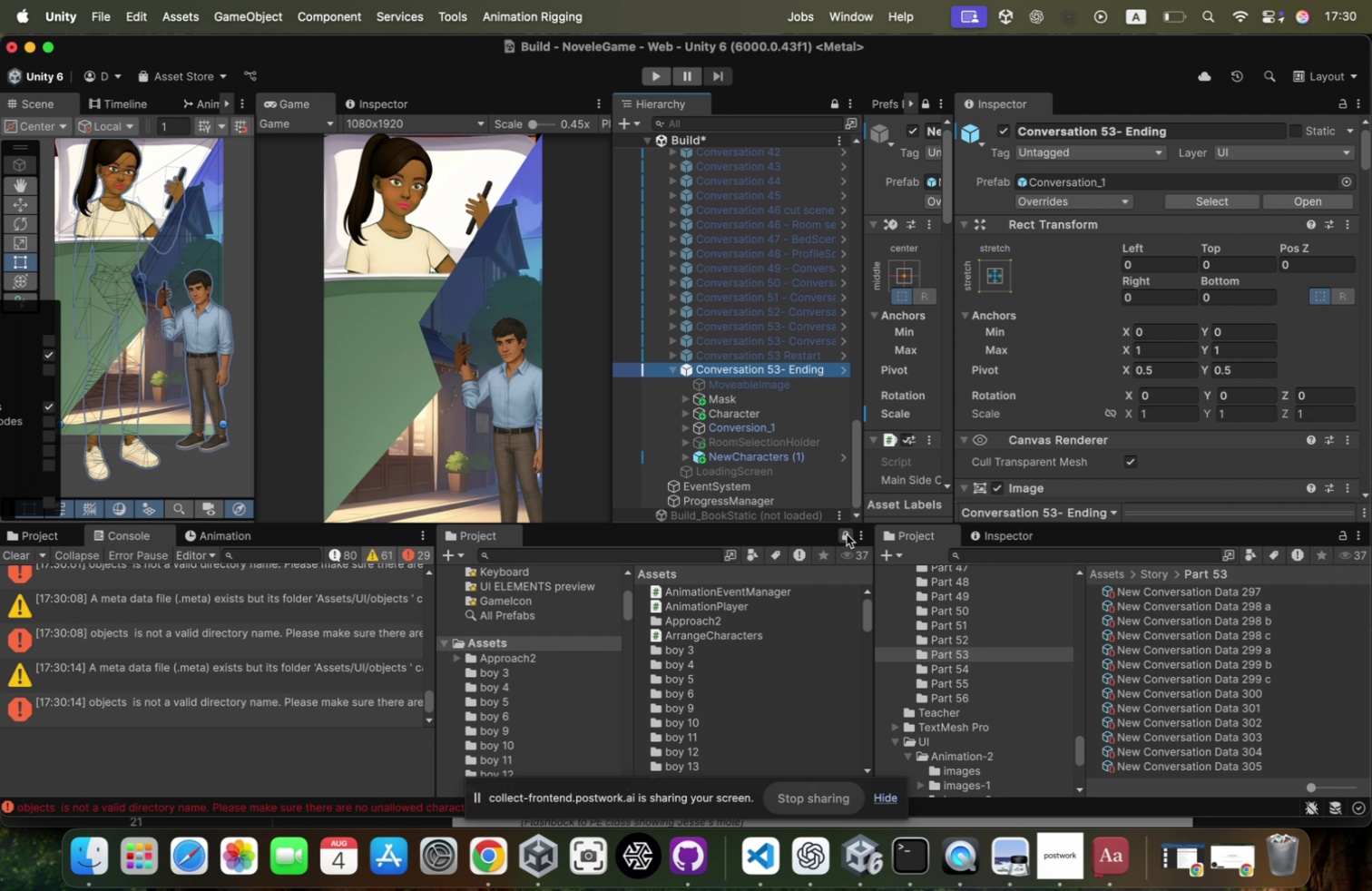 
key(Meta+Tab)
 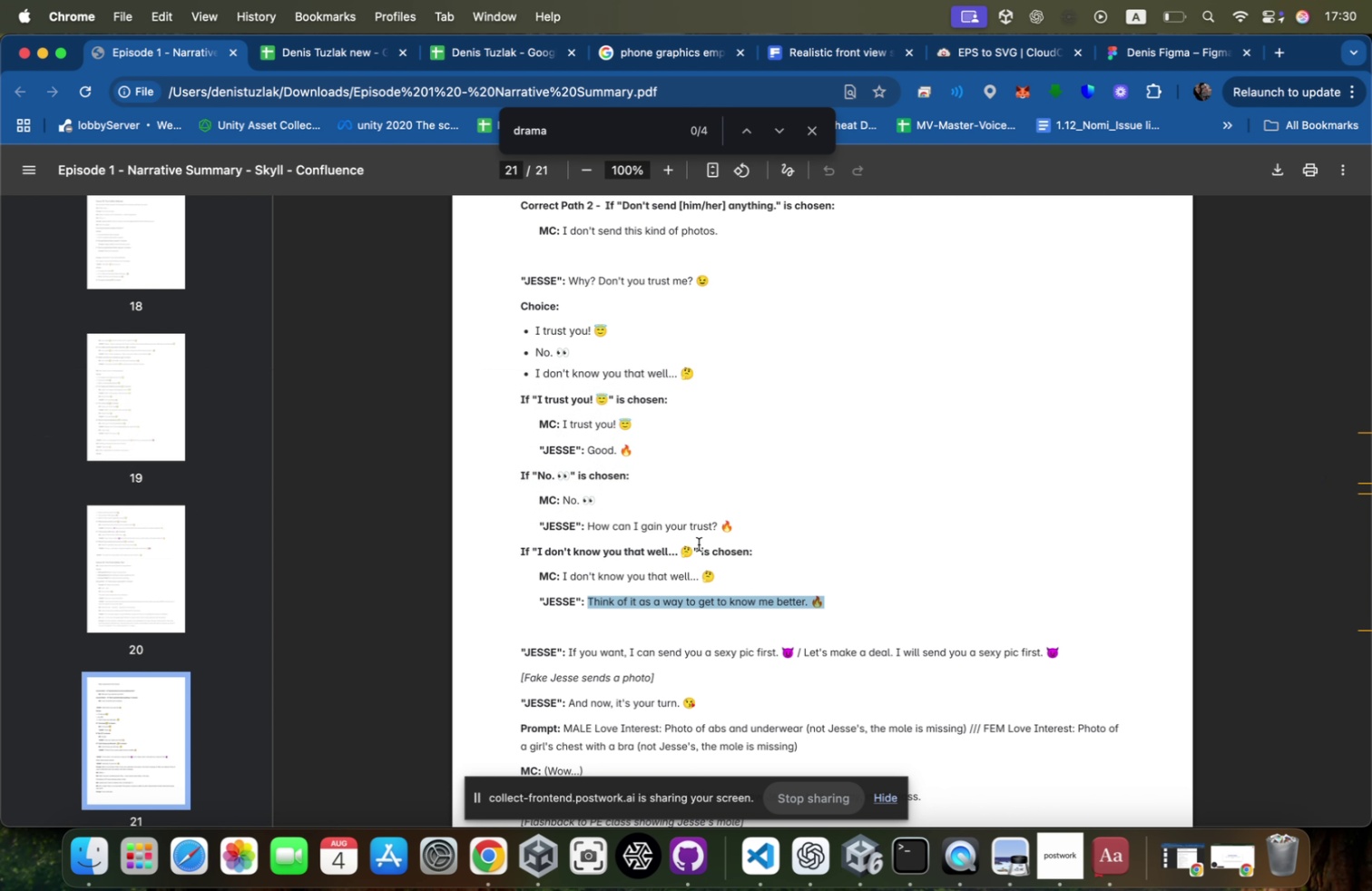 
key(Meta+CommandLeft)
 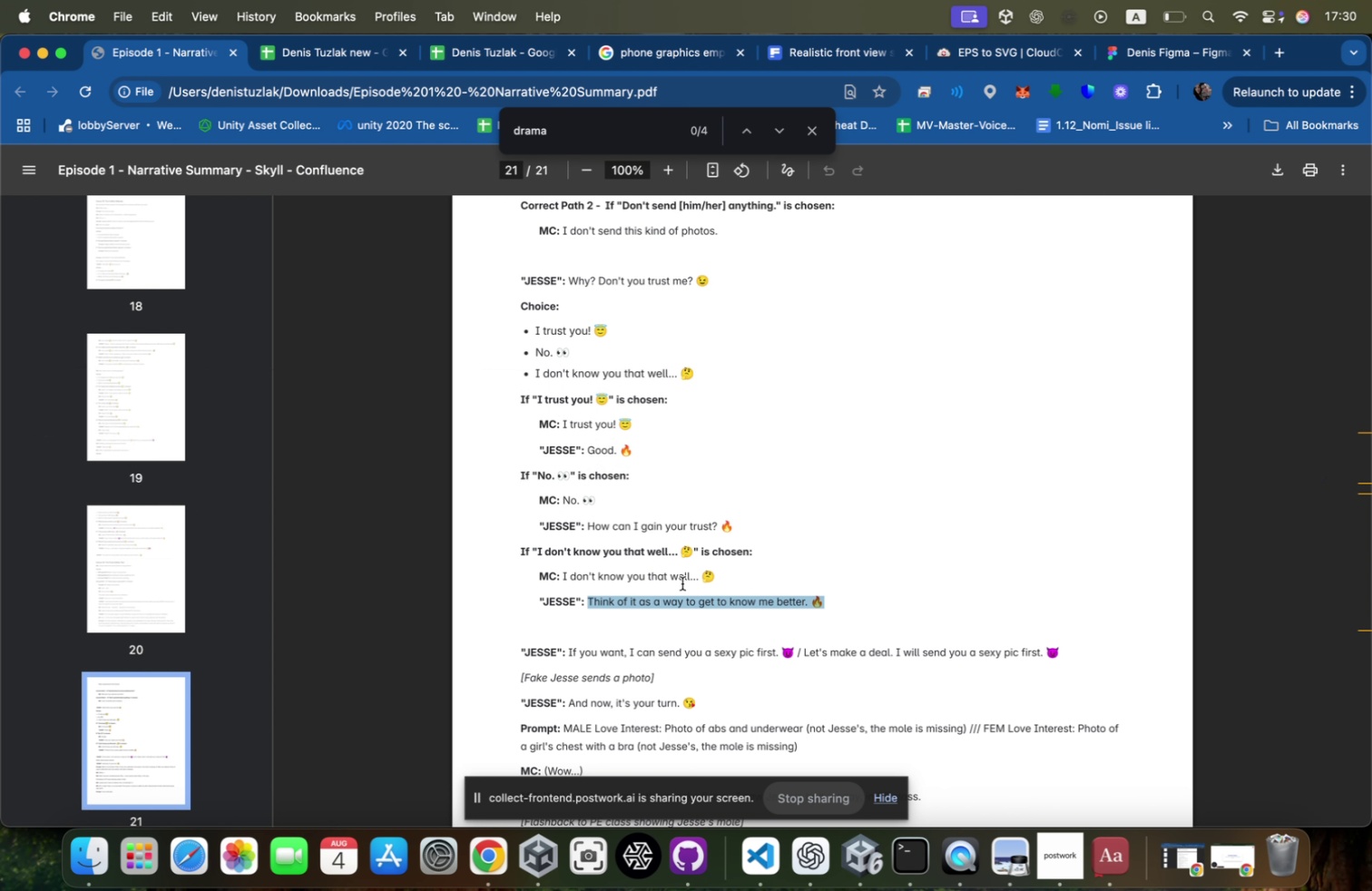 
hold_key(key=Tab, duration=0.36)
 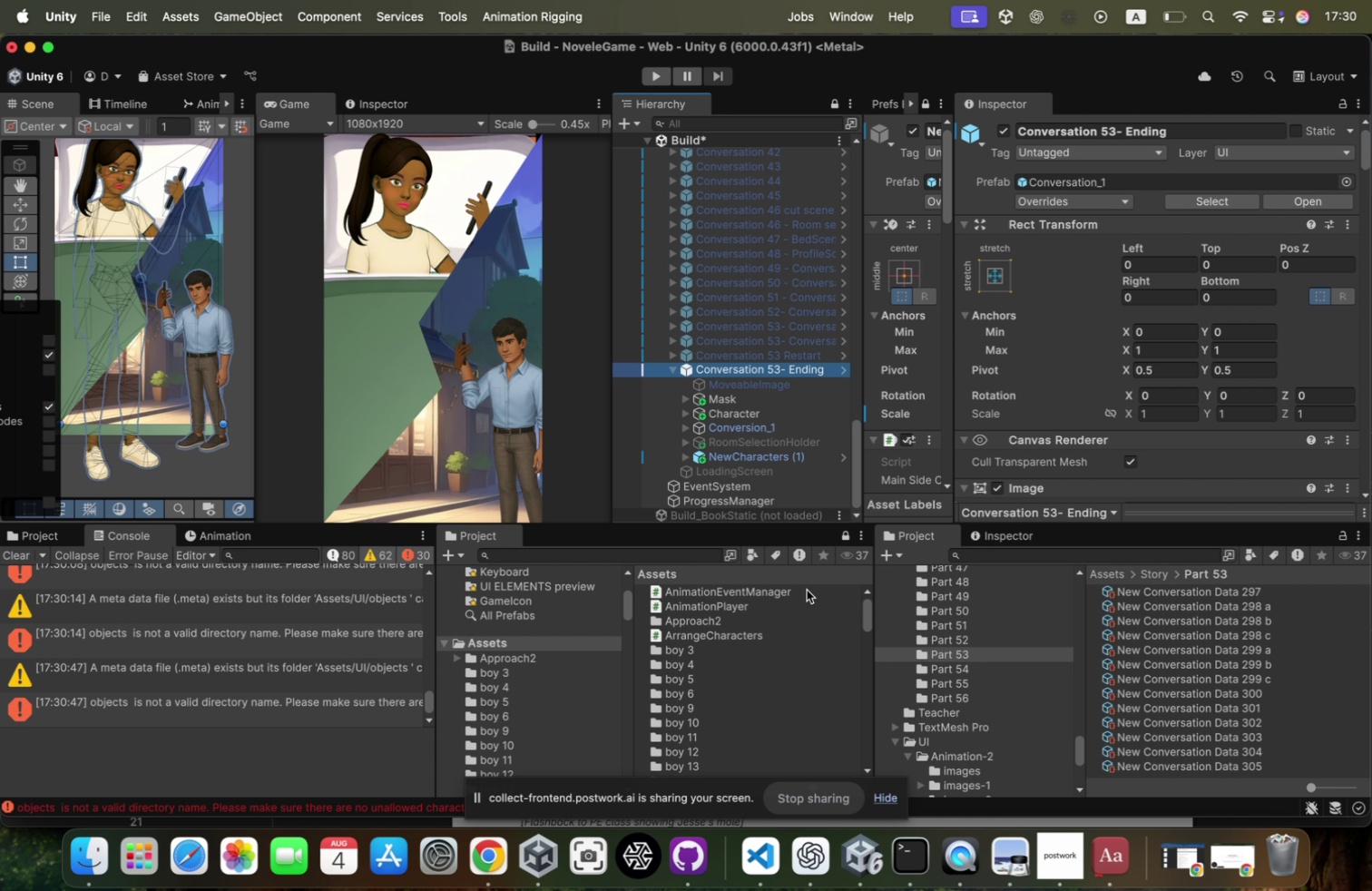 
key(Meta+CommandLeft)
 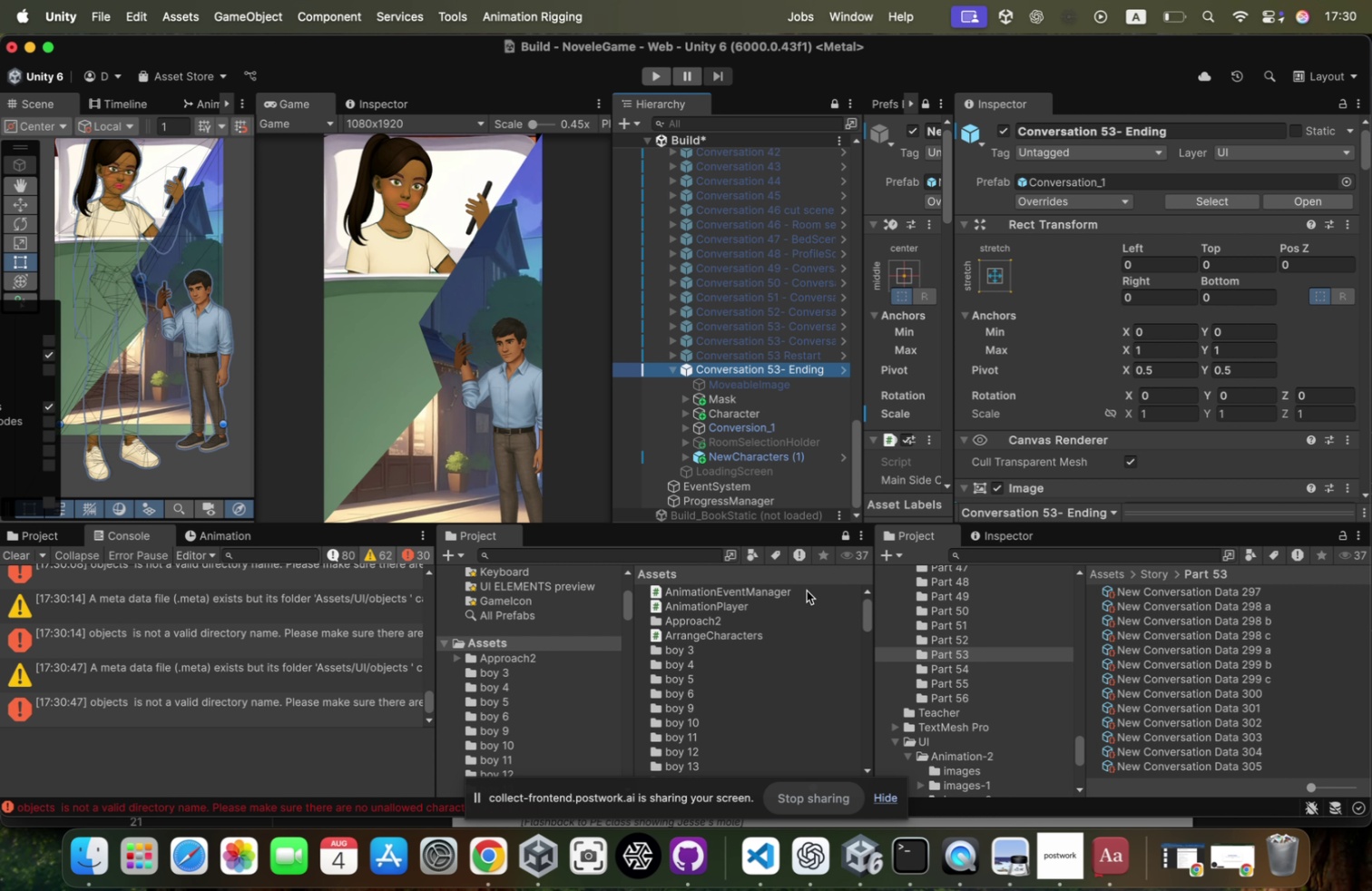 
key(Meta+Tab)
 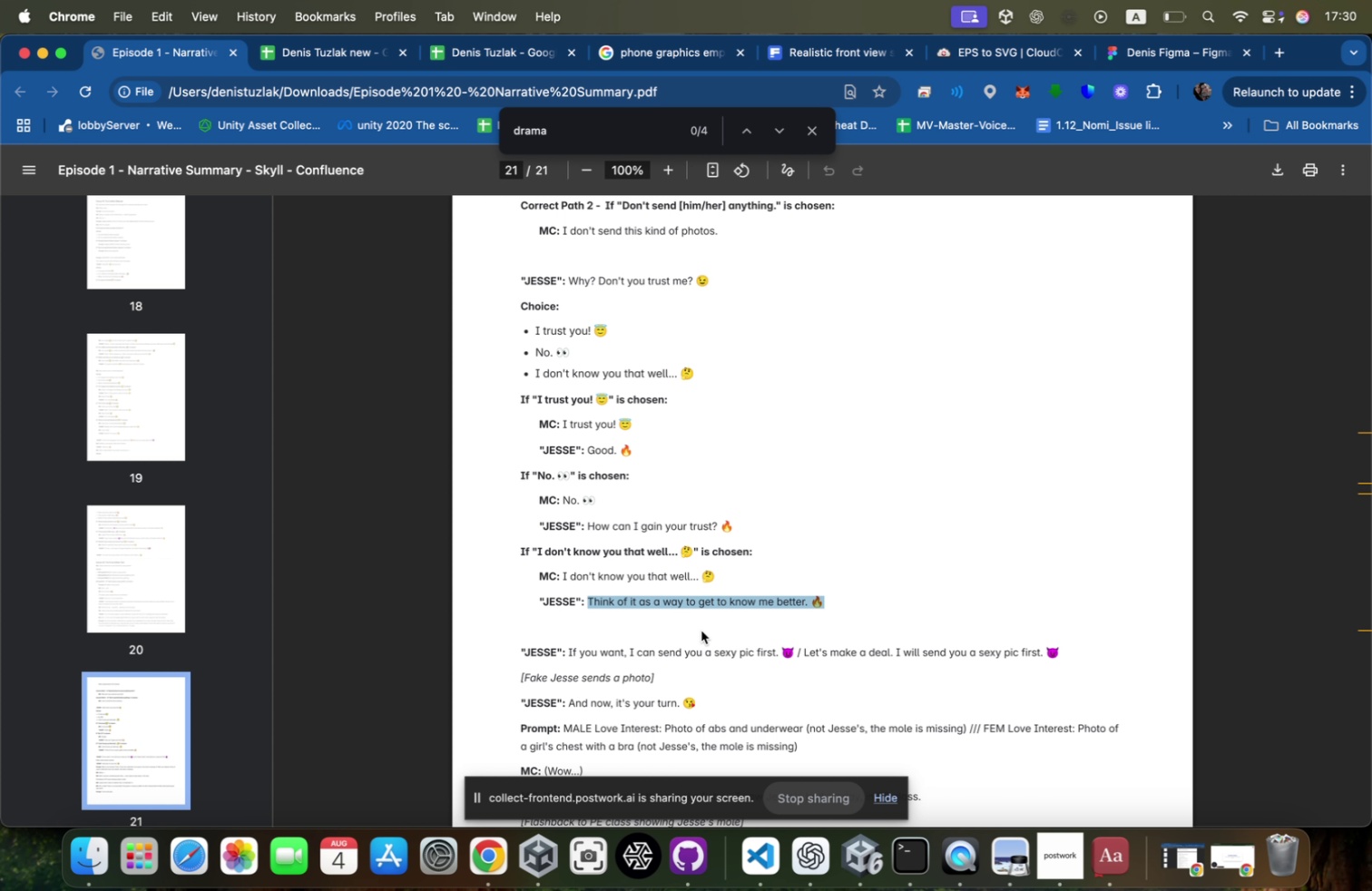 
scroll: coordinate [691, 546], scroll_direction: down, amount: 21.0
 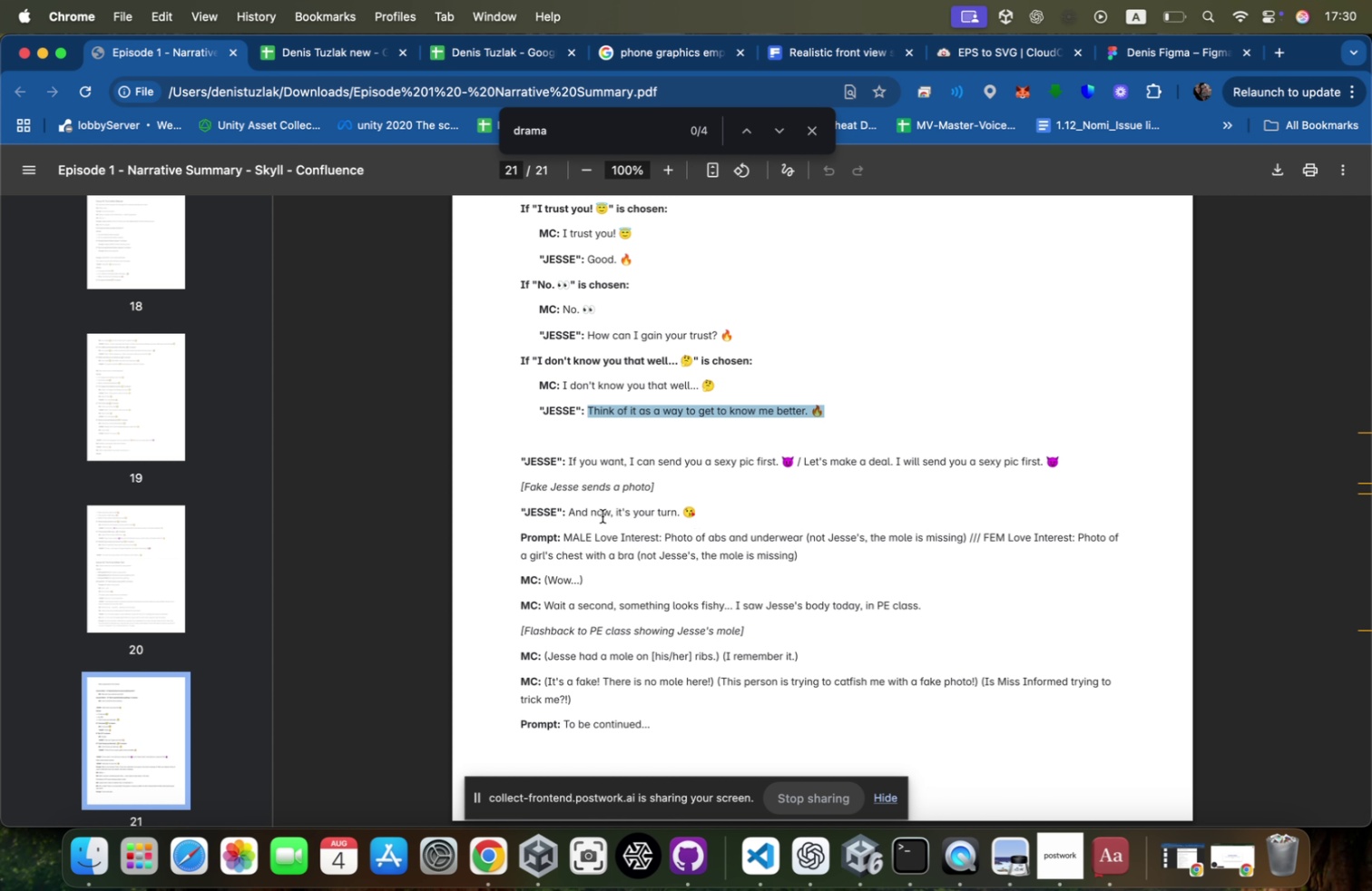 
hold_key(key=CommandLeft, duration=0.58)
 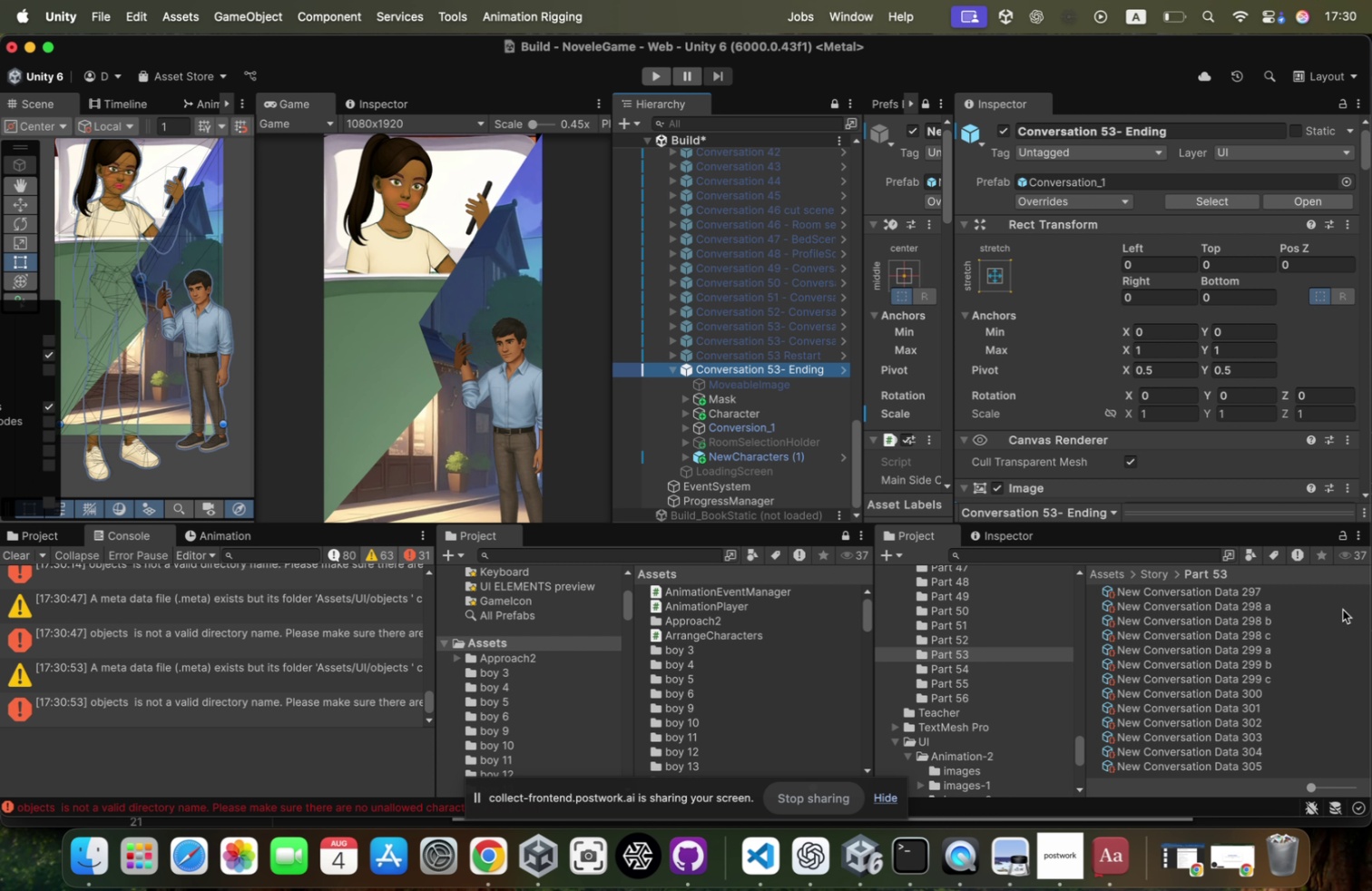 
hold_key(key=Tab, duration=0.47)
 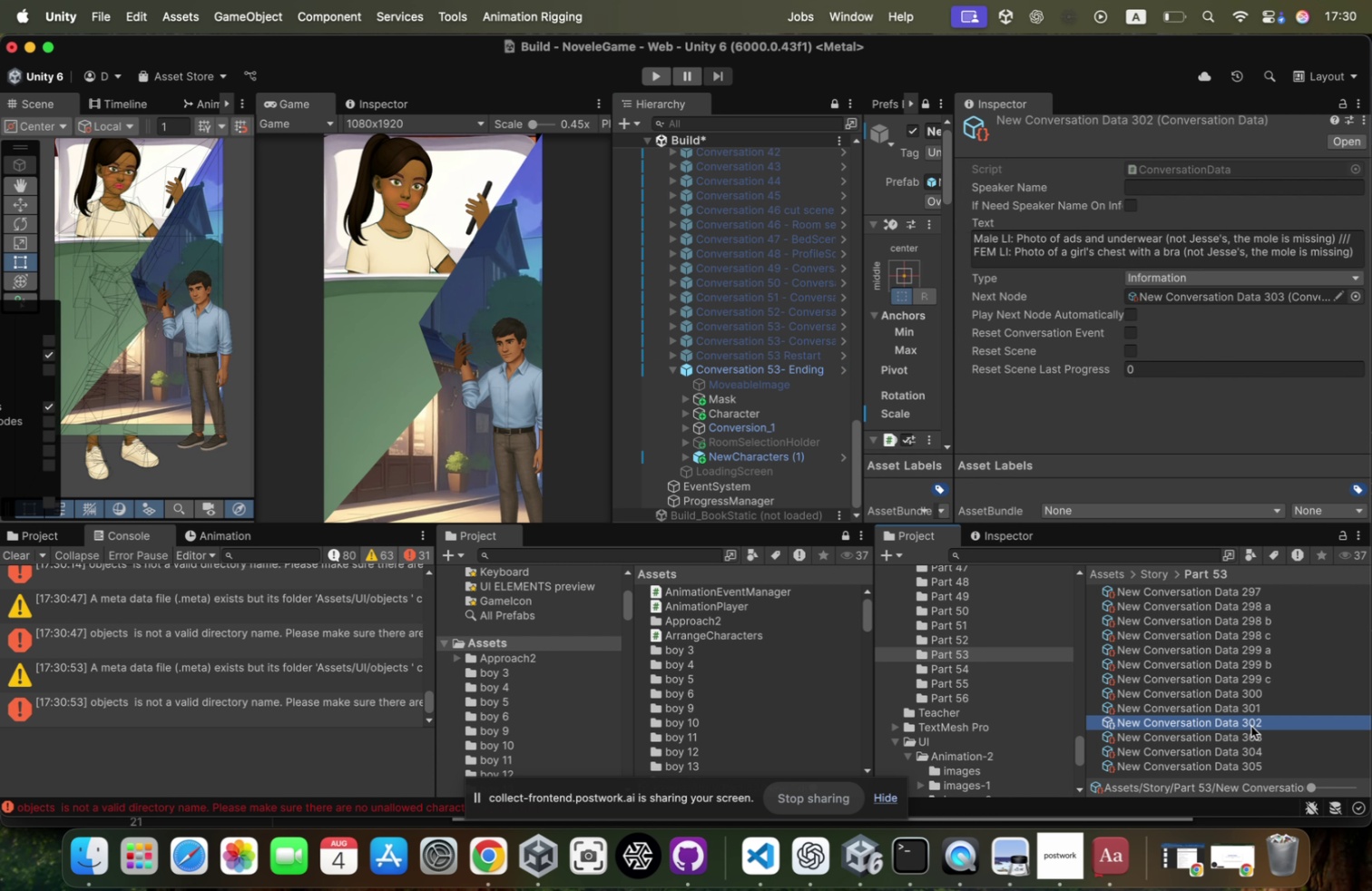 
key(ArrowUp)
 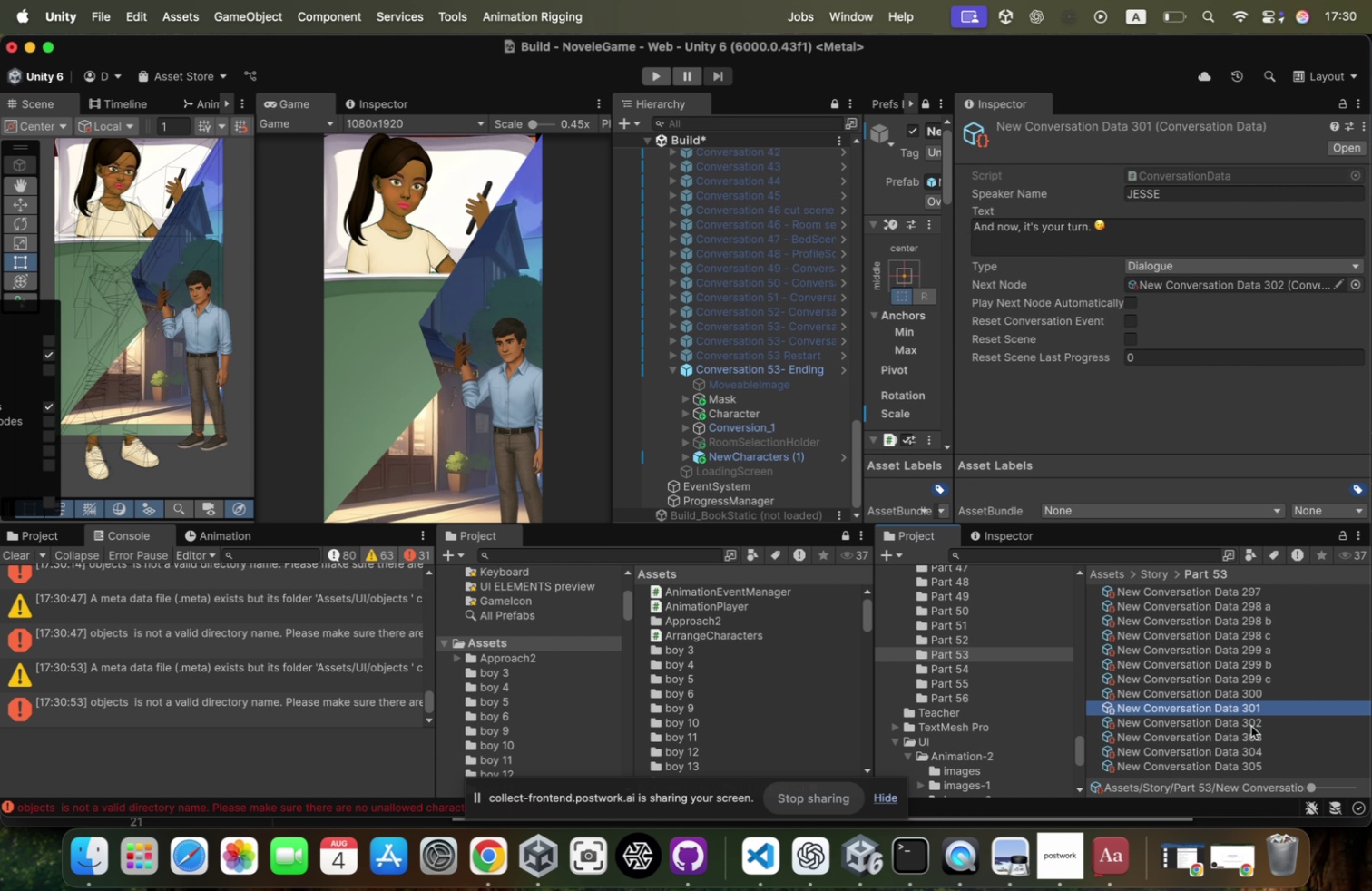 
key(ArrowDown)
 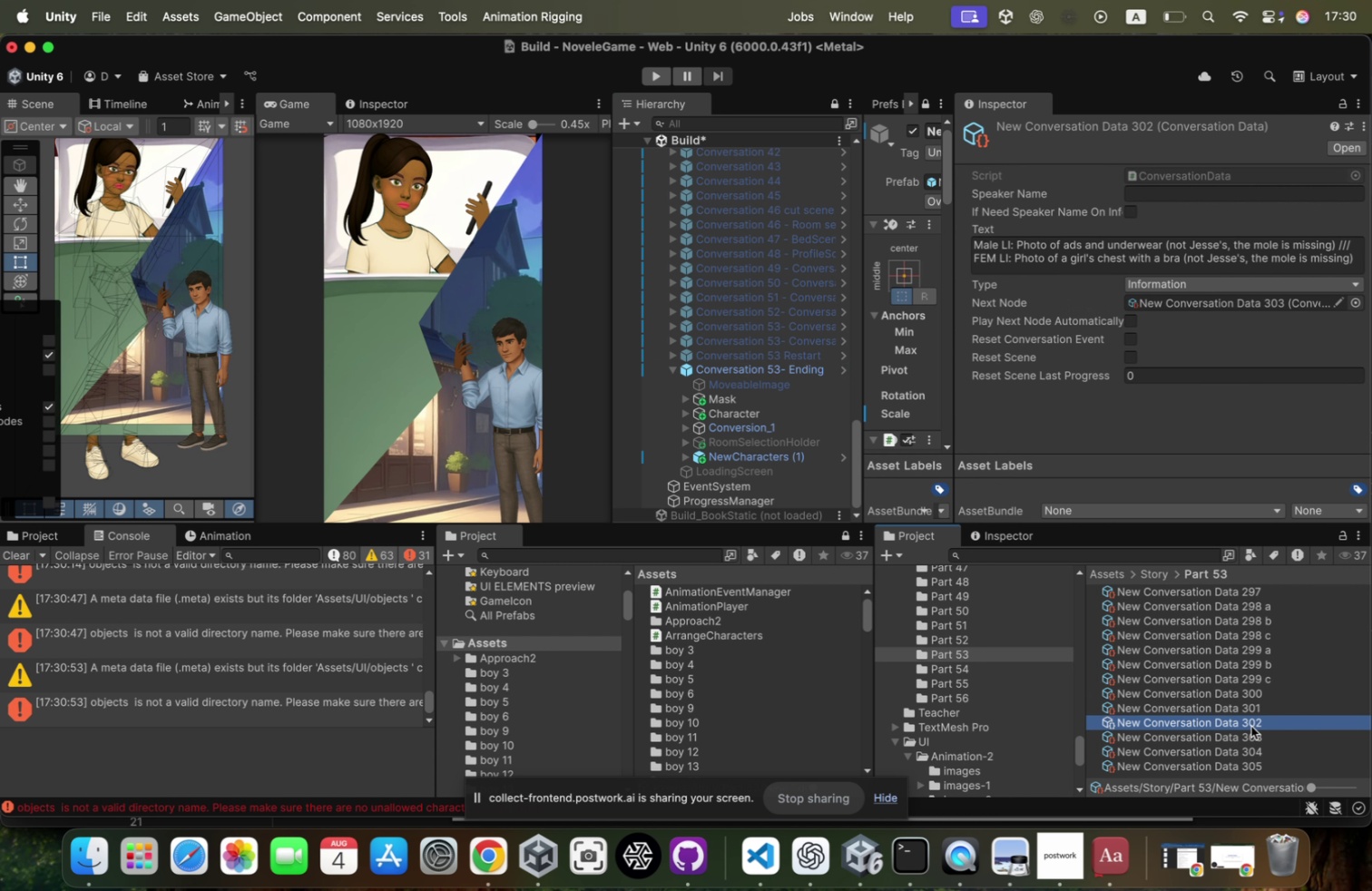 
key(ArrowDown)
 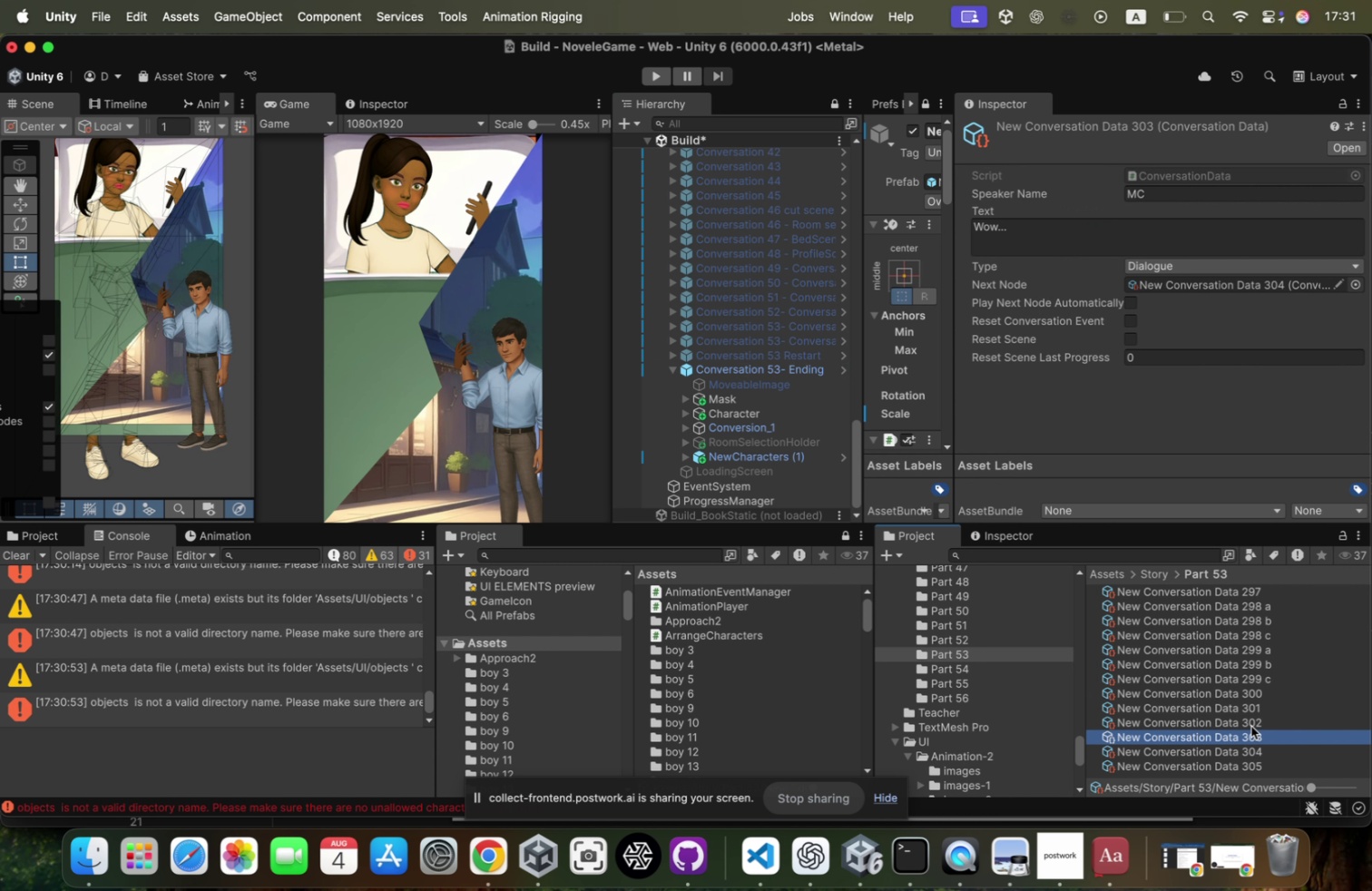 
key(ArrowUp)
 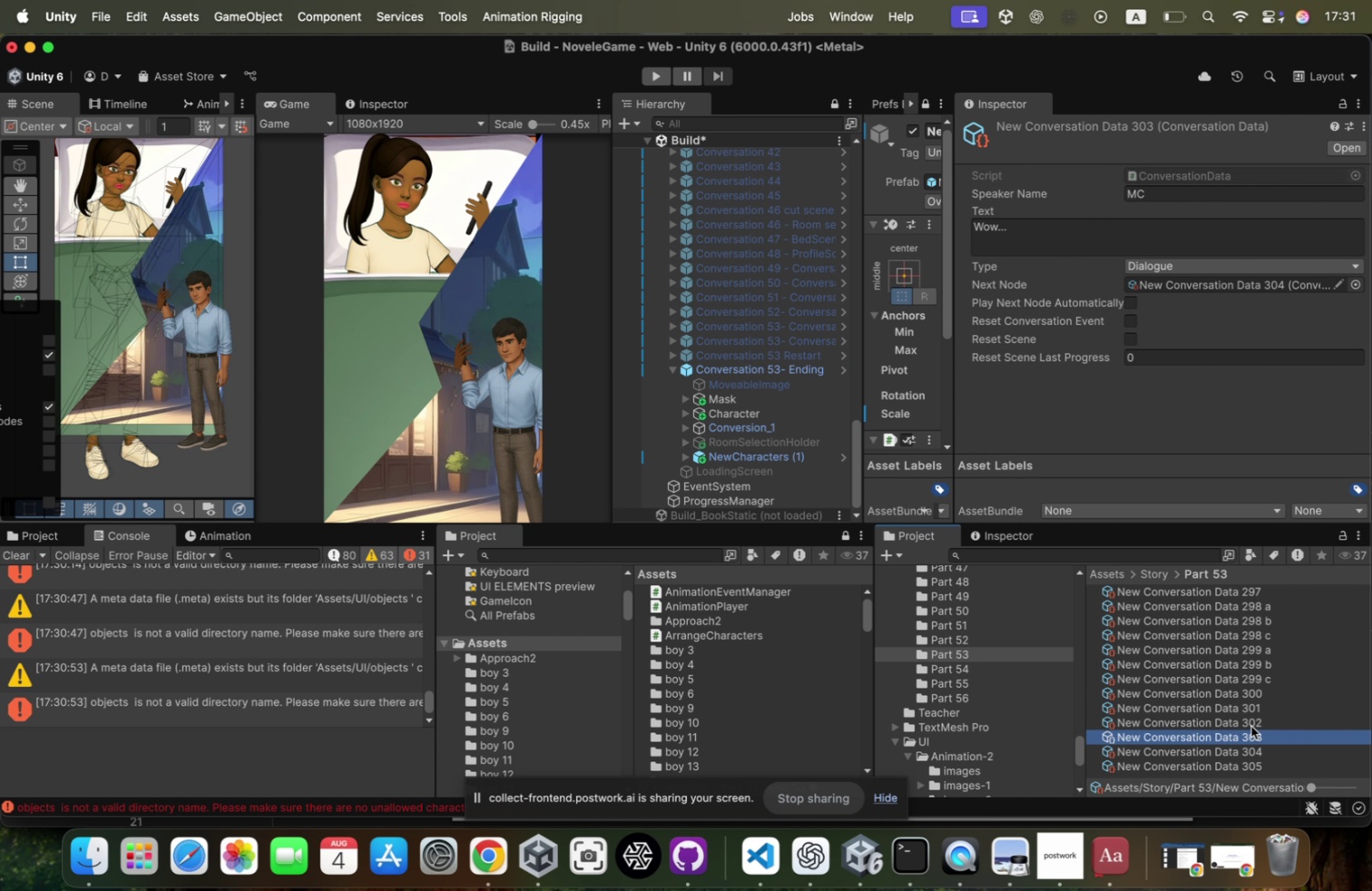 
key(ArrowDown)
 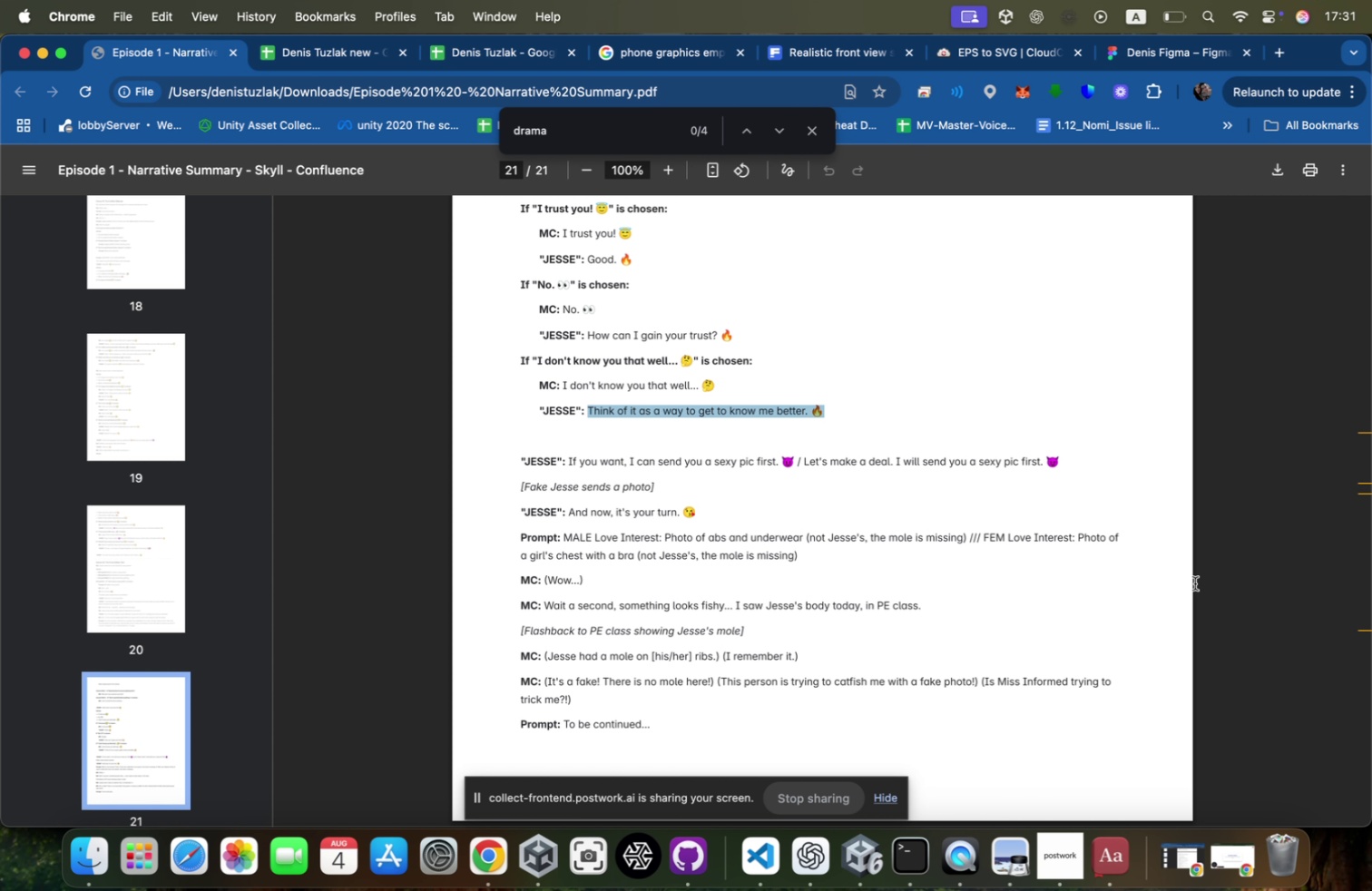 
key(ArrowUp)
 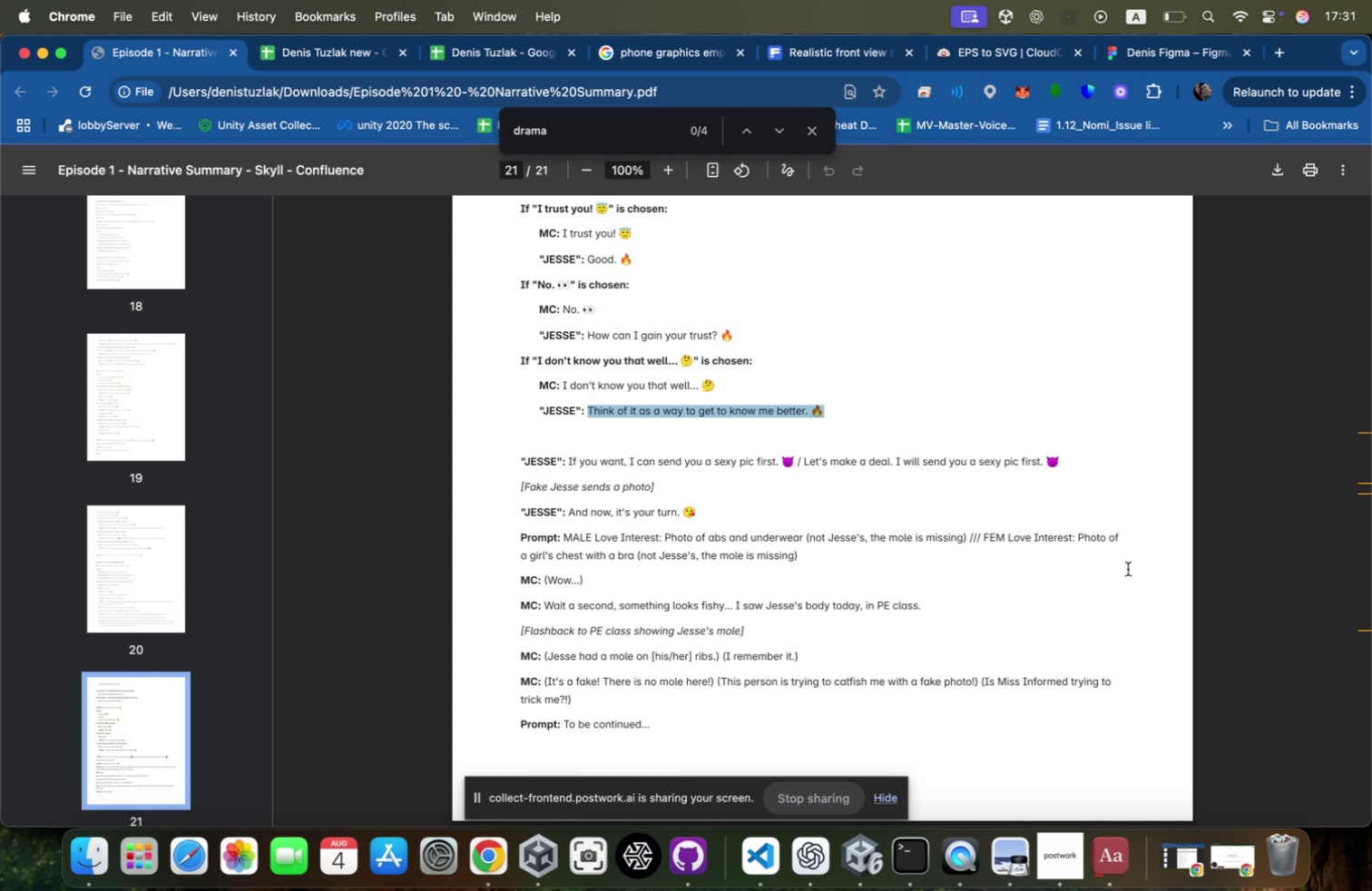 
key(ArrowUp)
 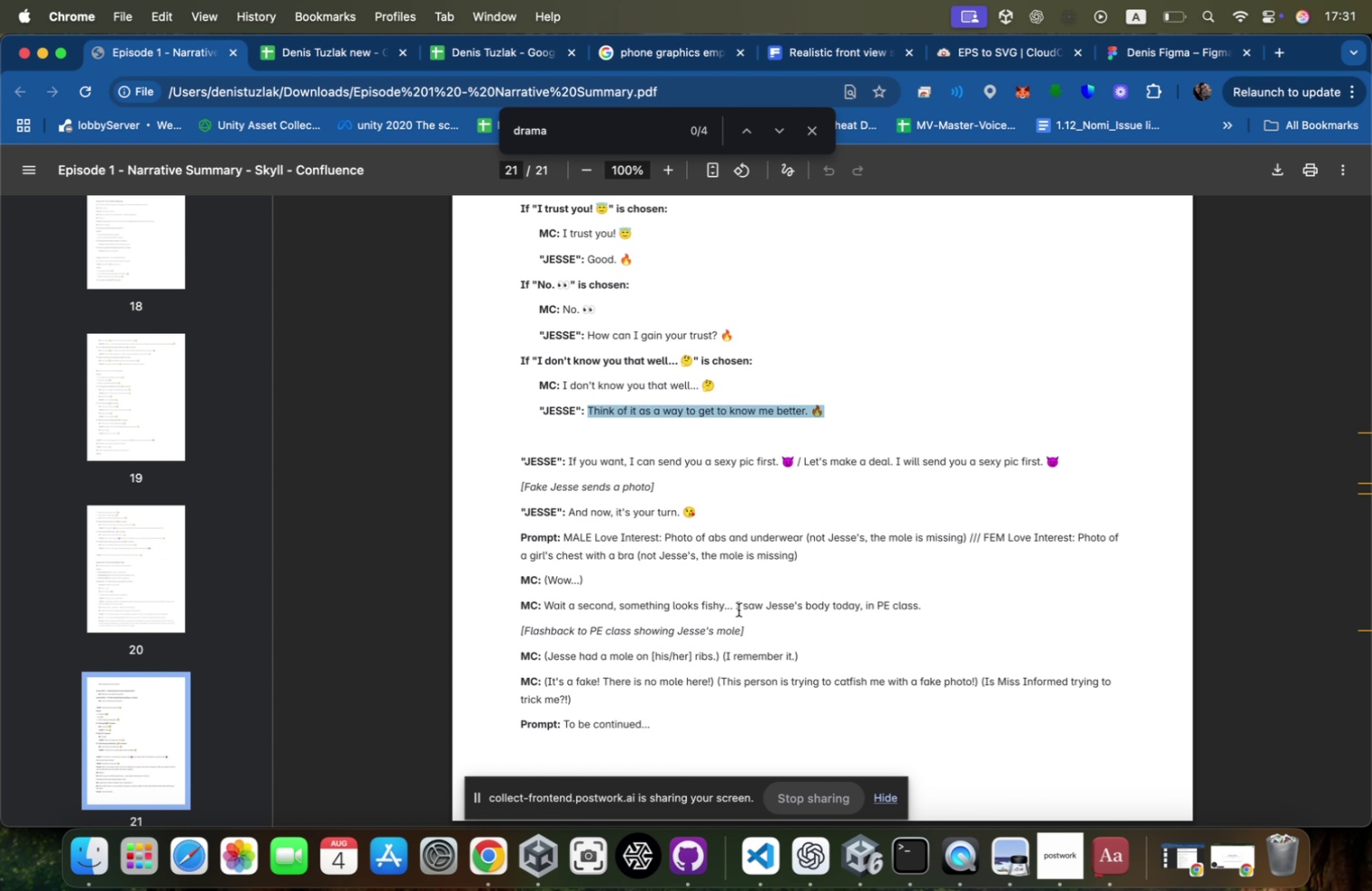 
key(ArrowDown)
 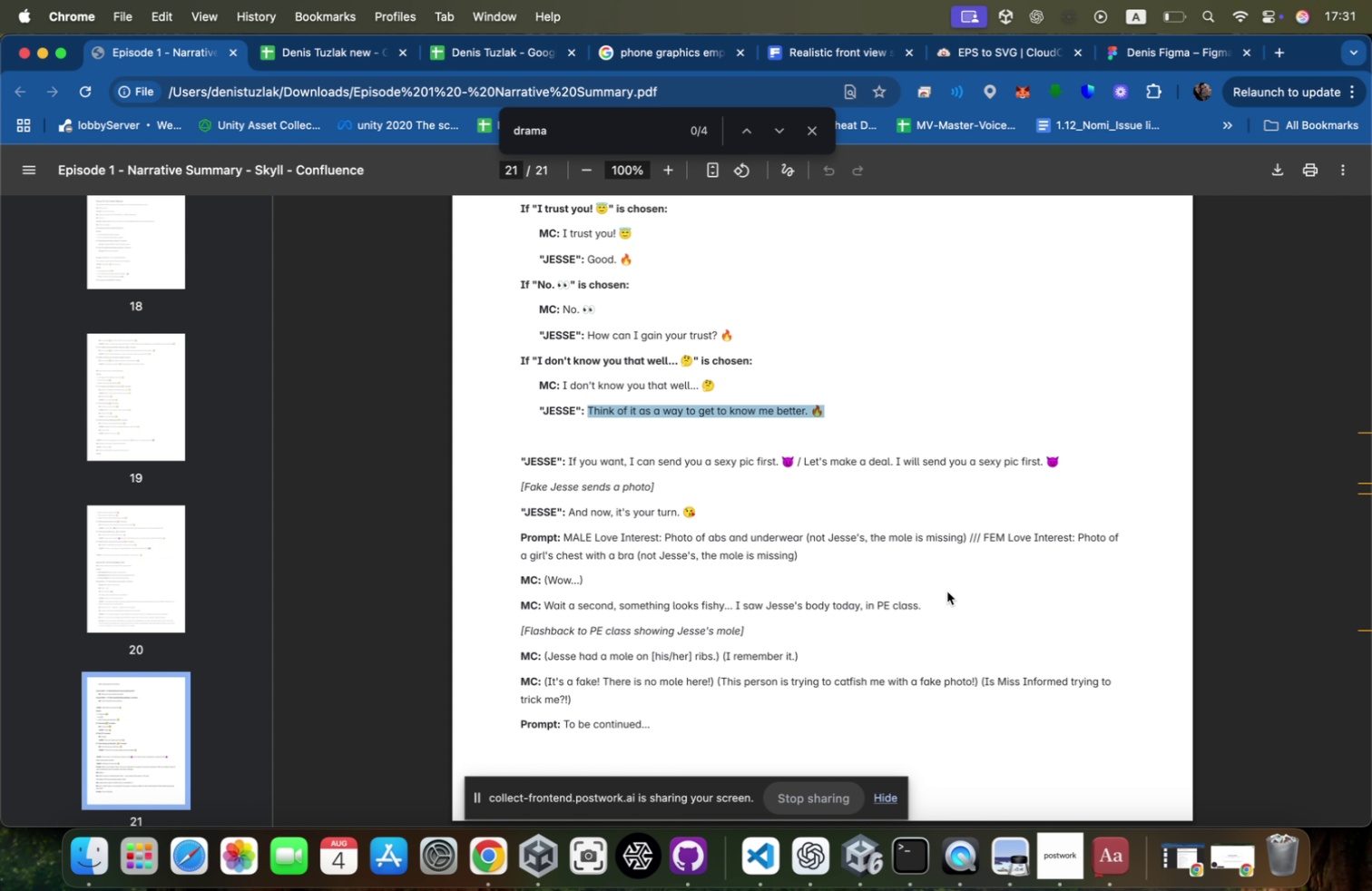 
wait(6.72)
 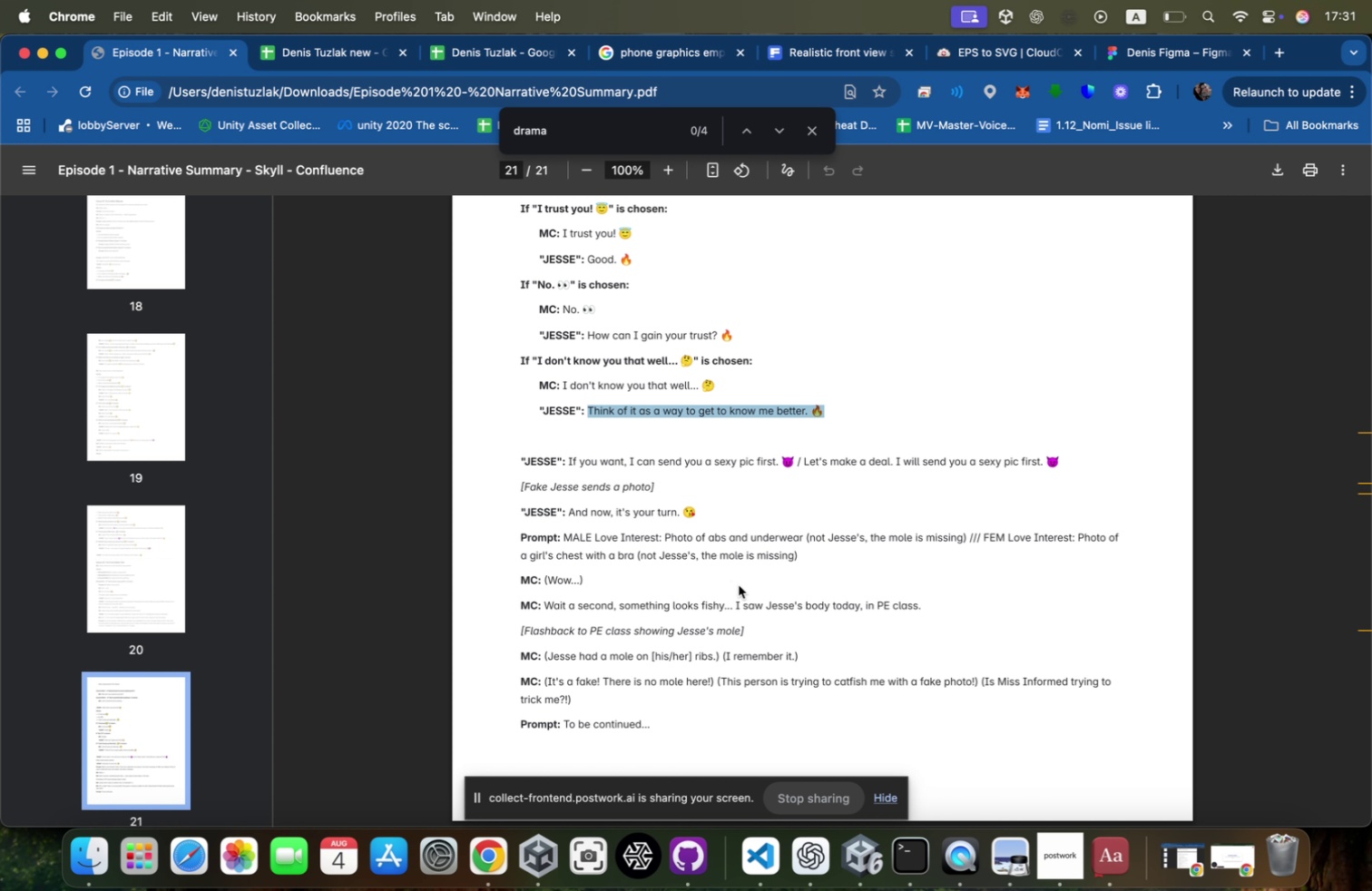 
key(Meta+CommandLeft)
 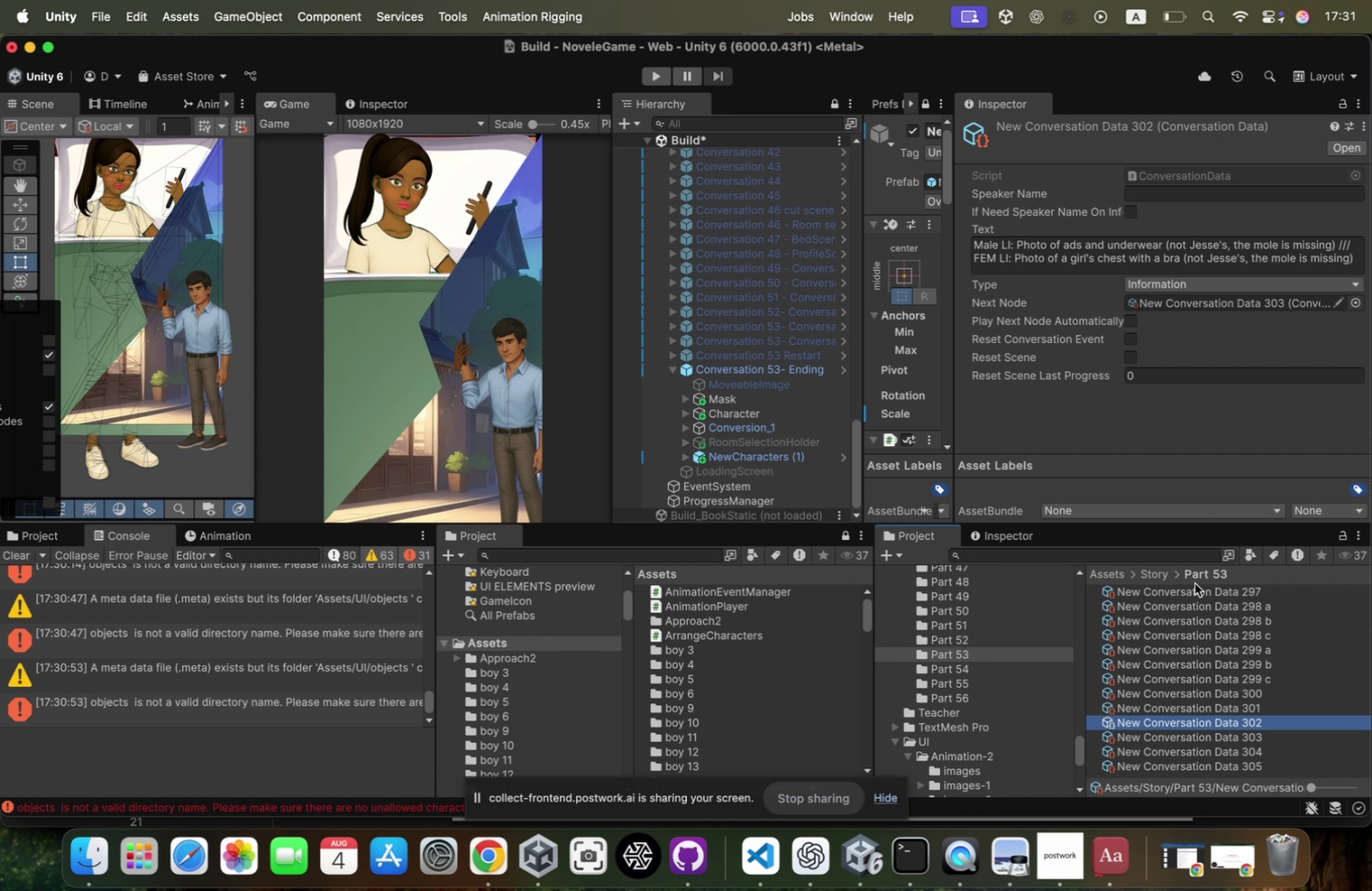 
key(Meta+Tab)
 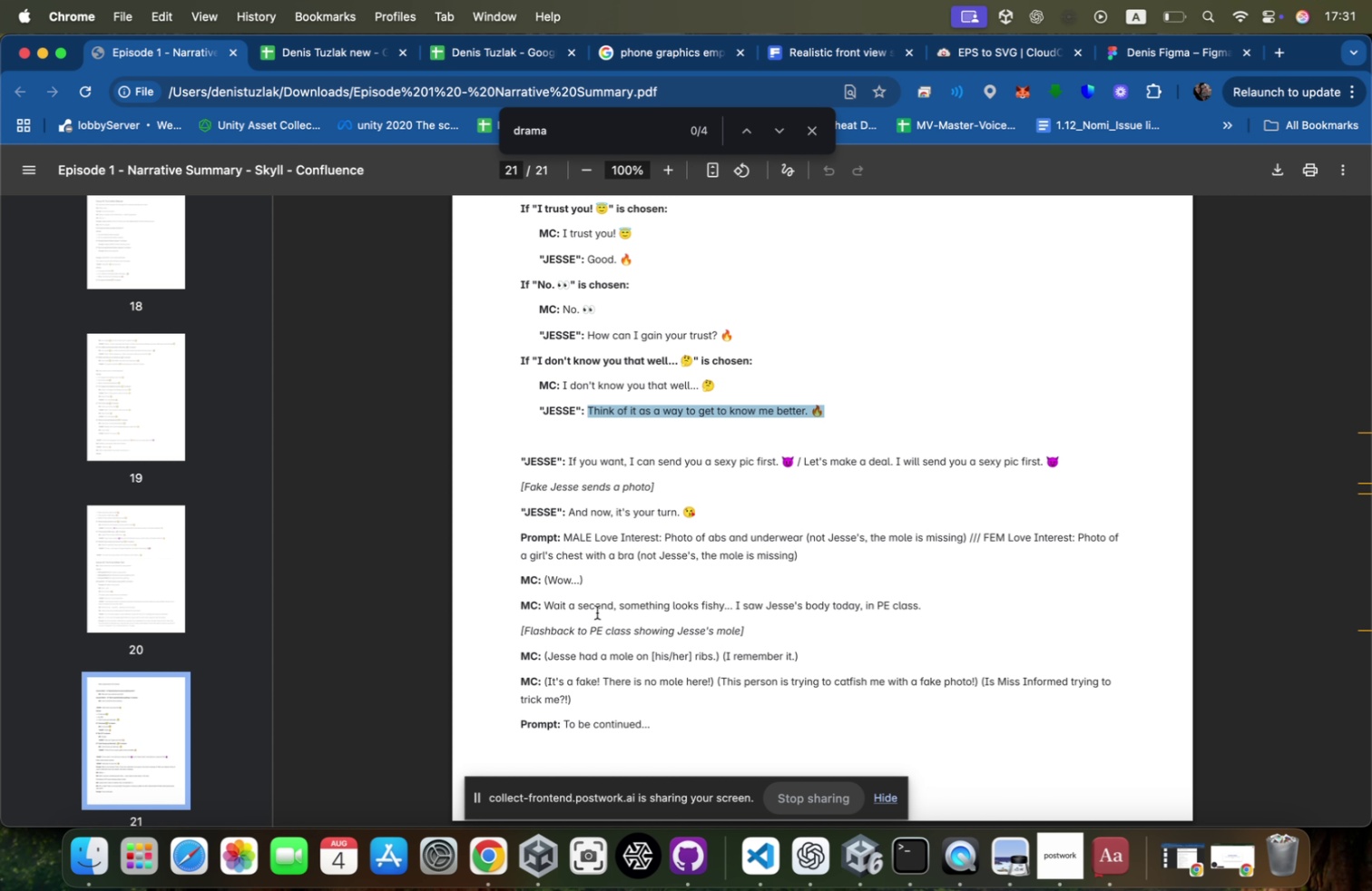 
hold_key(key=CommandLeft, duration=0.43)
 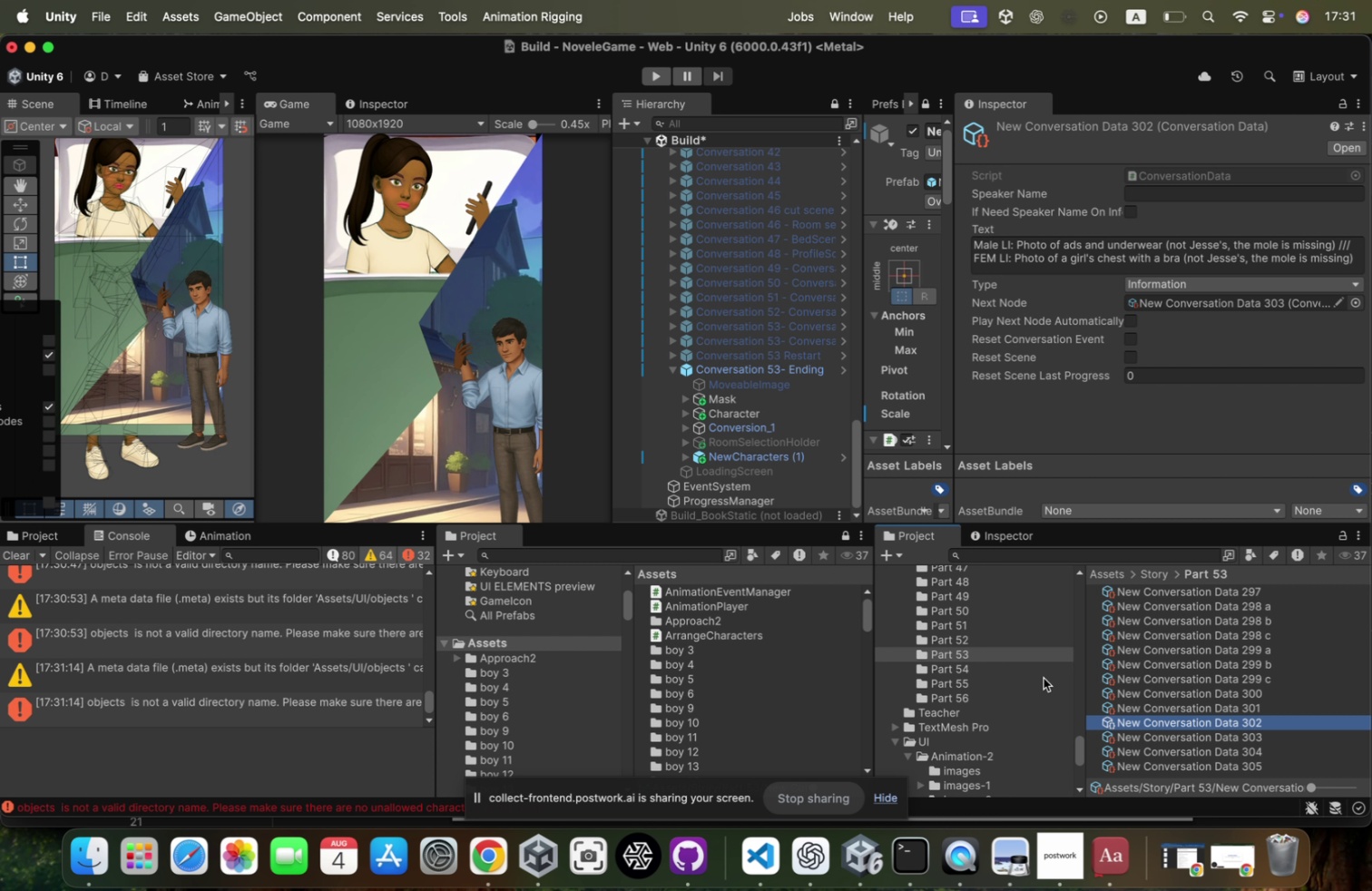 
hold_key(key=Tab, duration=0.33)
 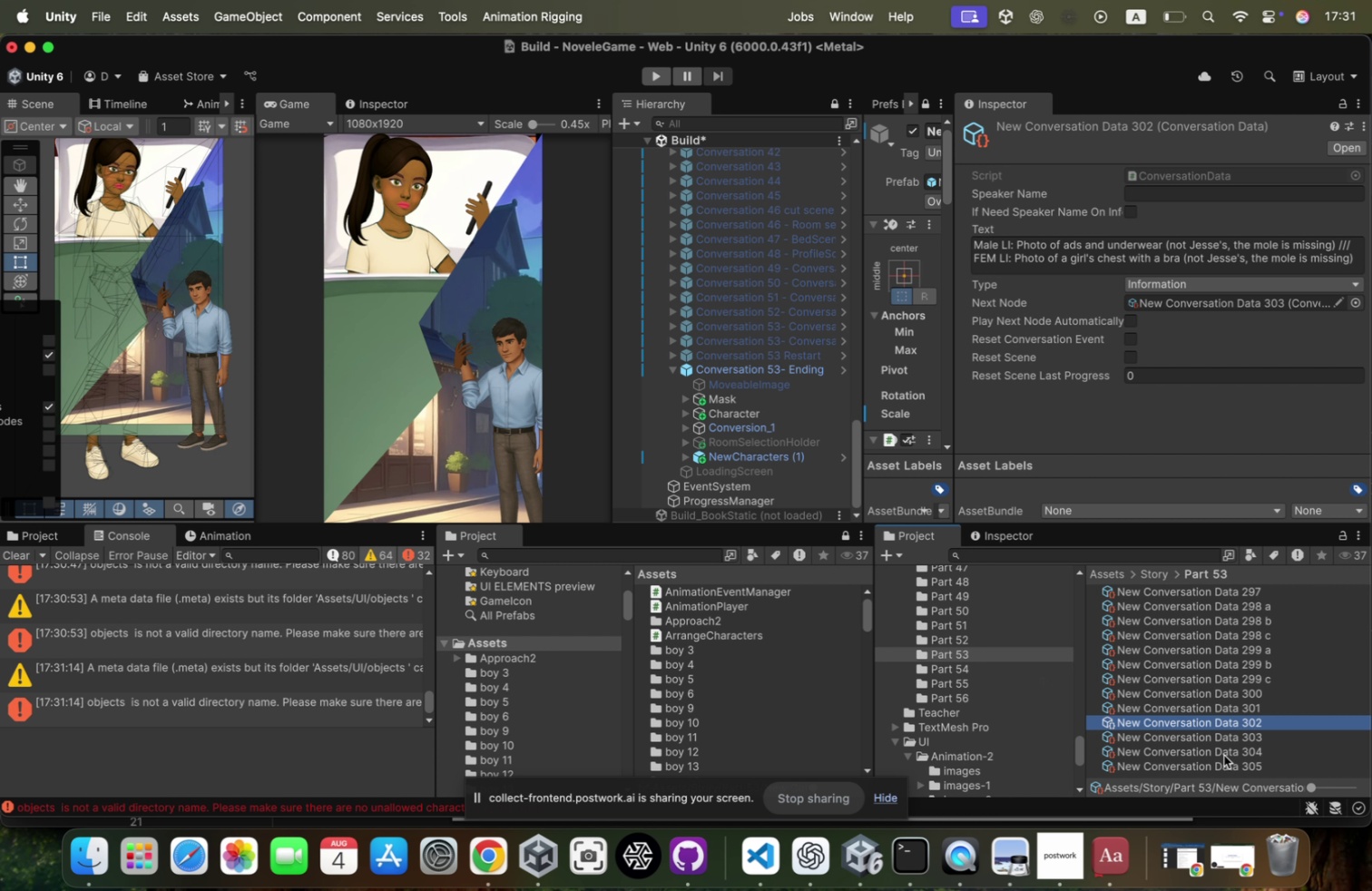 
left_click([1225, 759])
 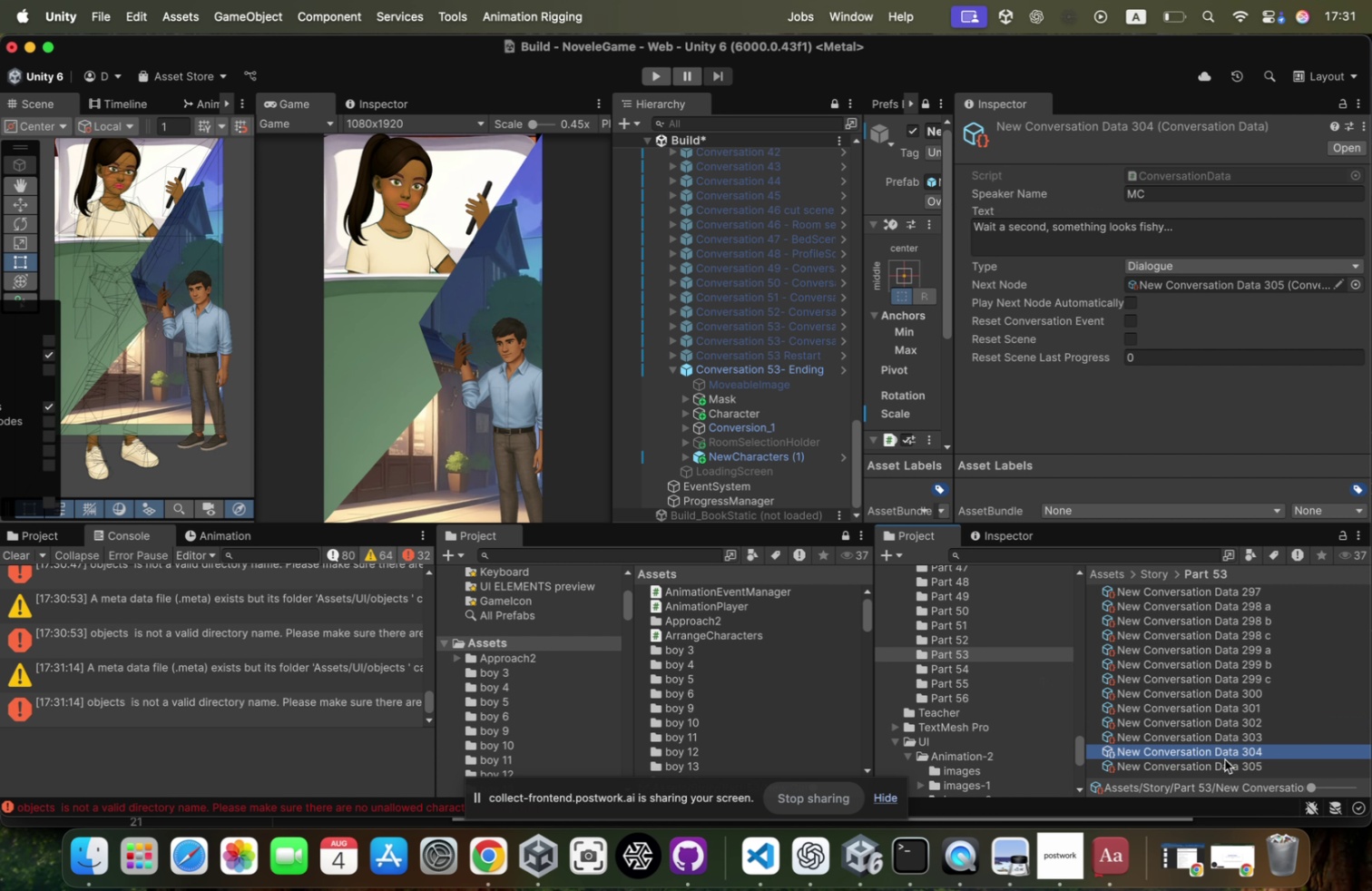 
key(ArrowUp)
 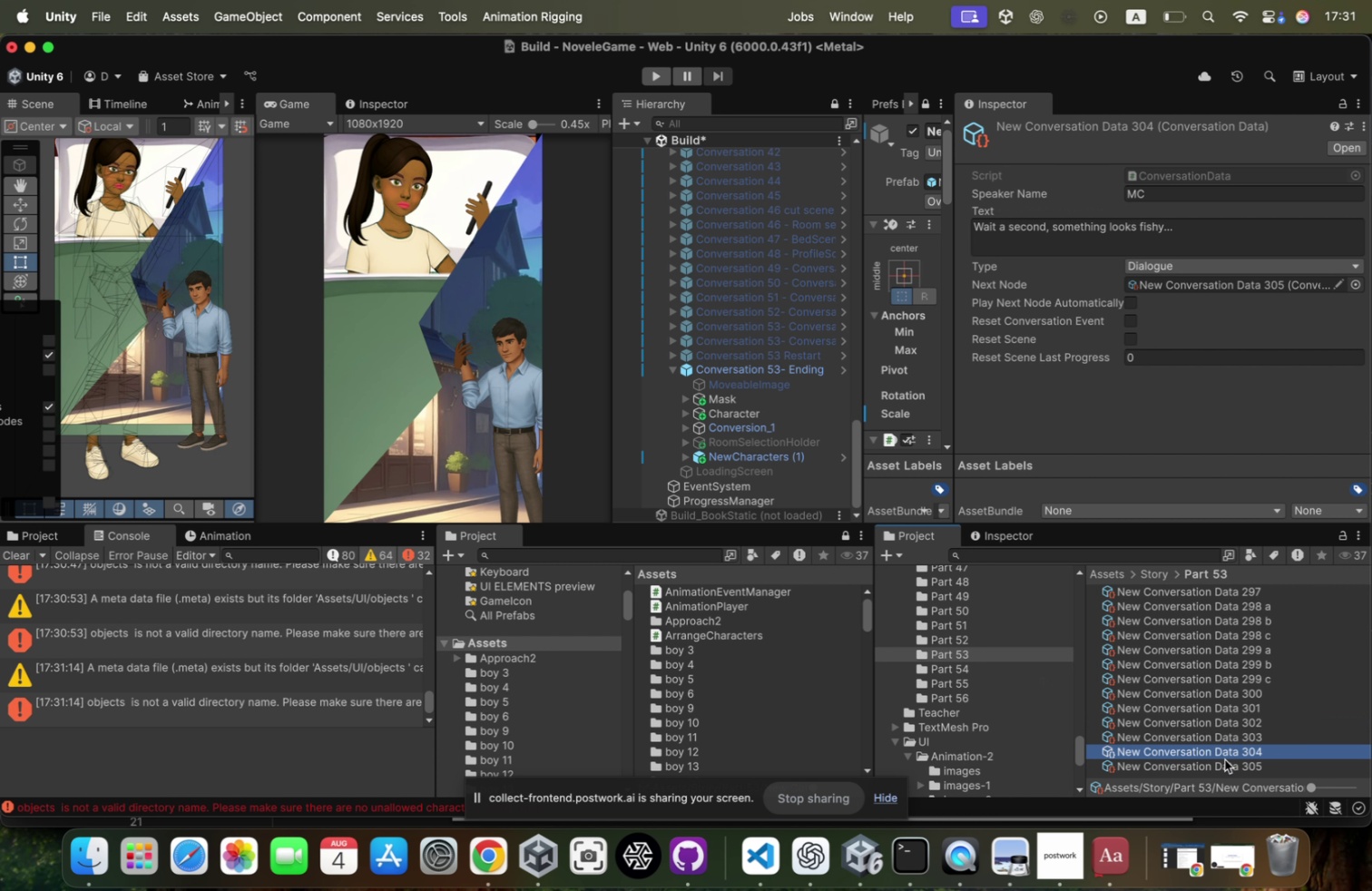 
key(ArrowDown)
 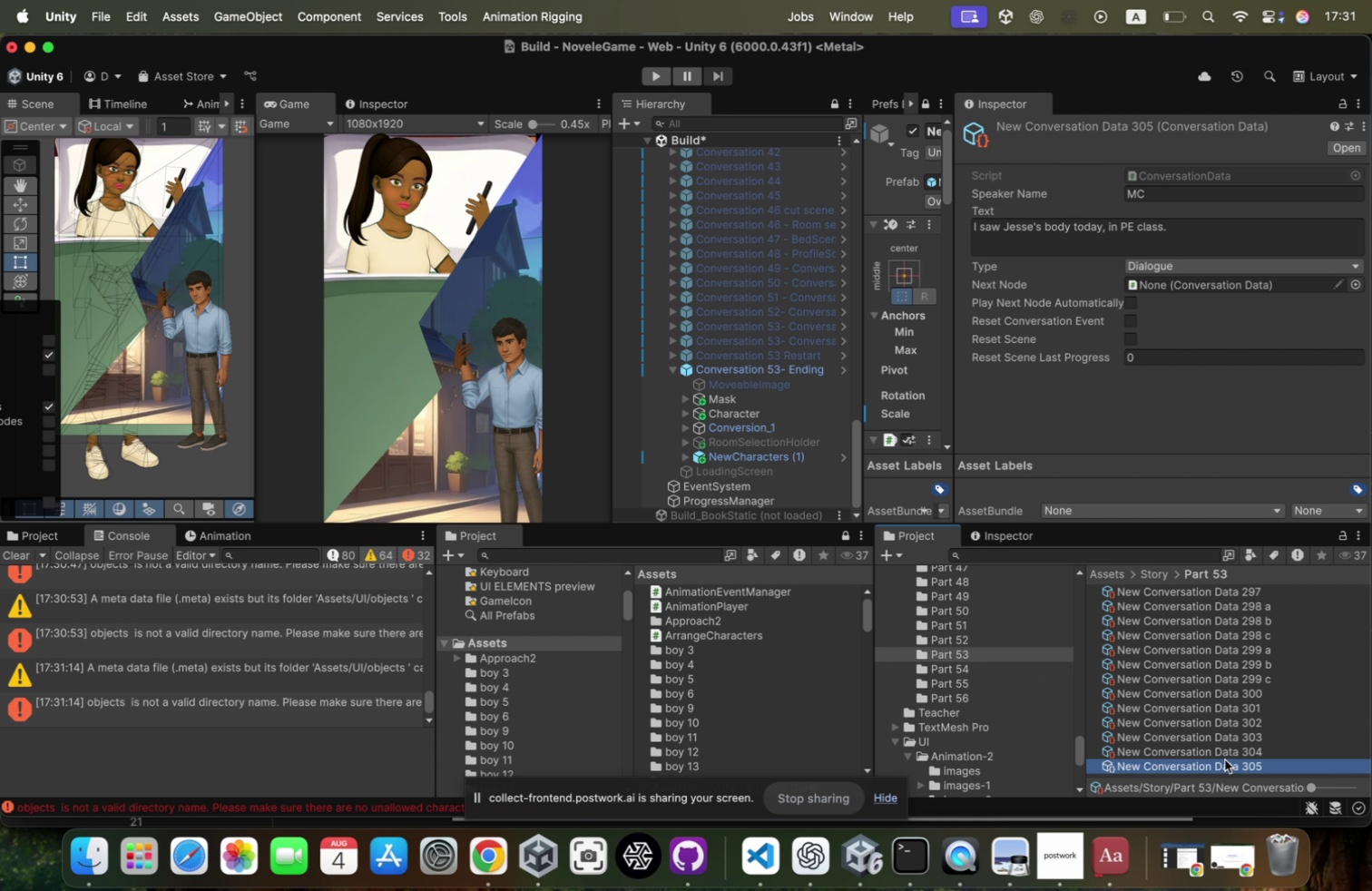 
key(ArrowDown)
 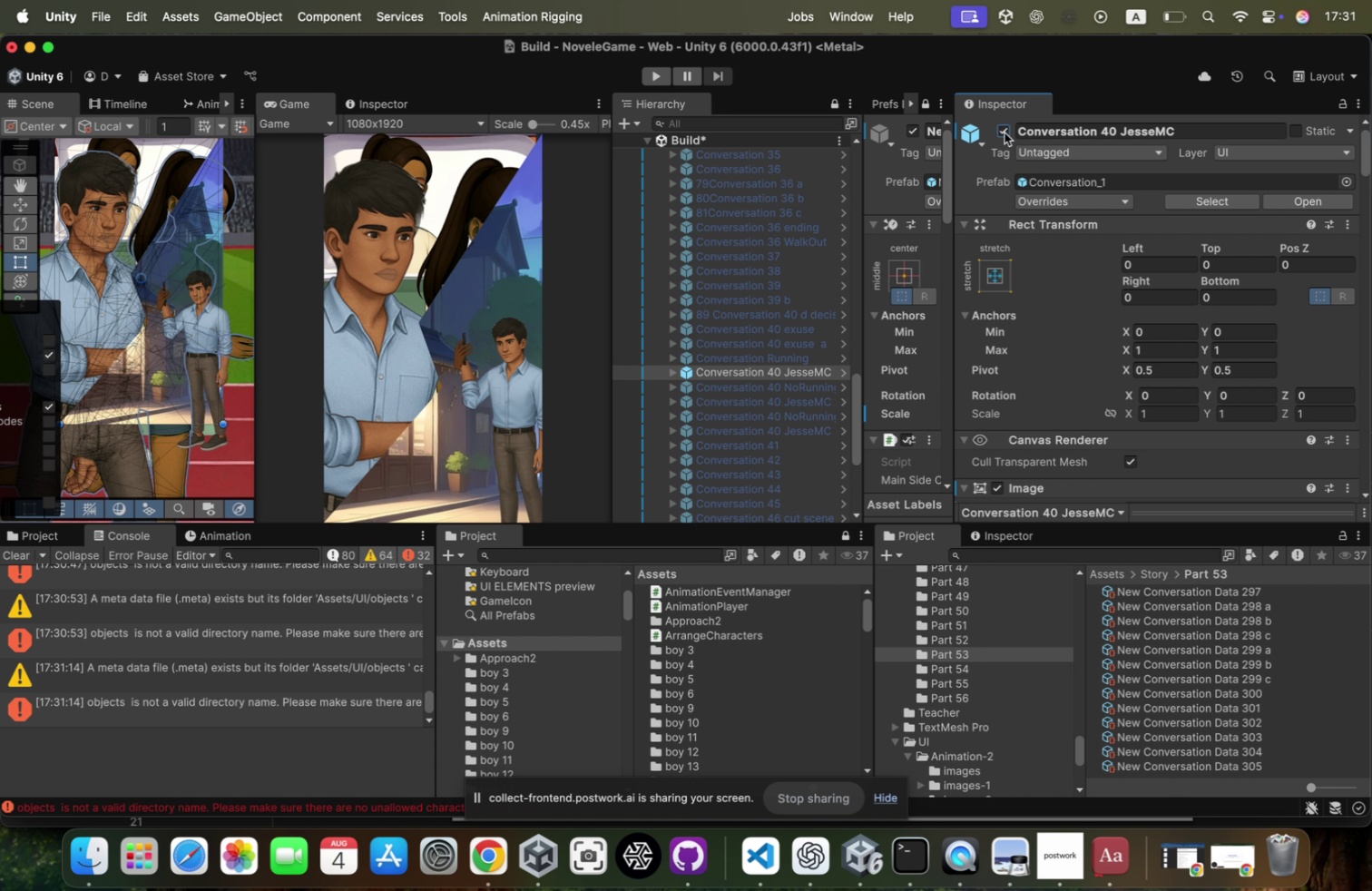 
wait(13.35)
 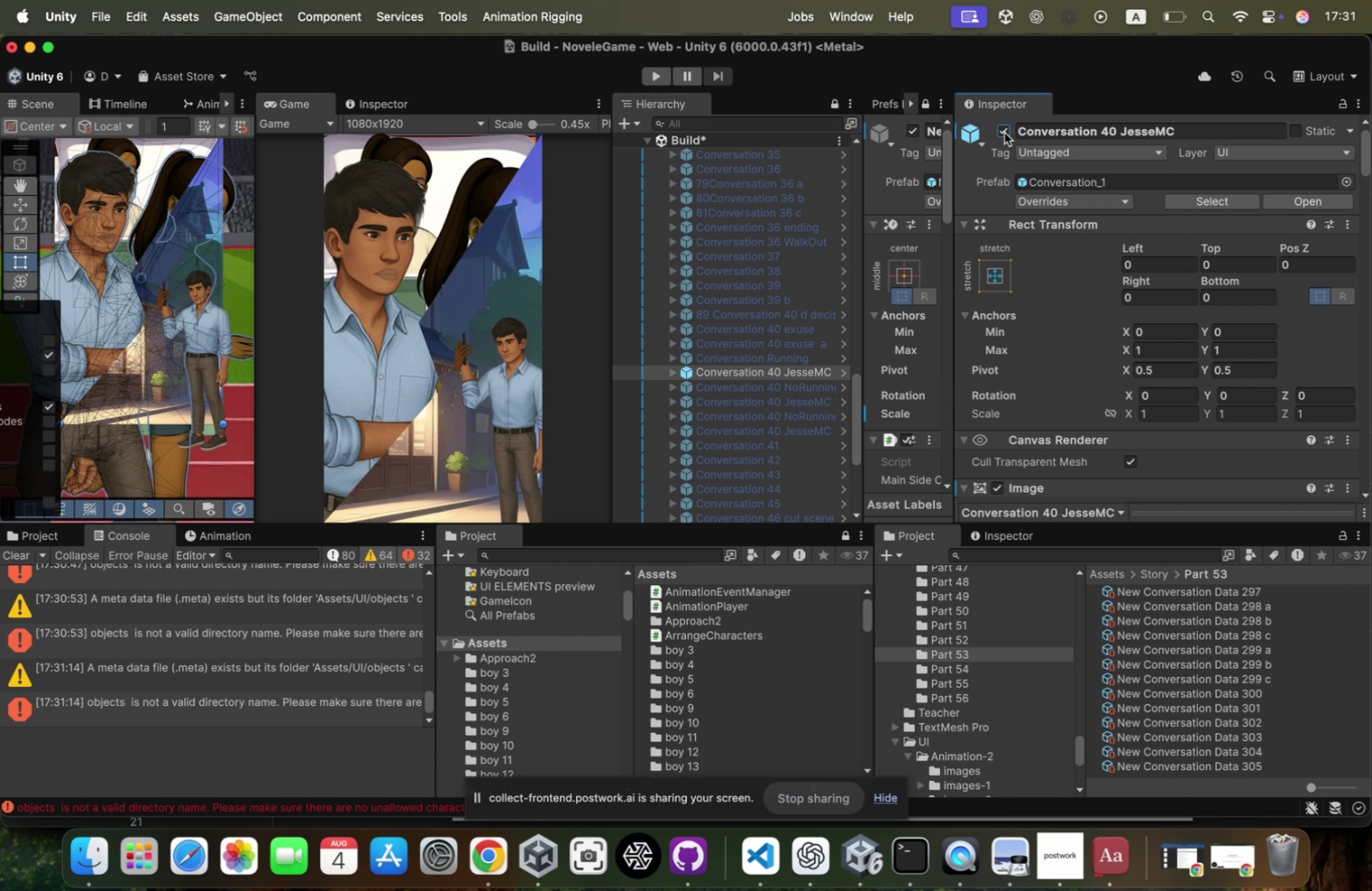 
key(ArrowLeft)
 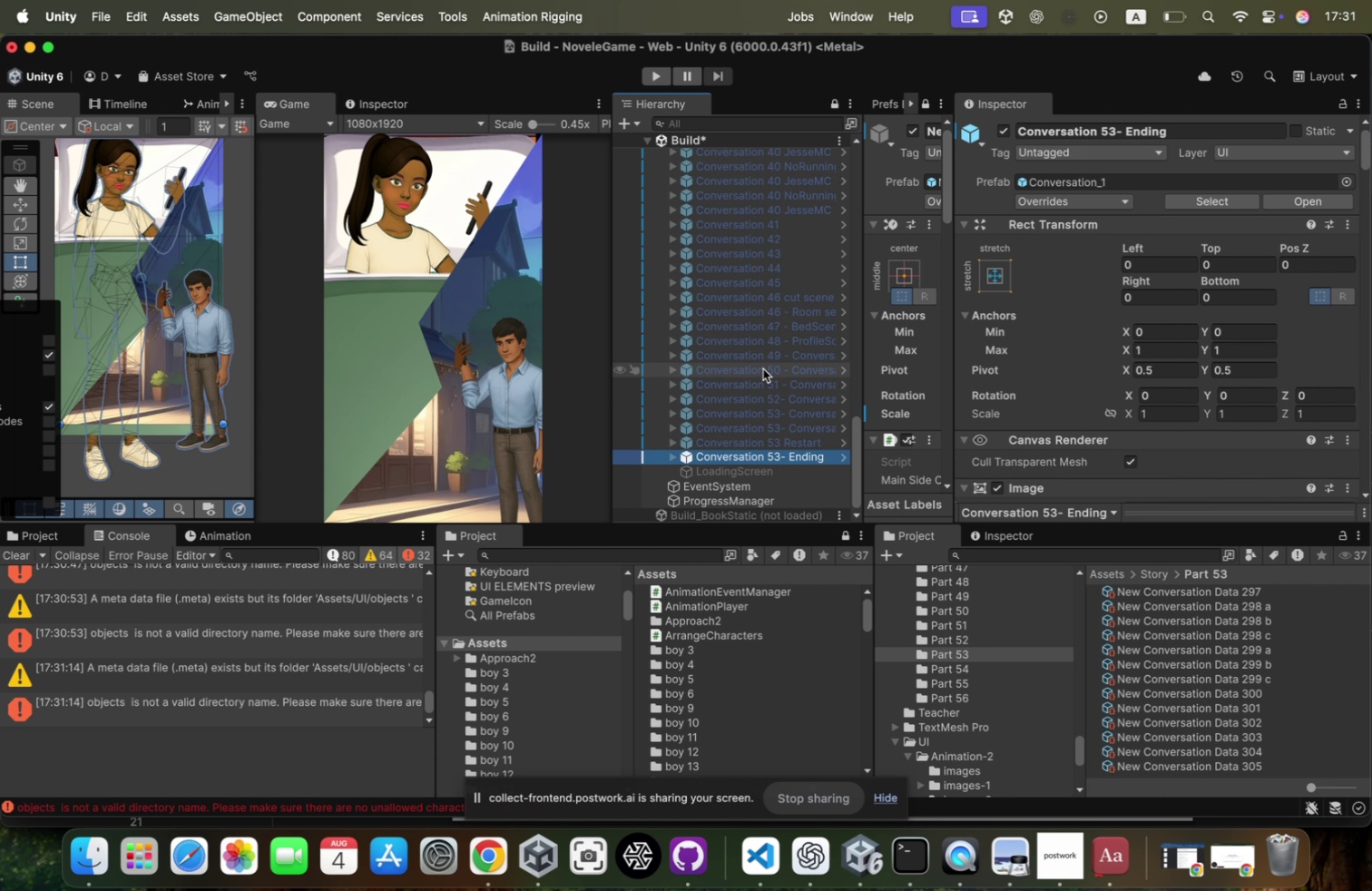 
scroll: coordinate [763, 368], scroll_direction: up, amount: 19.0
 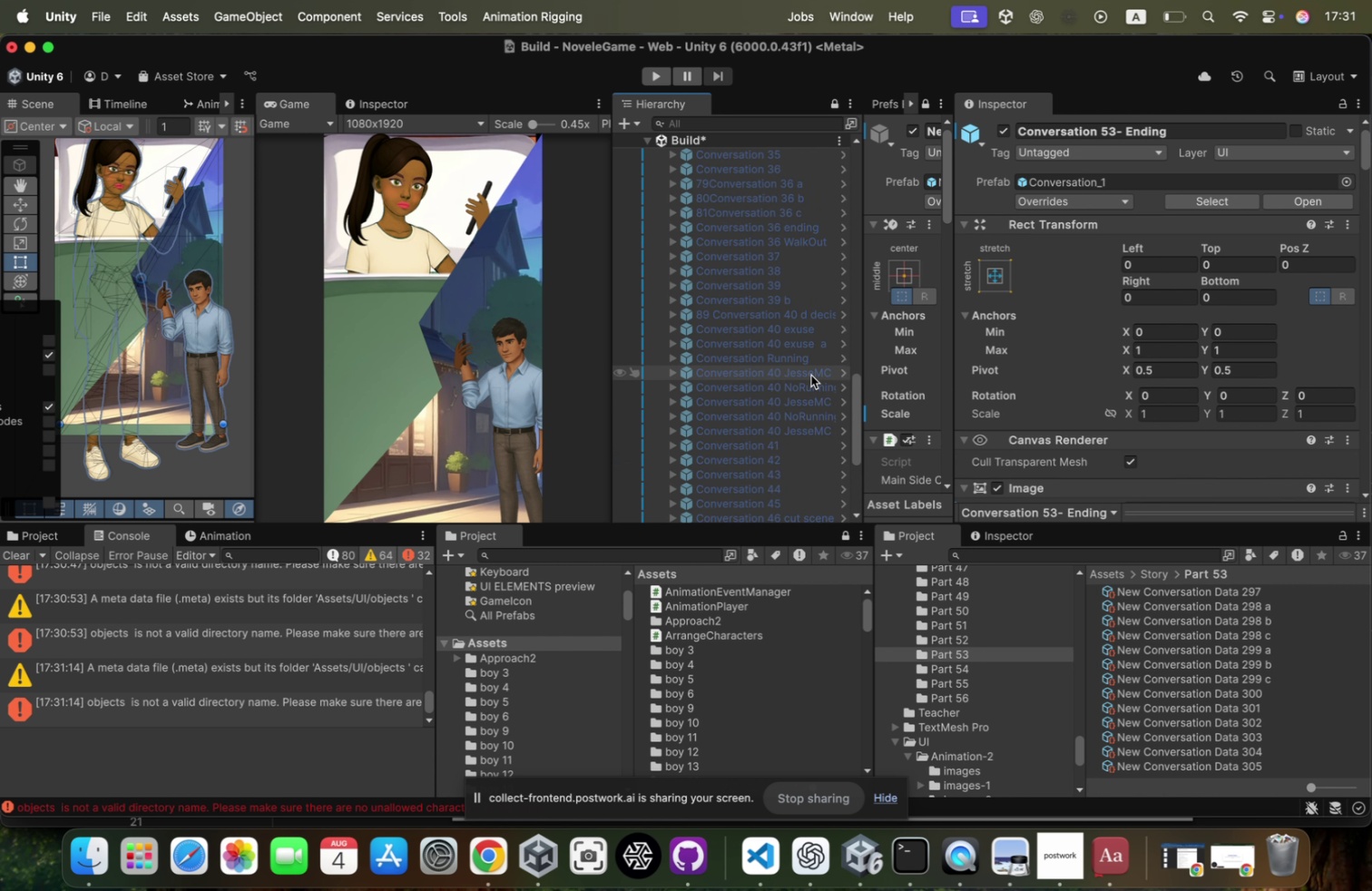 
left_click([811, 375])
 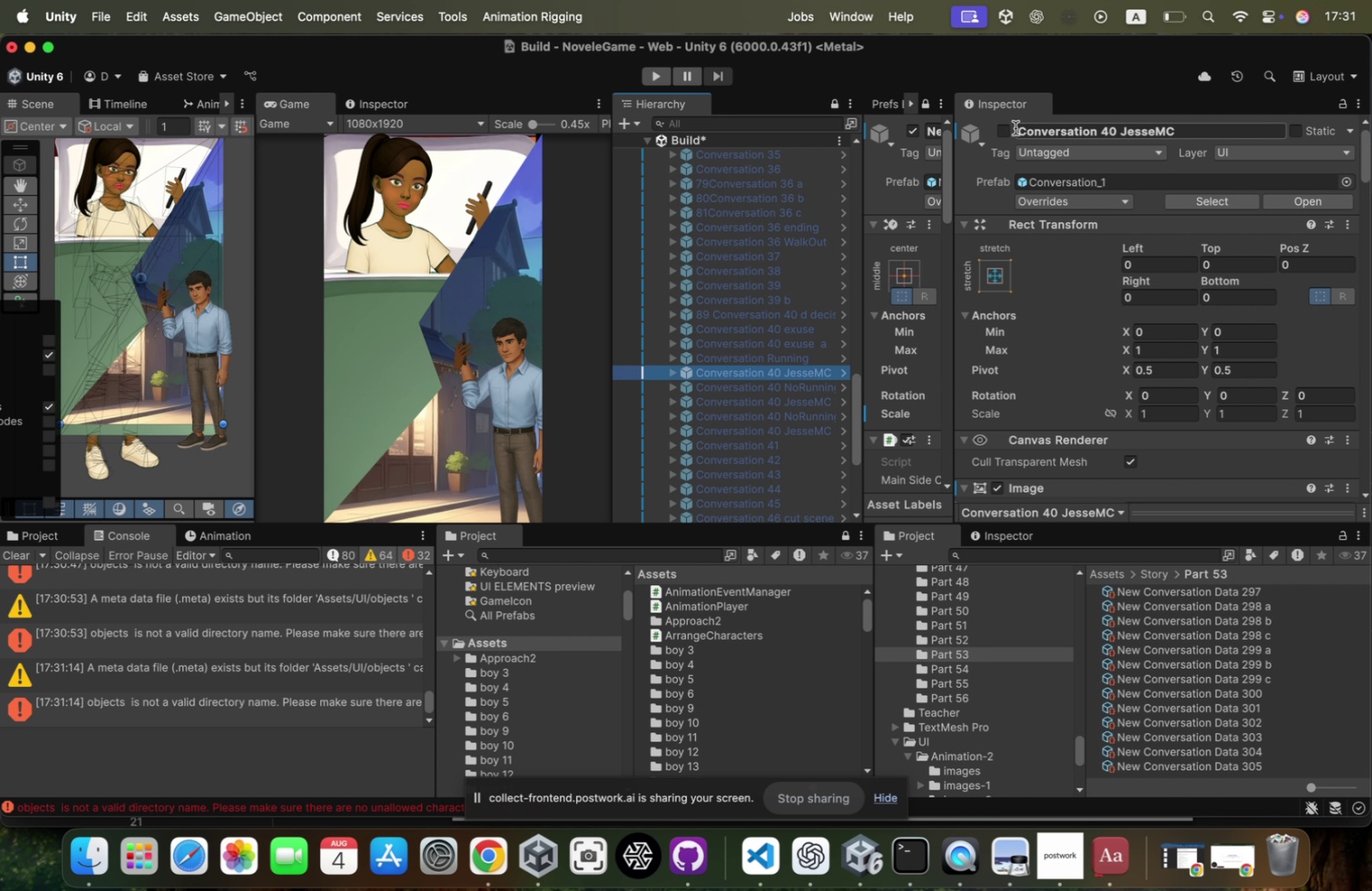 
left_click([1004, 132])
 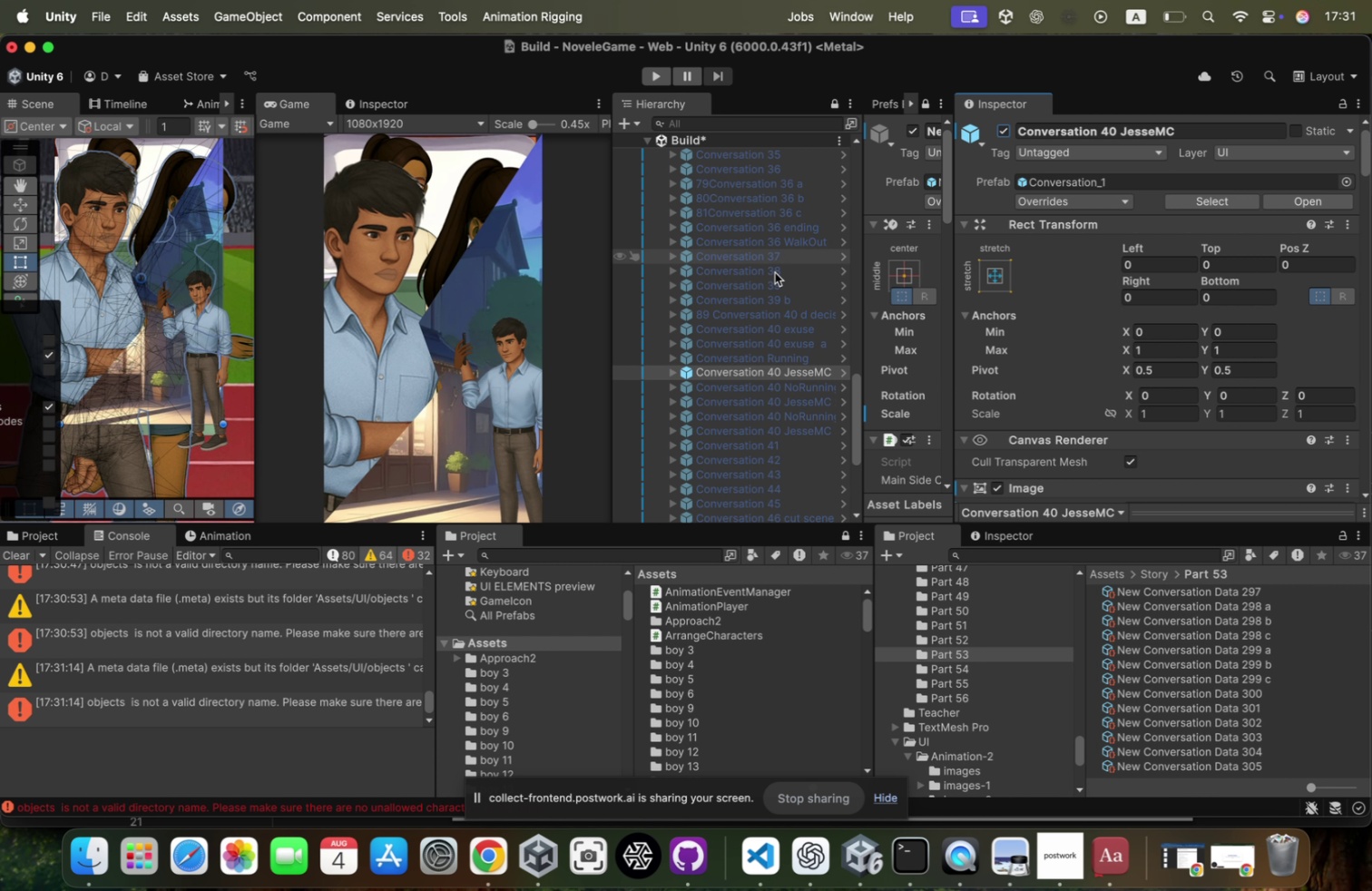 
left_click([701, 371])
 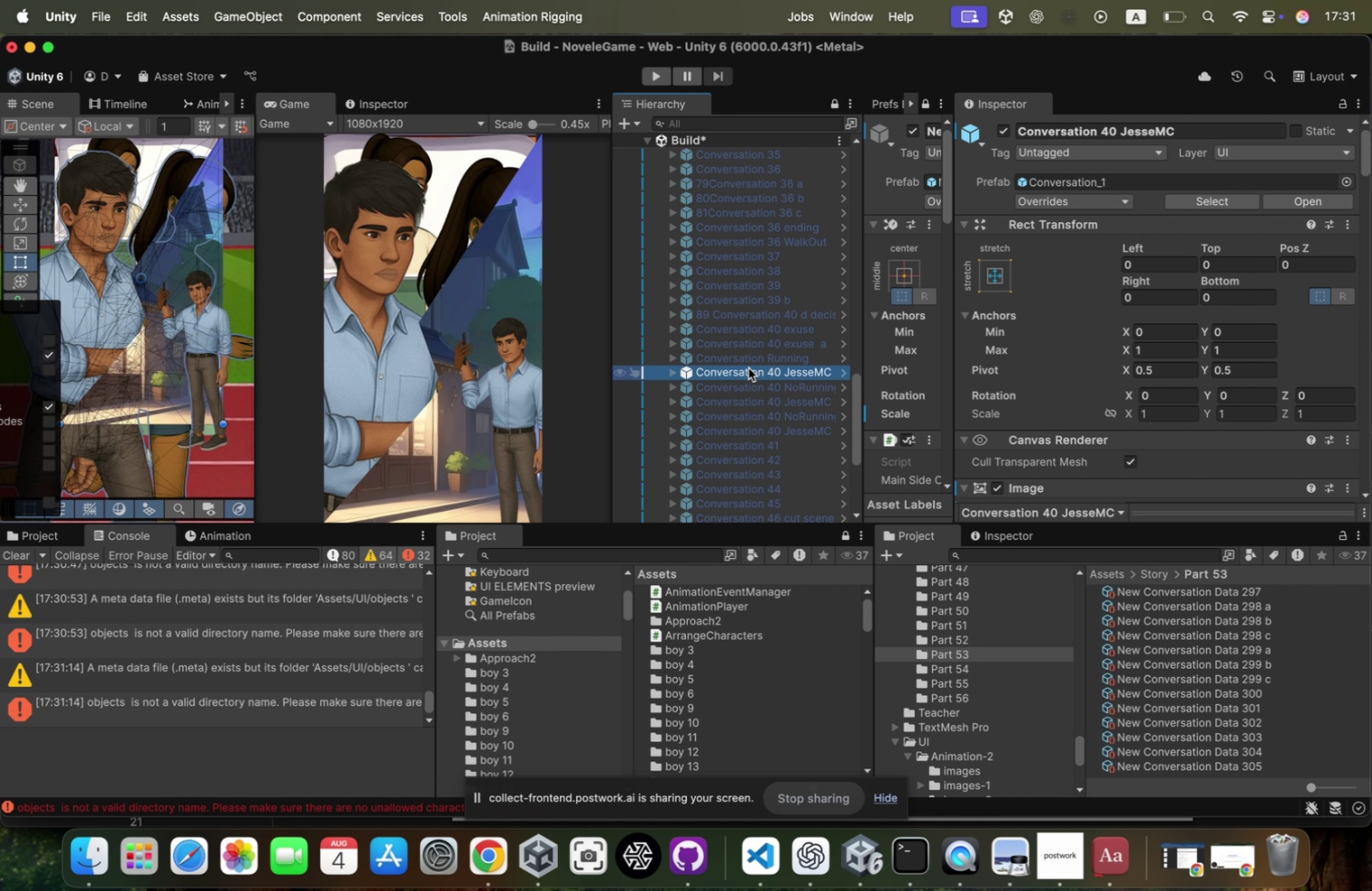 
key(Meta+D)
 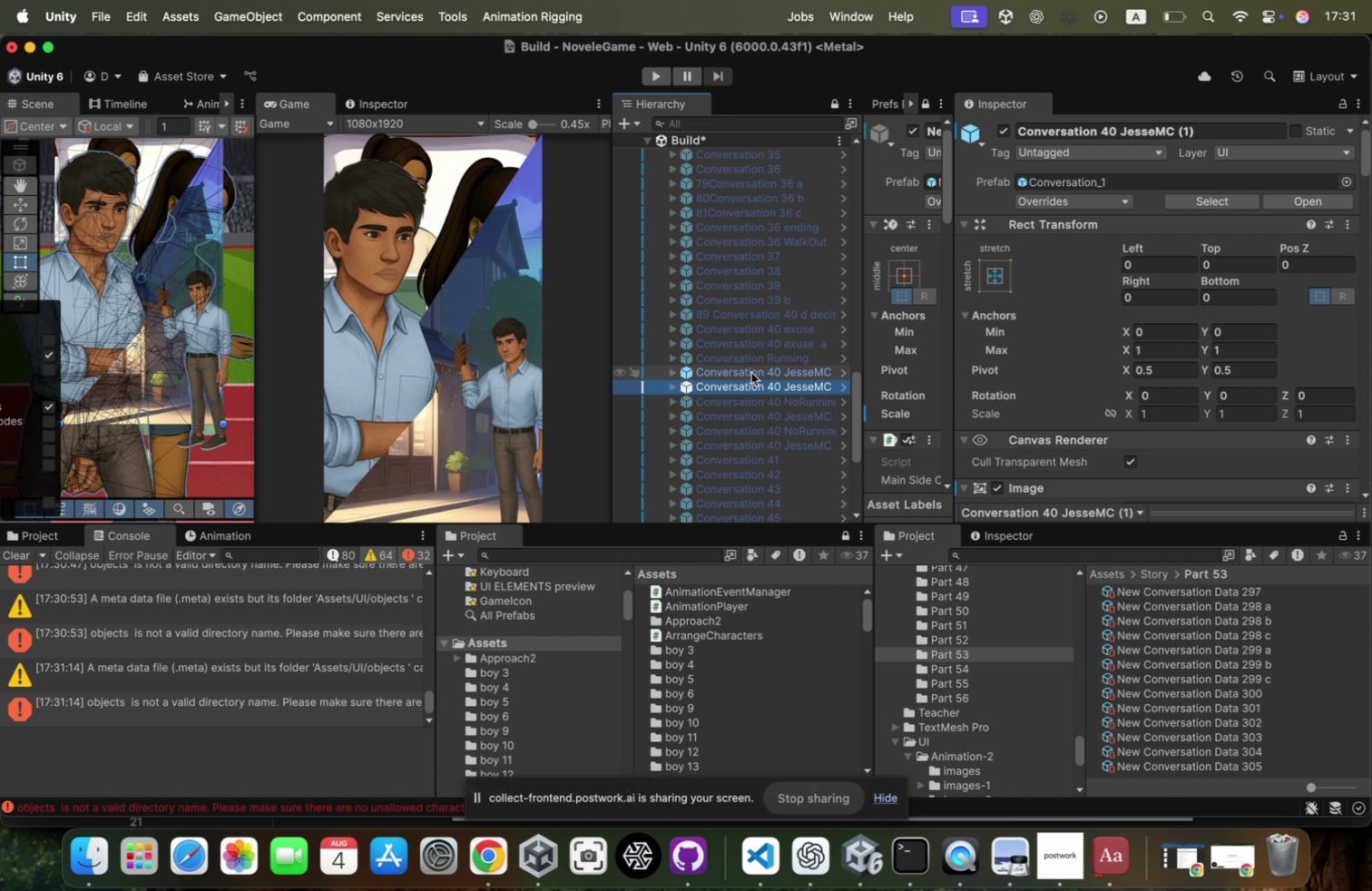 
scroll: coordinate [753, 377], scroll_direction: down, amount: 28.0
 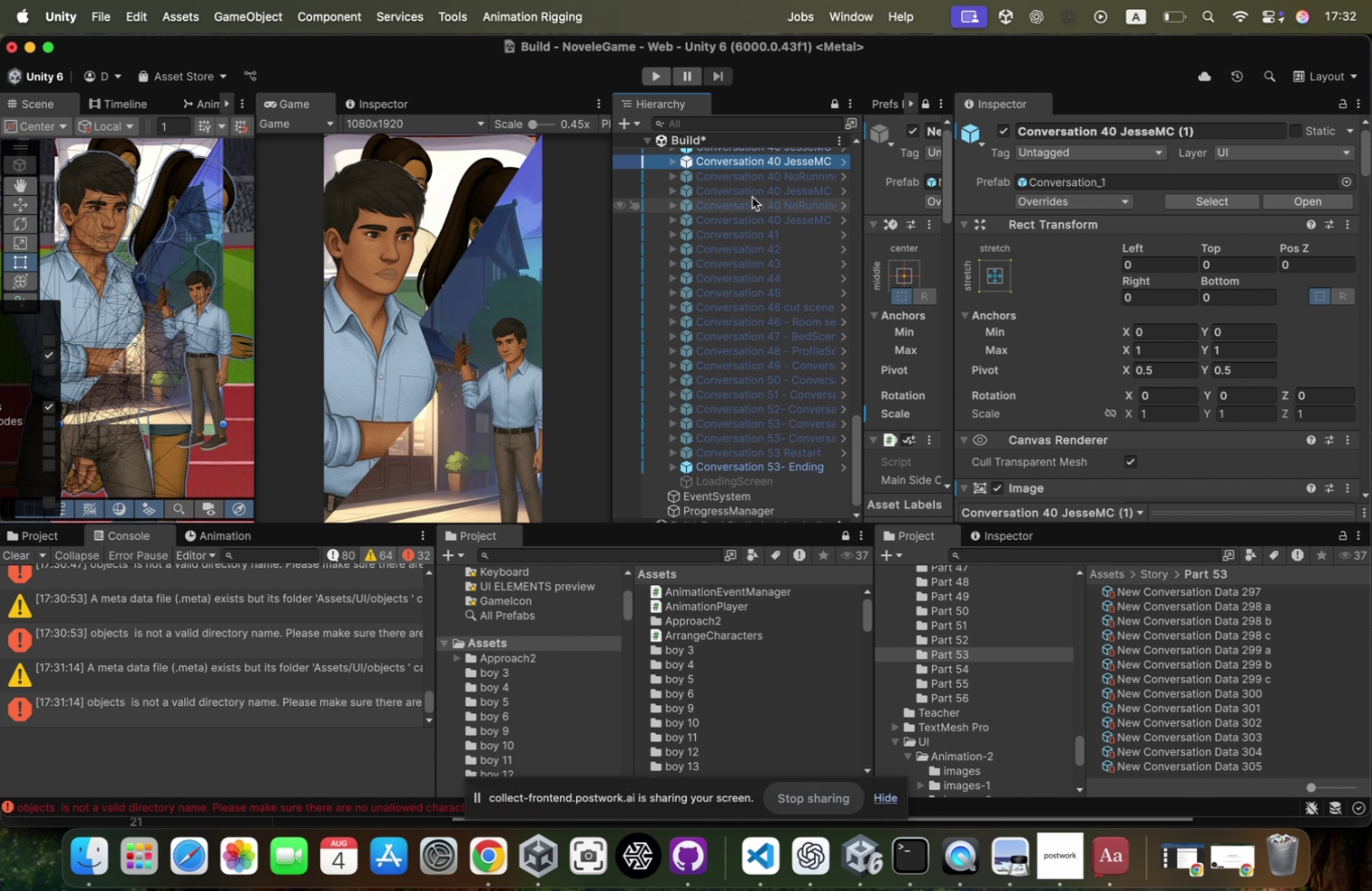 
wait(39.54)
 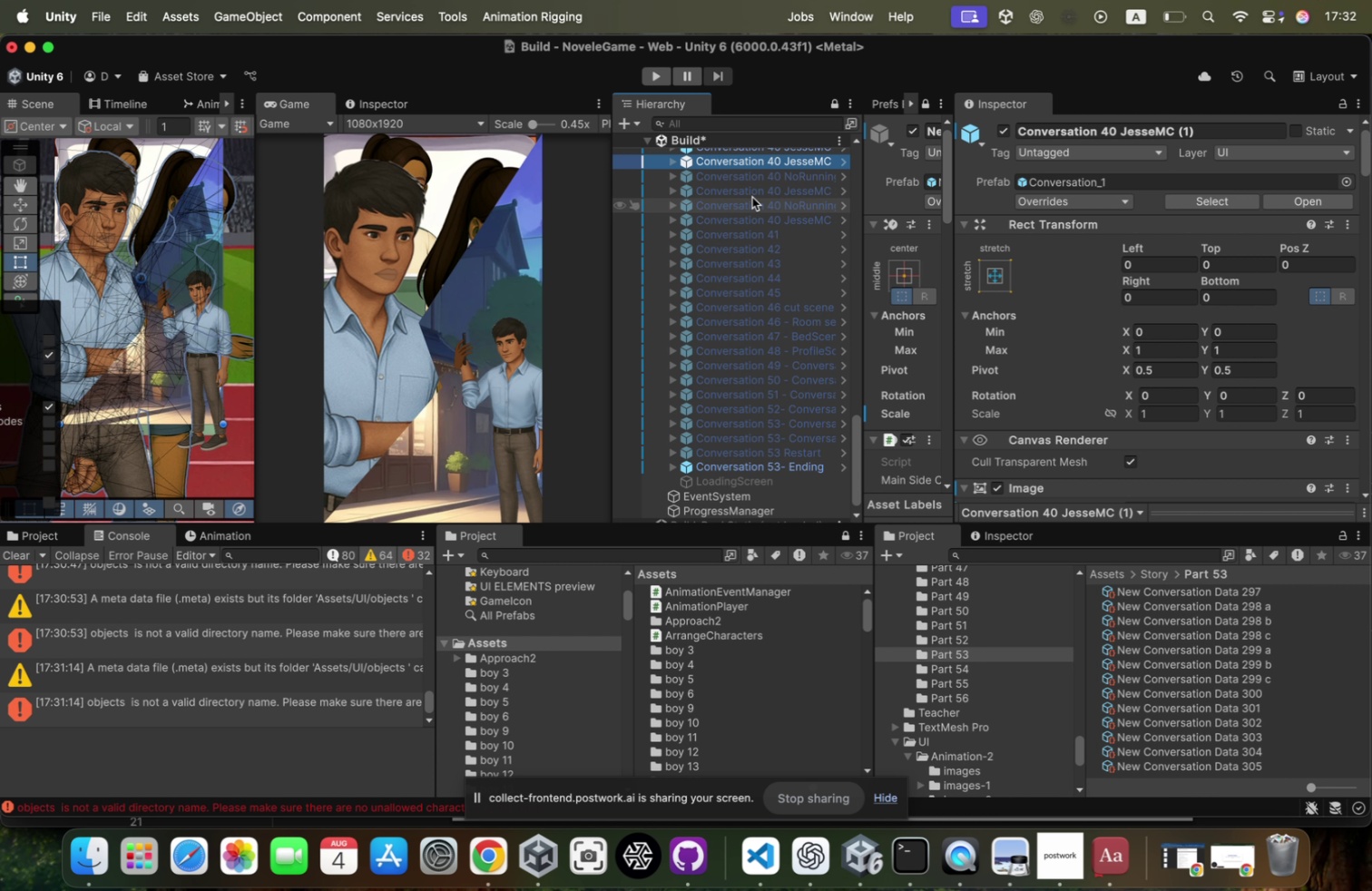 
scroll: coordinate [759, 216], scroll_direction: up, amount: 175.0
 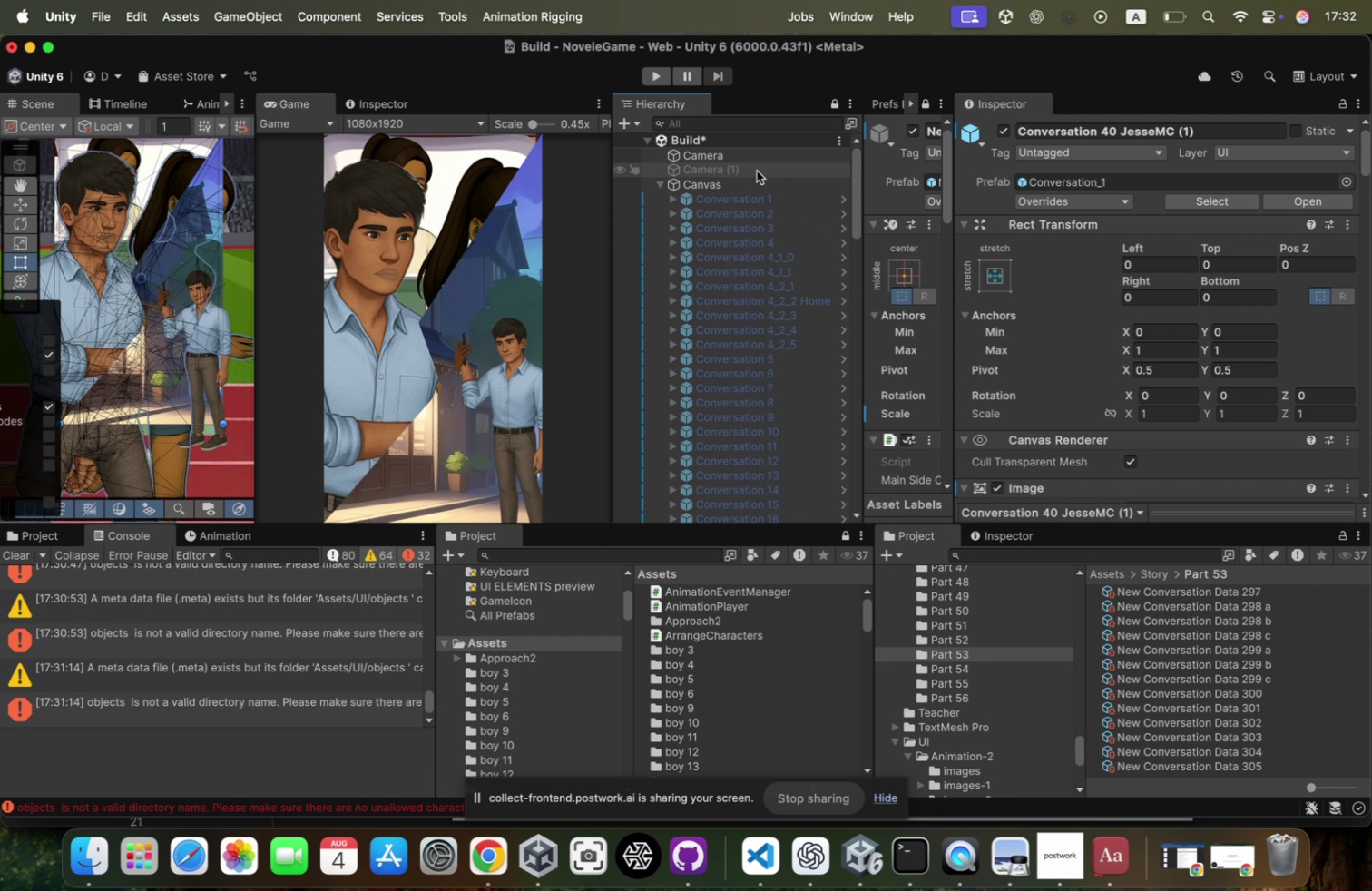 
left_click([747, 186])
 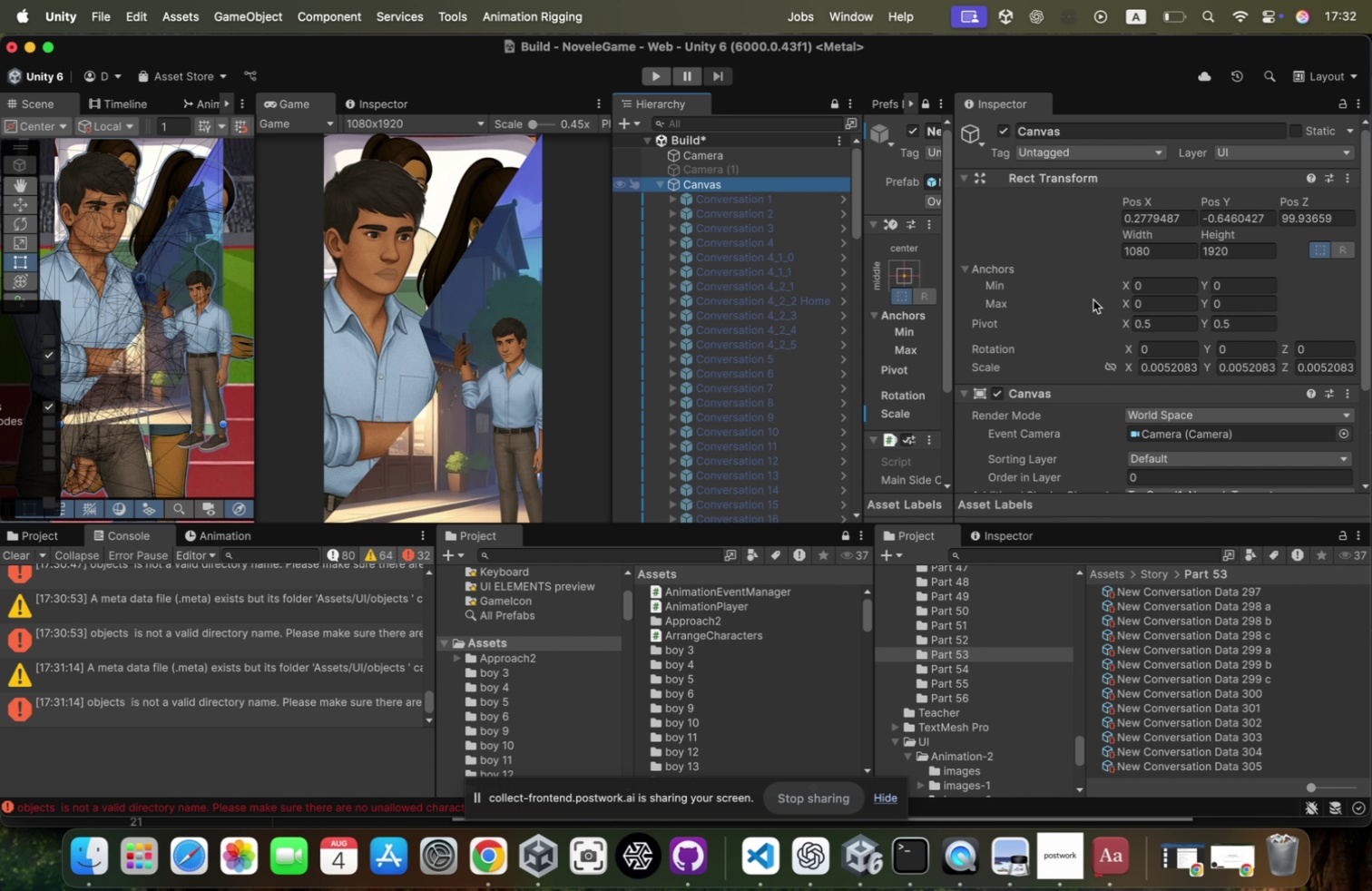 
scroll: coordinate [1100, 305], scroll_direction: down, amount: 52.0
 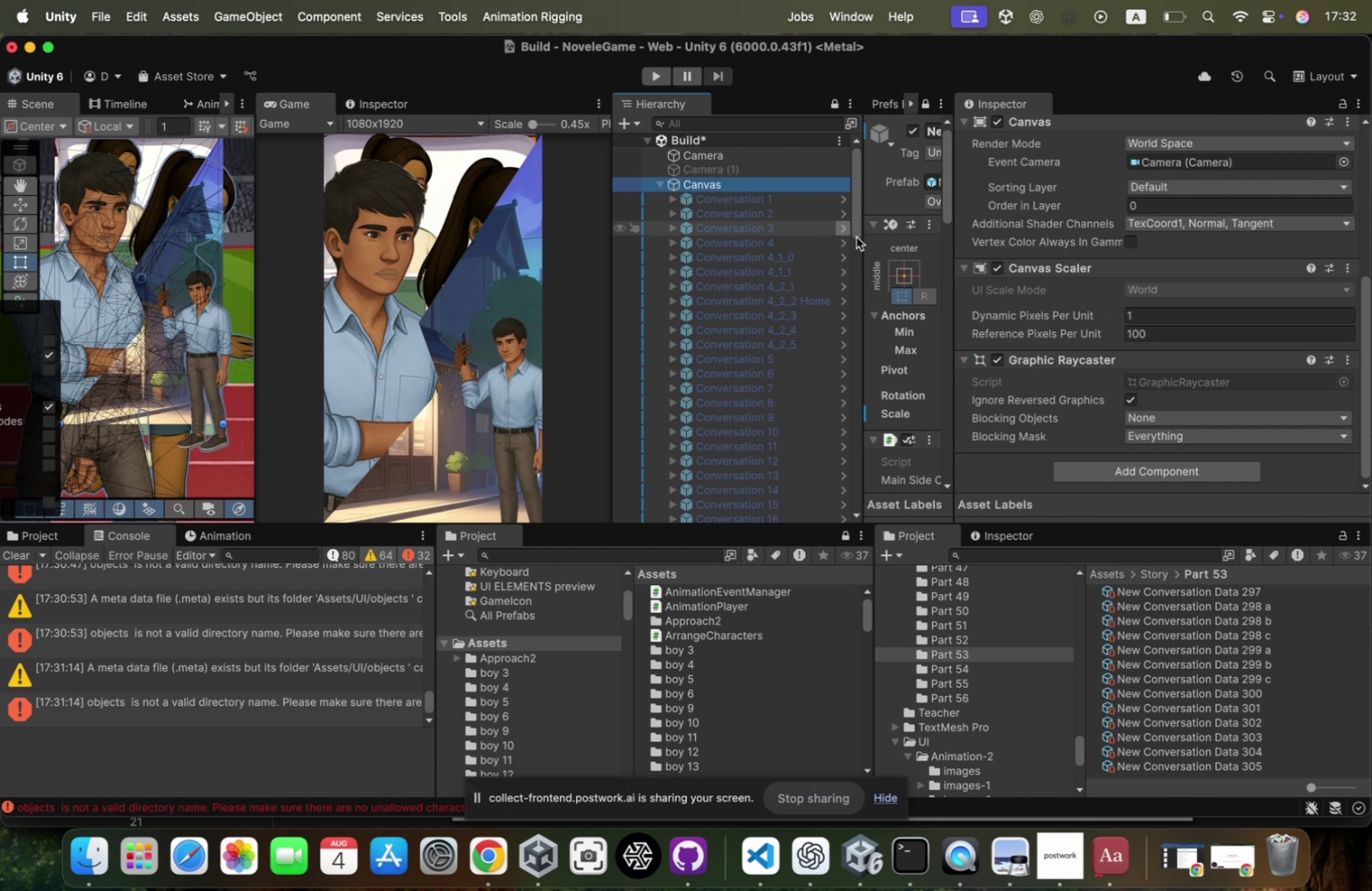 
wait(23.88)
 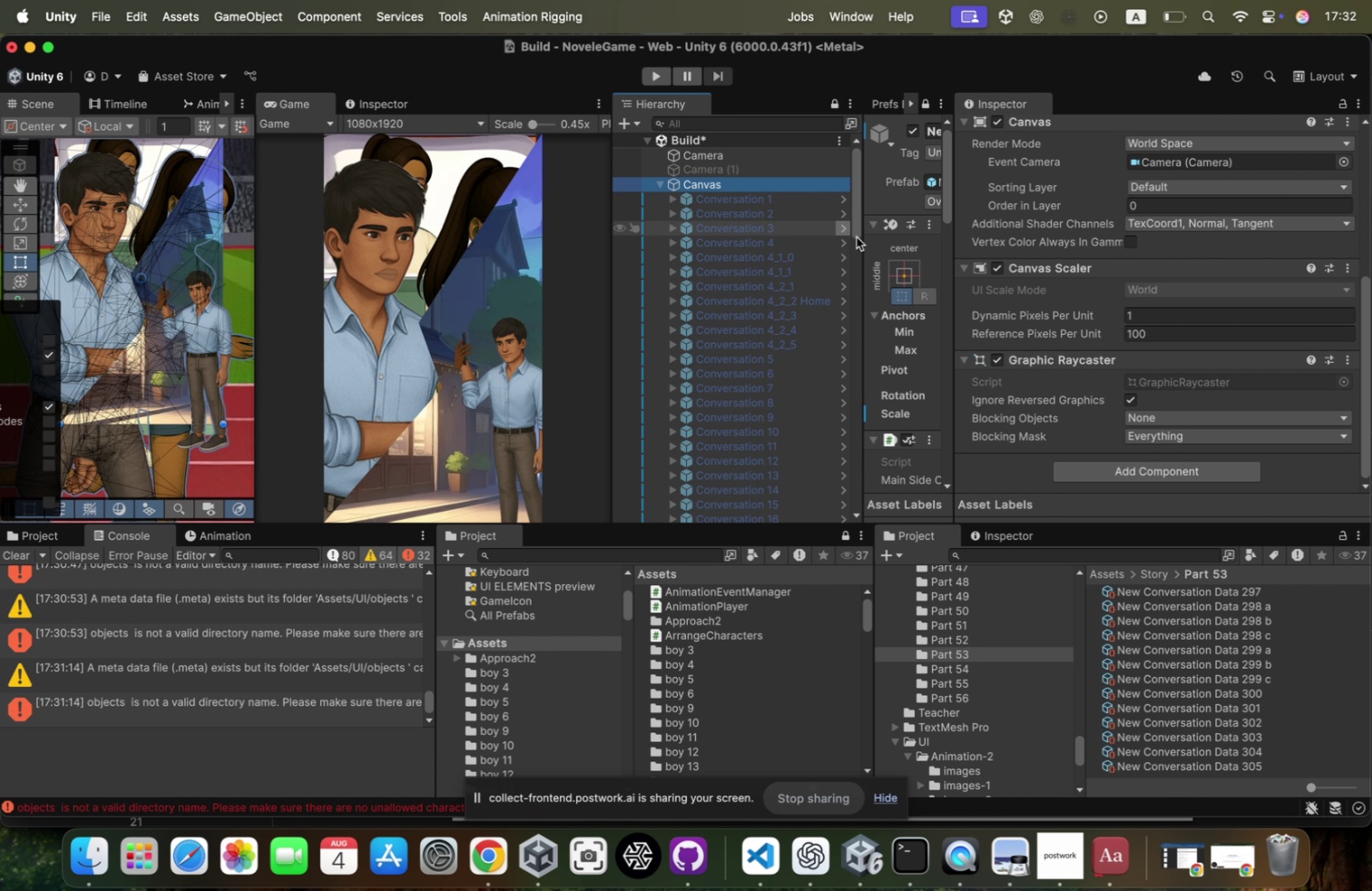 
left_click_drag(start_coordinate=[955, 240], to_coordinate=[1207, 256])
 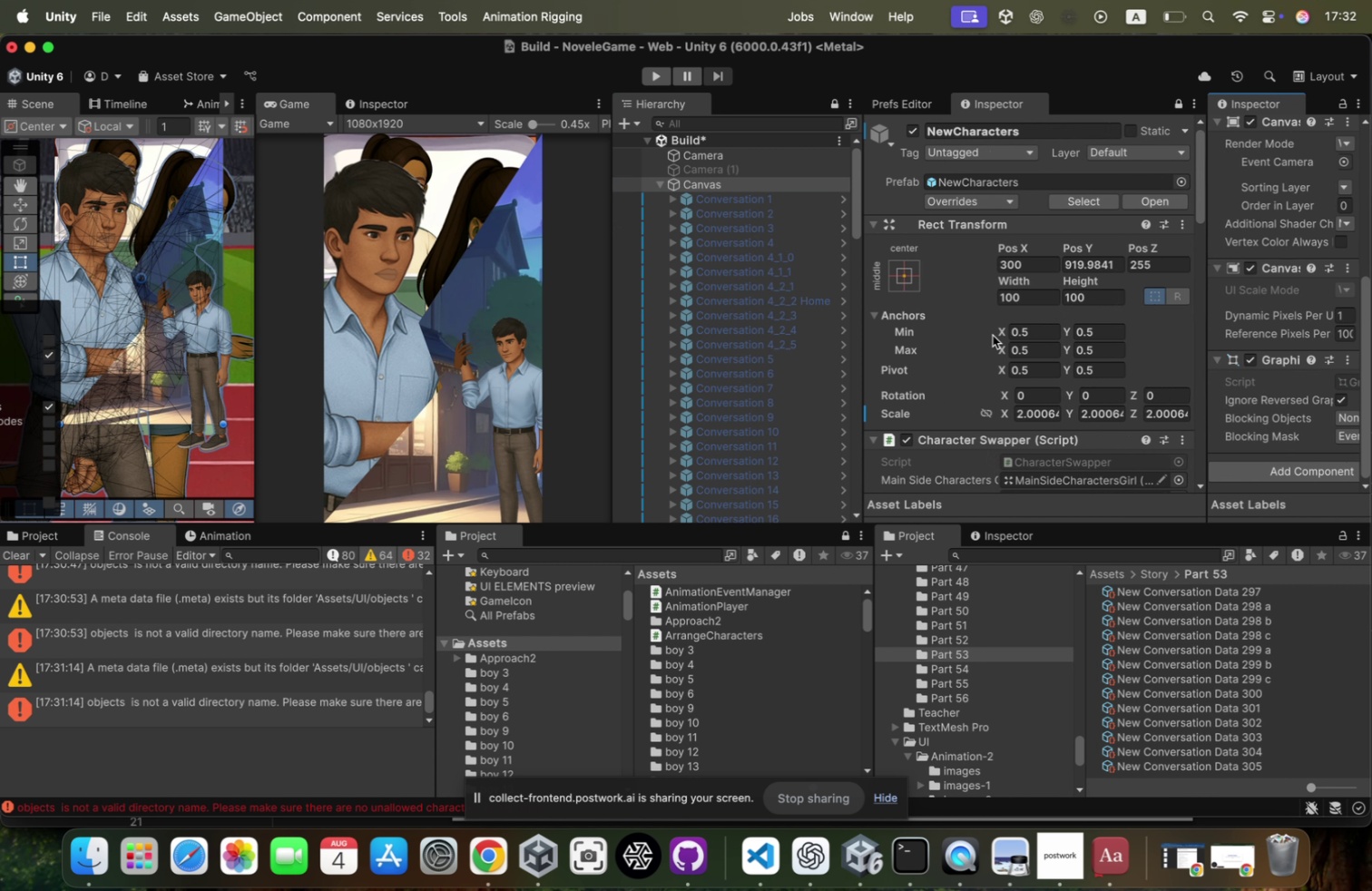 
scroll: coordinate [705, 448], scroll_direction: down, amount: 370.0
 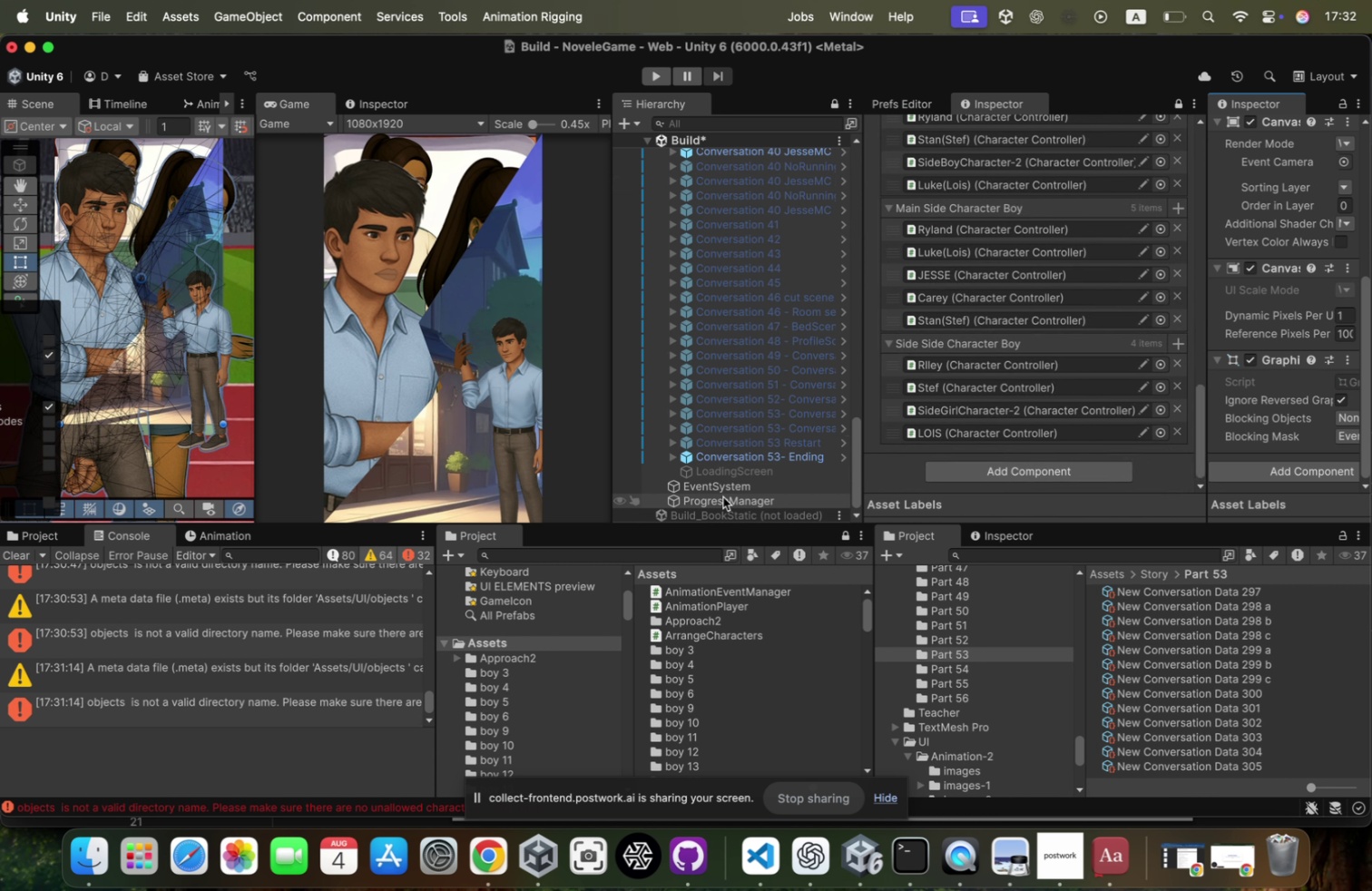 
left_click([723, 496])
 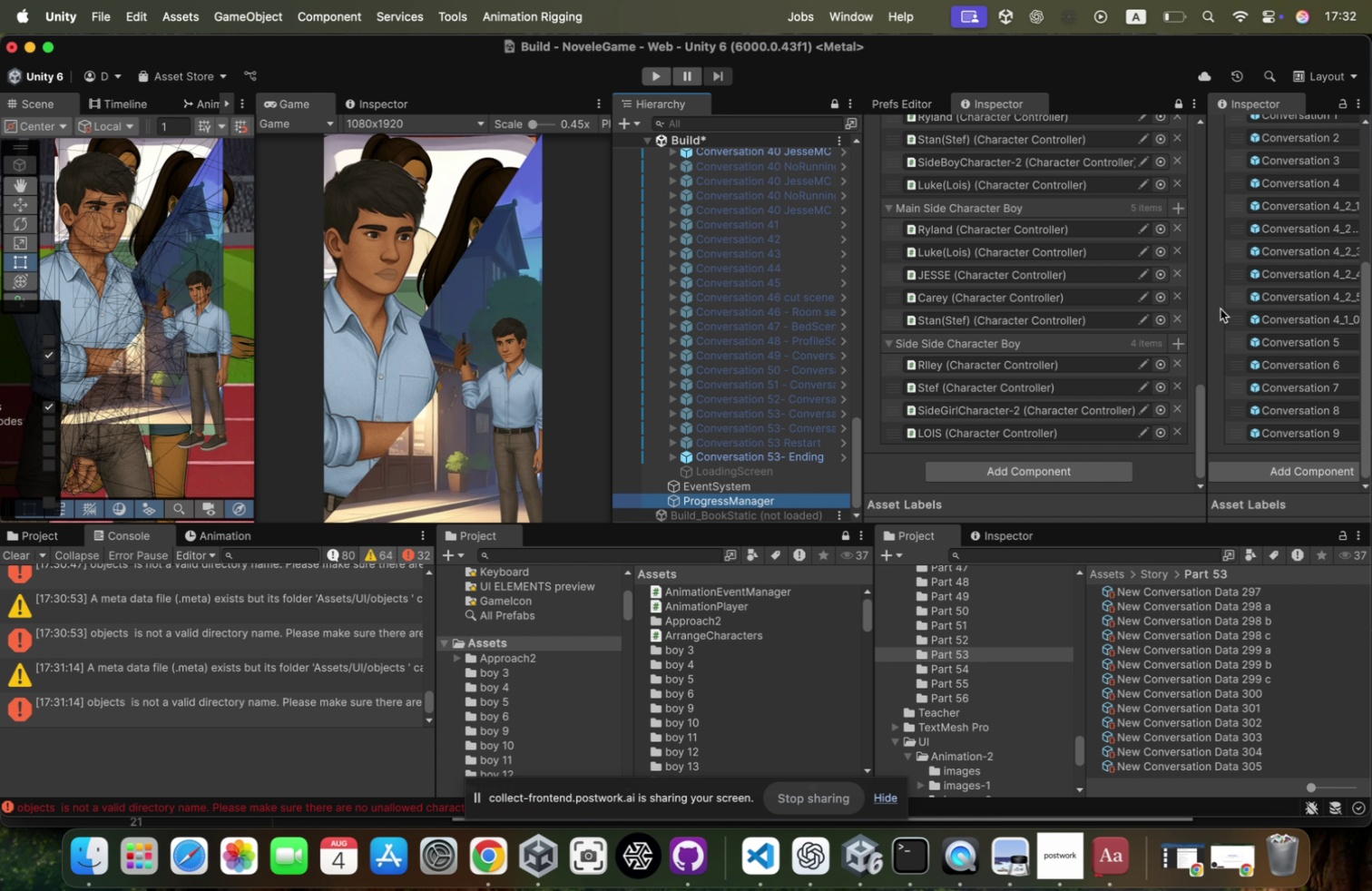 
left_click_drag(start_coordinate=[1207, 308], to_coordinate=[868, 331])
 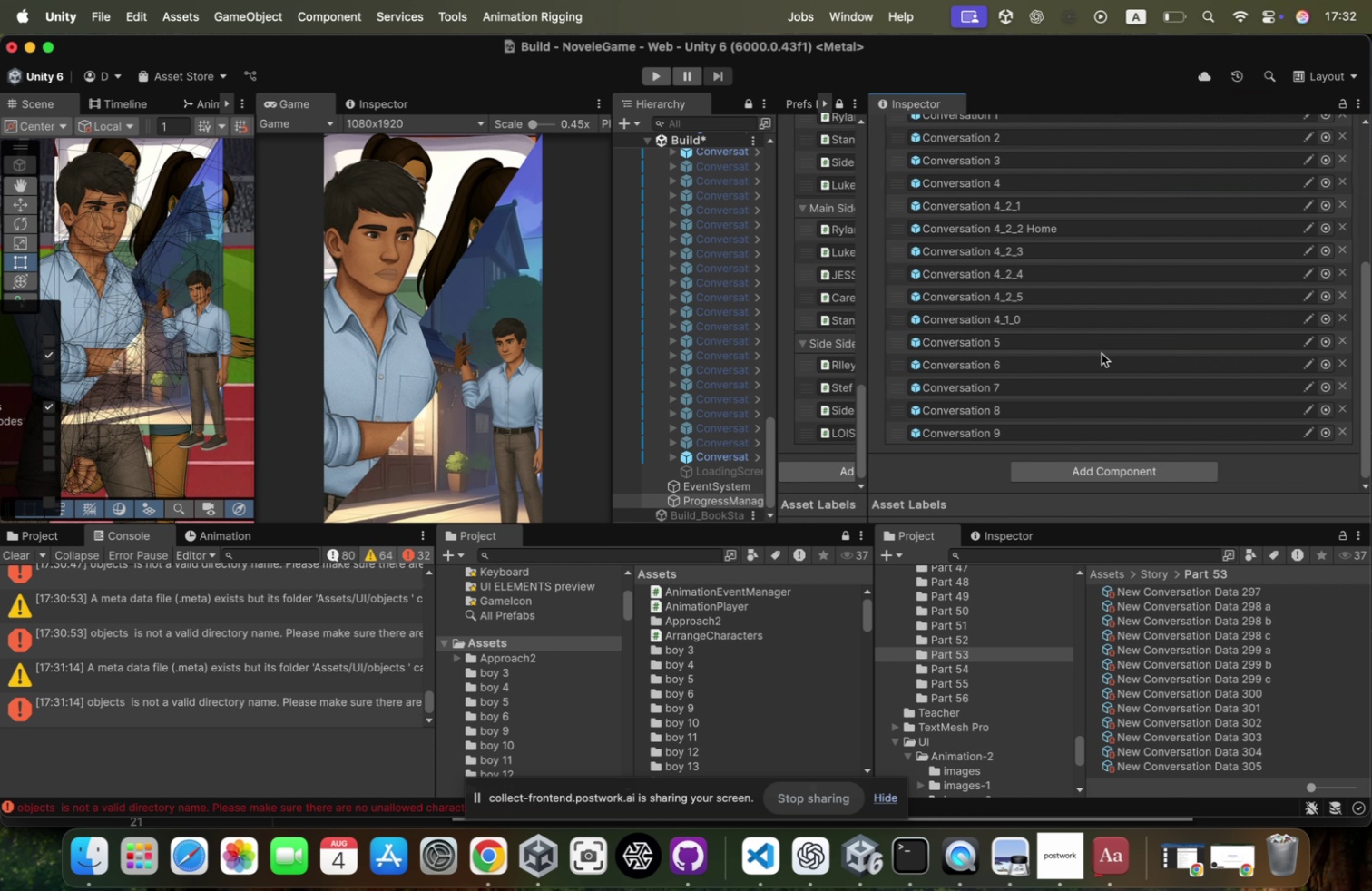 
scroll: coordinate [1136, 356], scroll_direction: up, amount: 43.0
 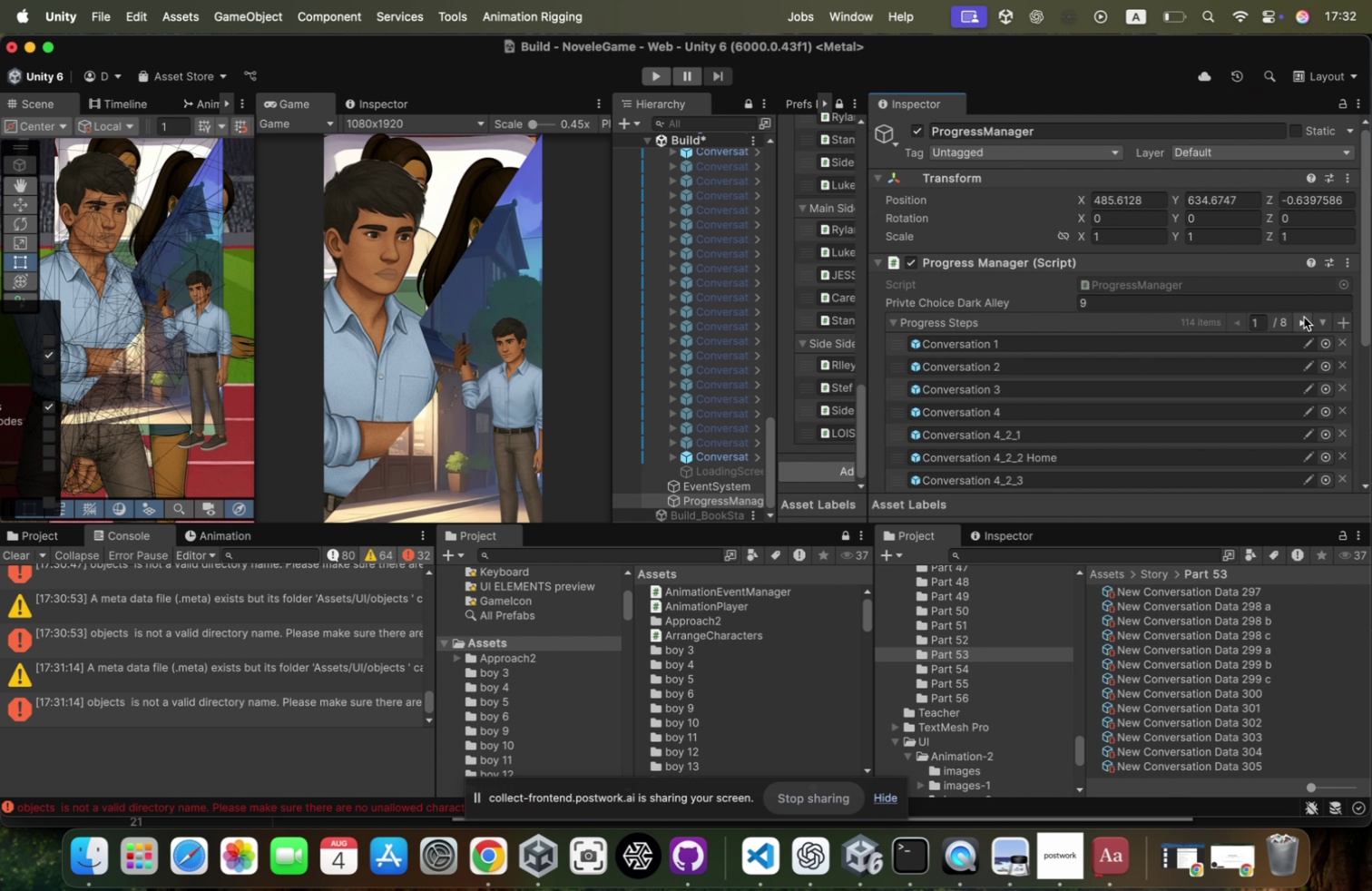 
left_click([1296, 320])
 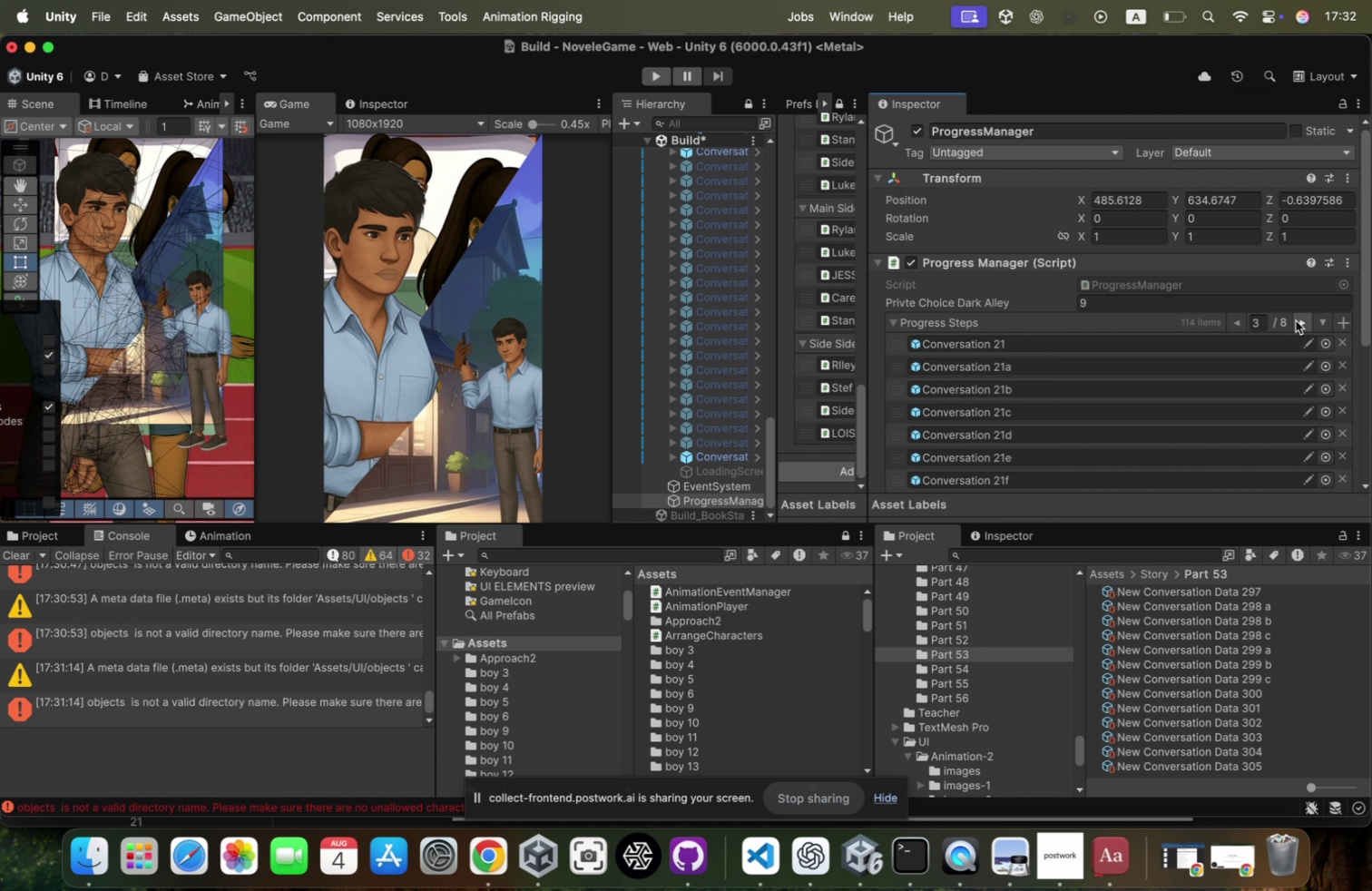 
triple_click([1296, 320])
 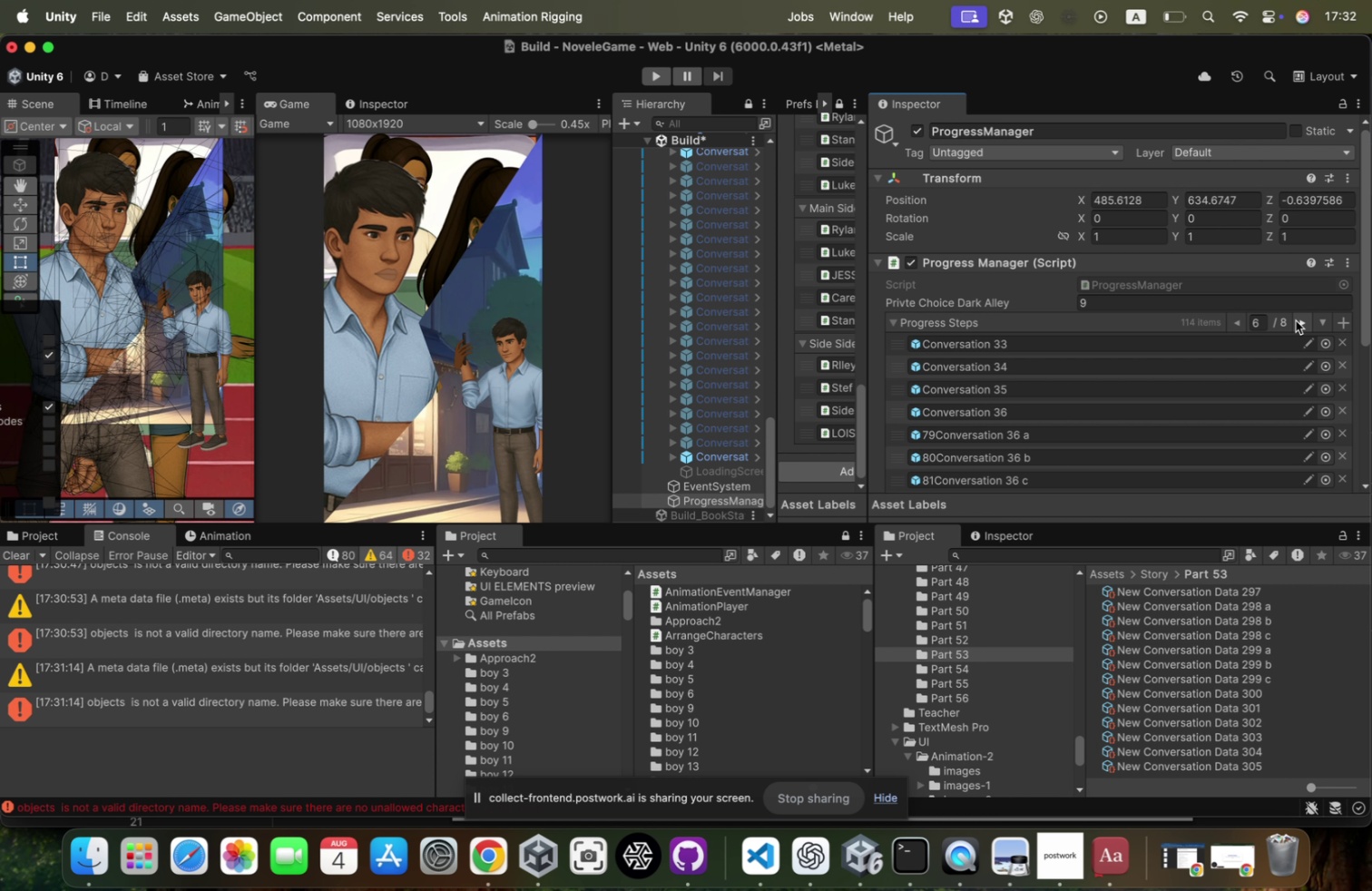 
double_click([1296, 320])
 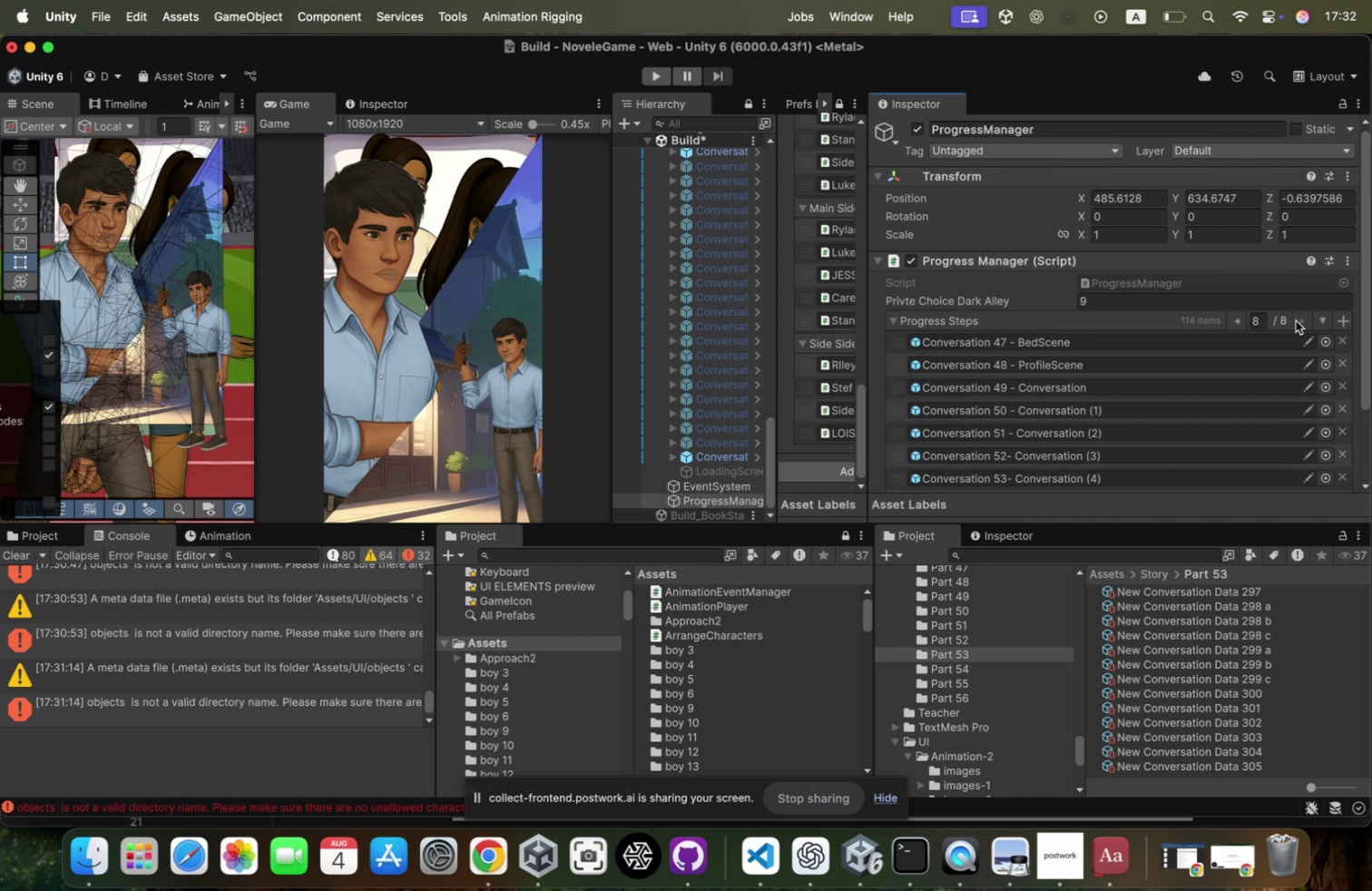 
scroll: coordinate [1296, 320], scroll_direction: down, amount: 3.0
 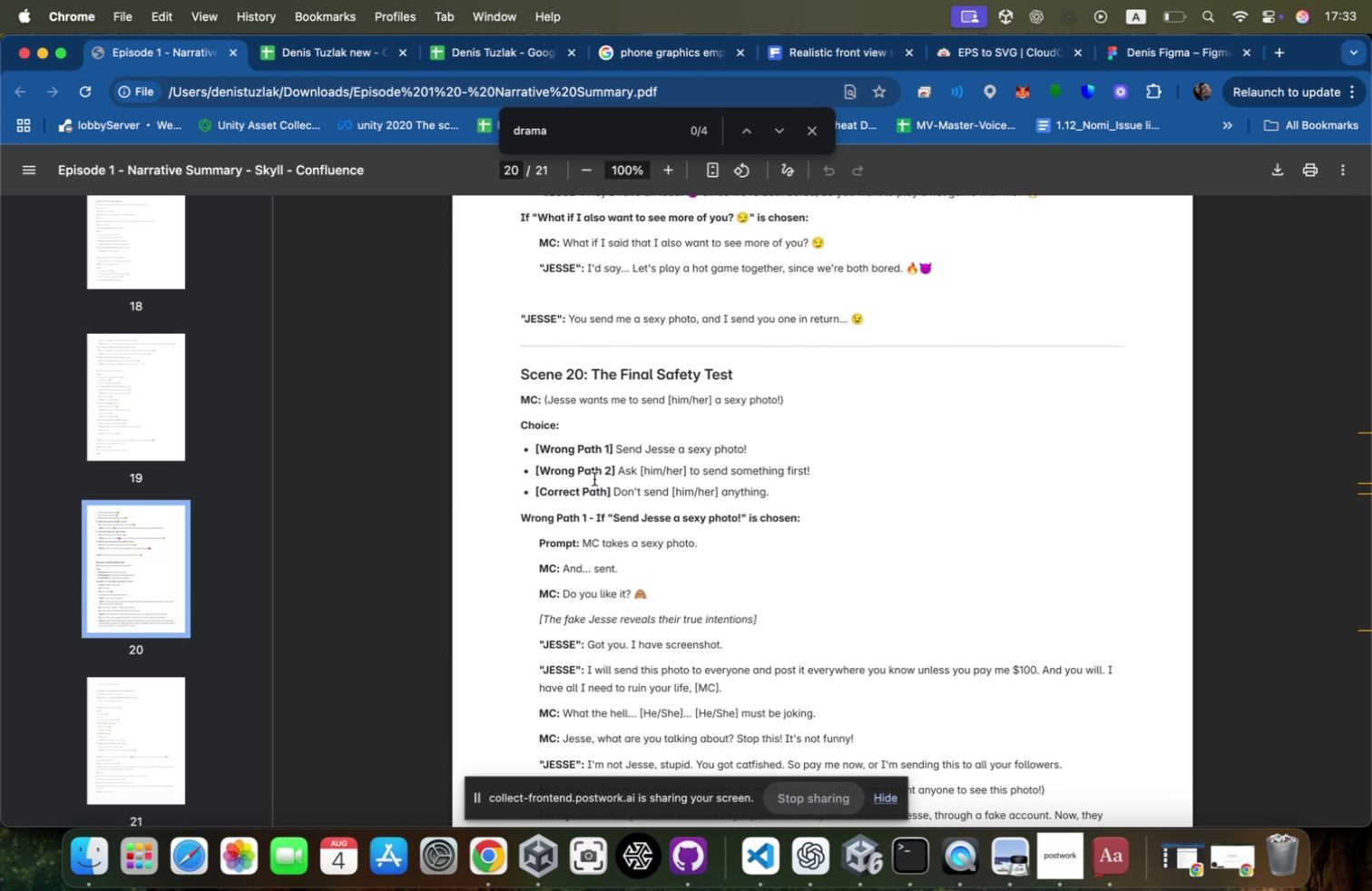 
wait(11.07)
 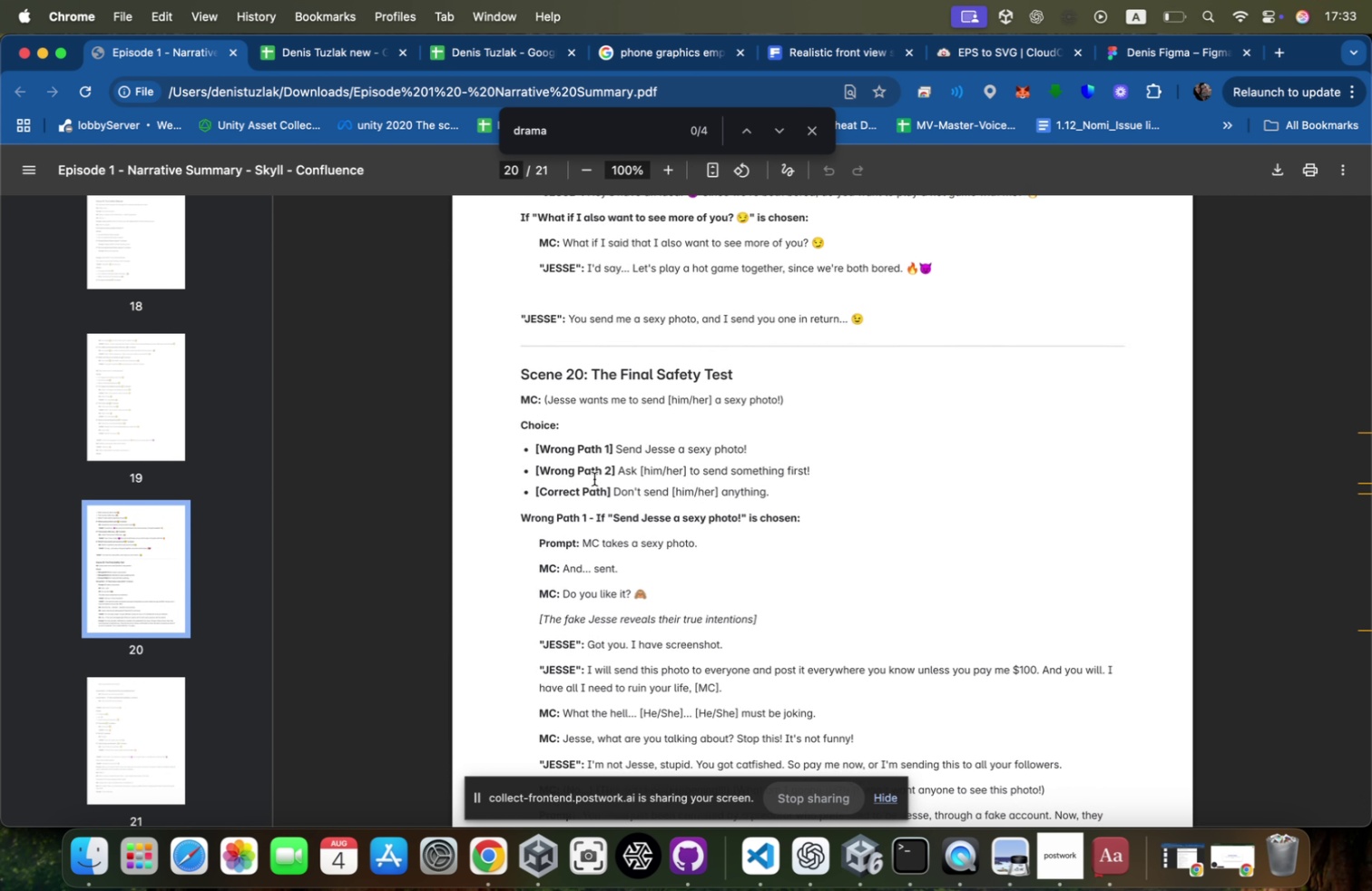 
left_click([483, 837])
 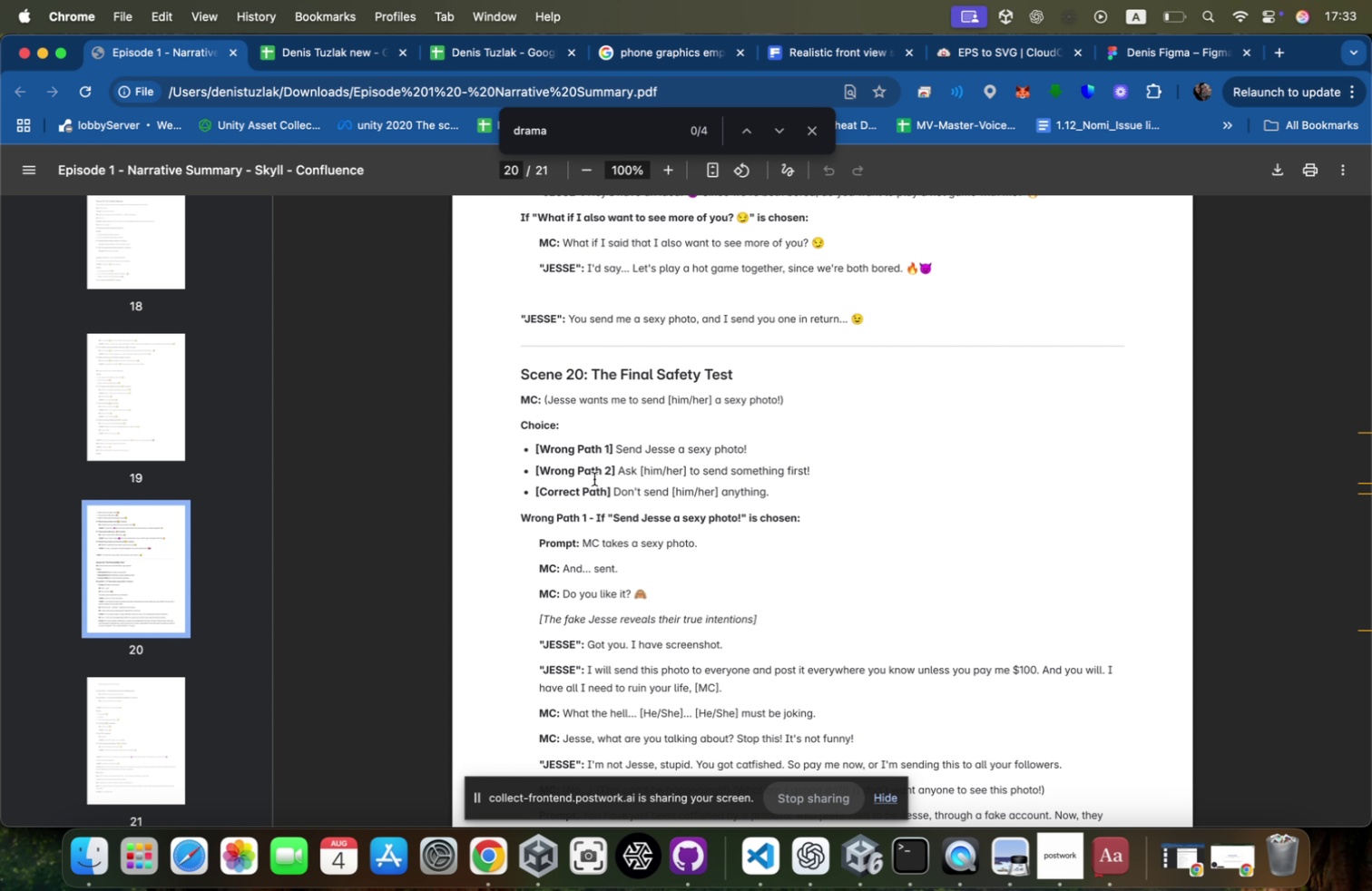 
scroll: coordinate [594, 478], scroll_direction: up, amount: 119.0
 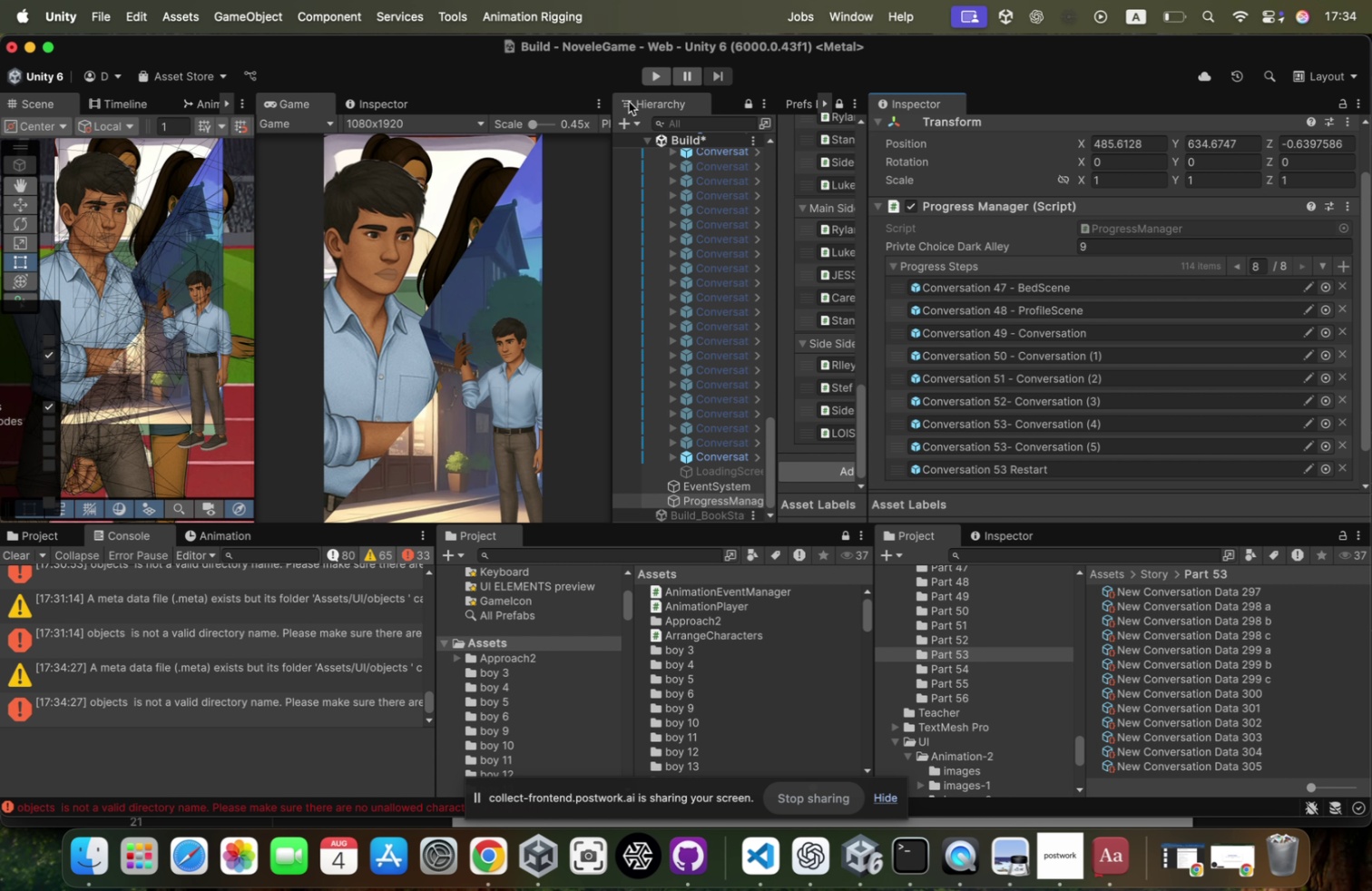 
wait(73.79)
 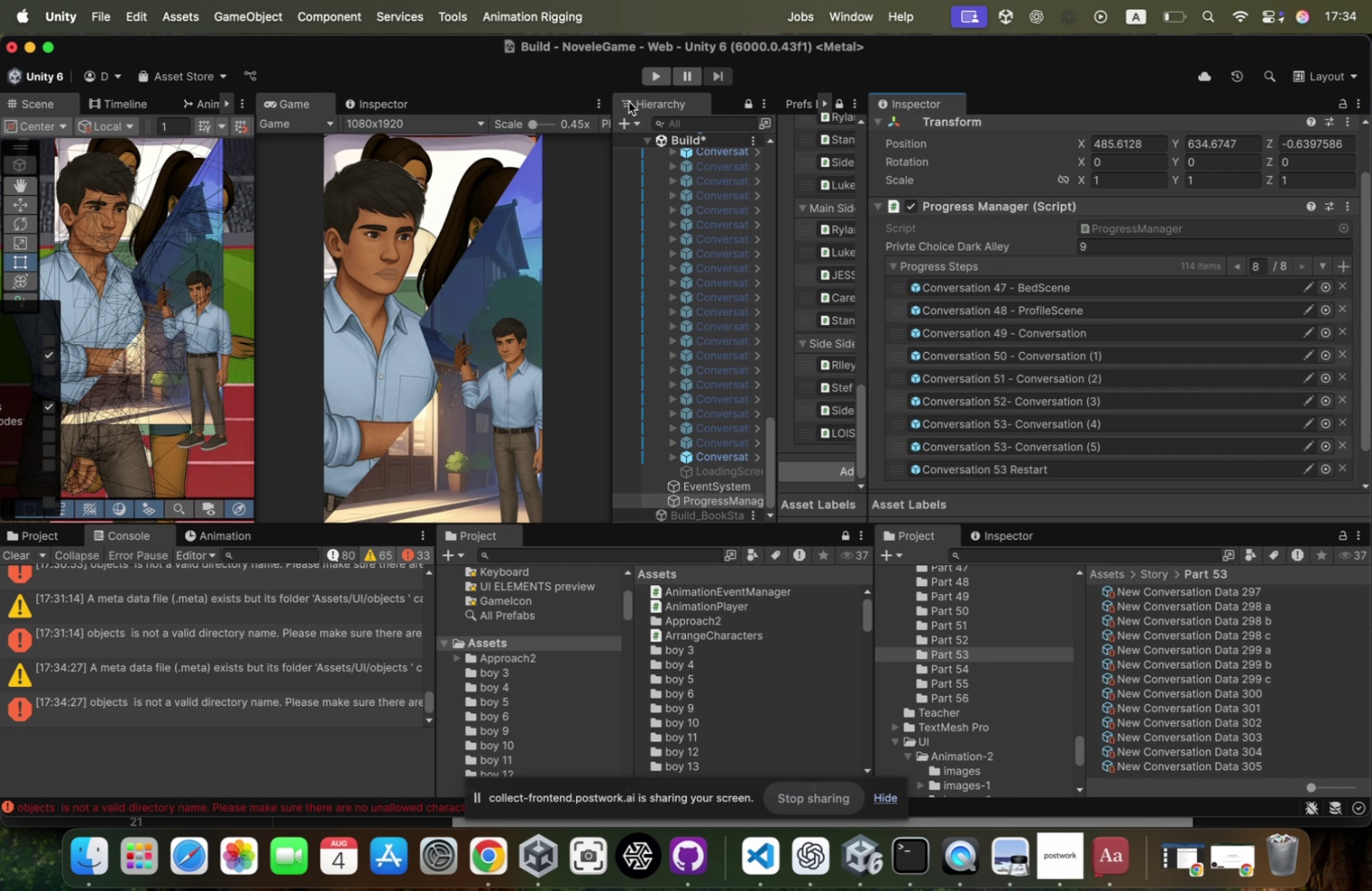 
scroll: coordinate [759, 523], scroll_direction: down, amount: 16.0
 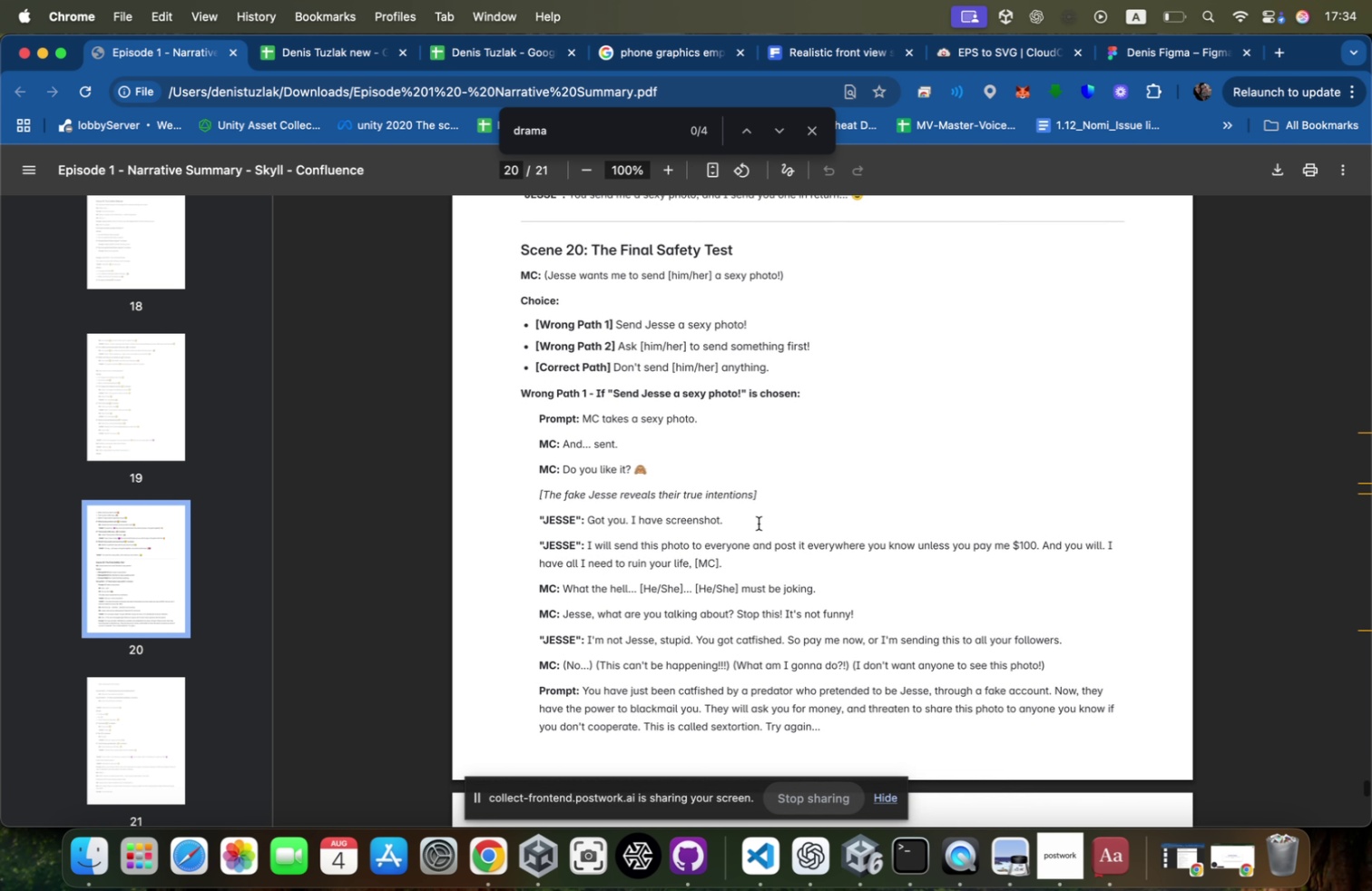 
key(Meta+CommandLeft)
 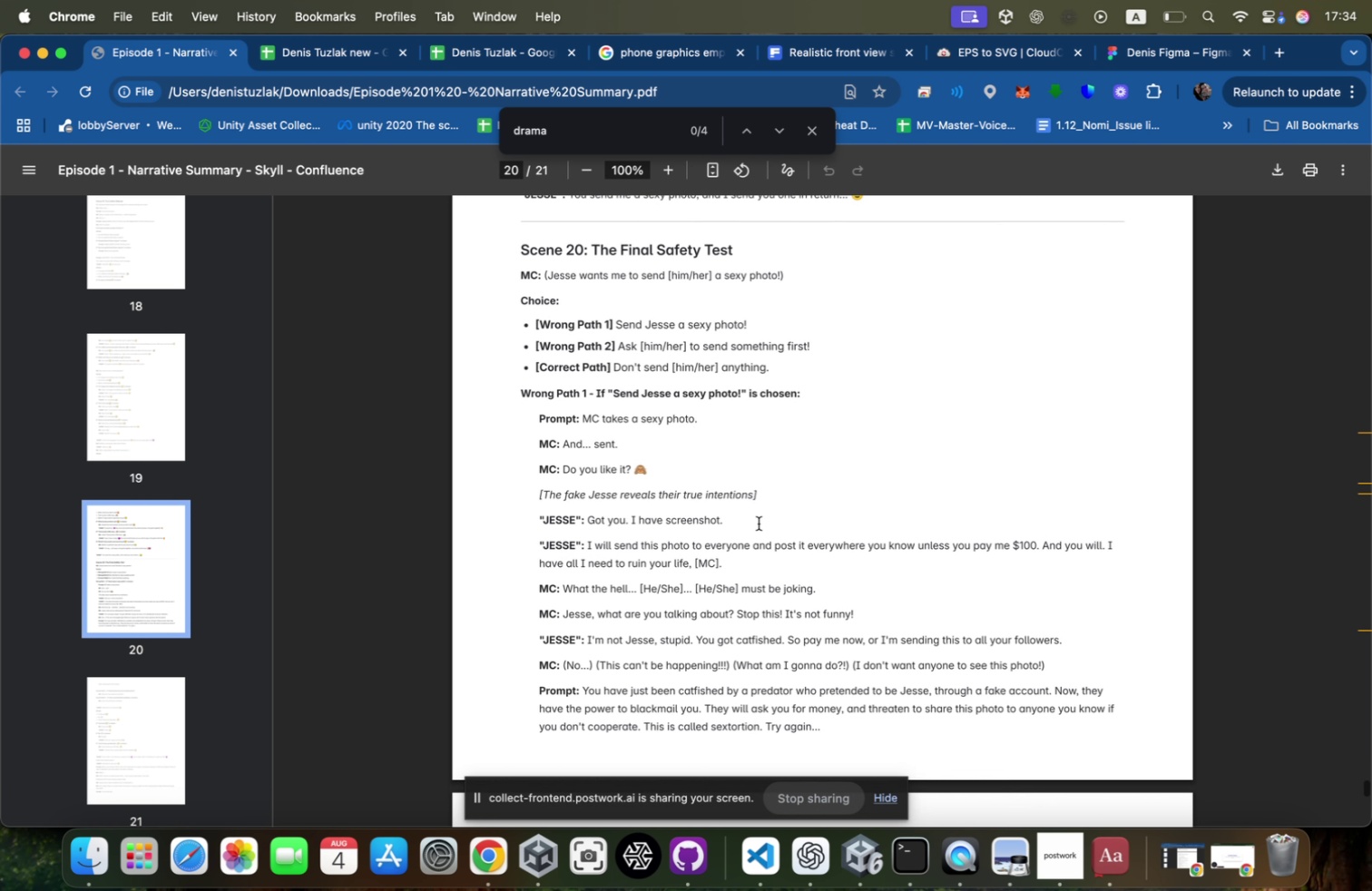 
key(Meta+Tab)
 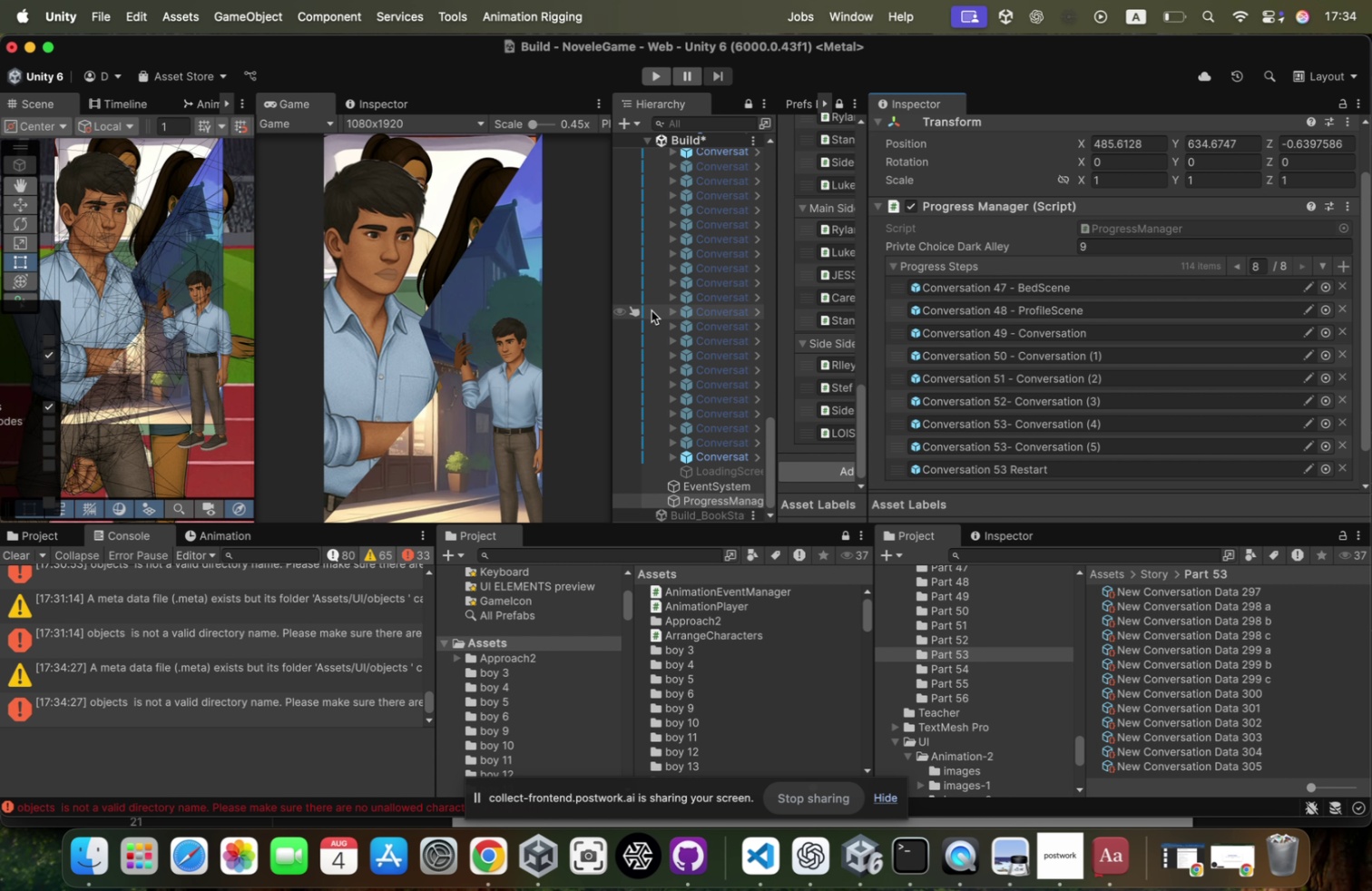 
left_click([730, 454])
 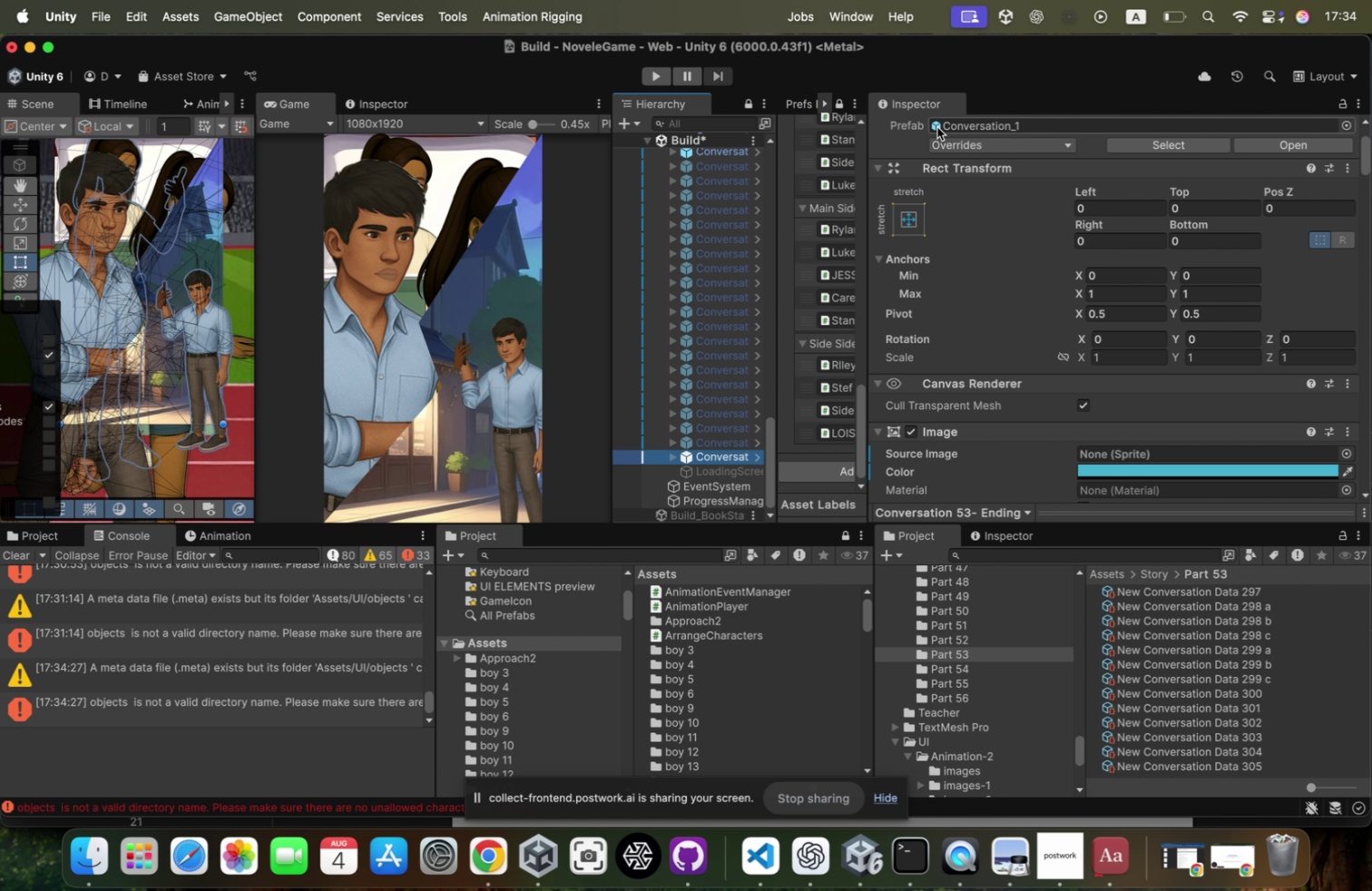 
scroll: coordinate [753, 198], scroll_direction: up, amount: 107.0
 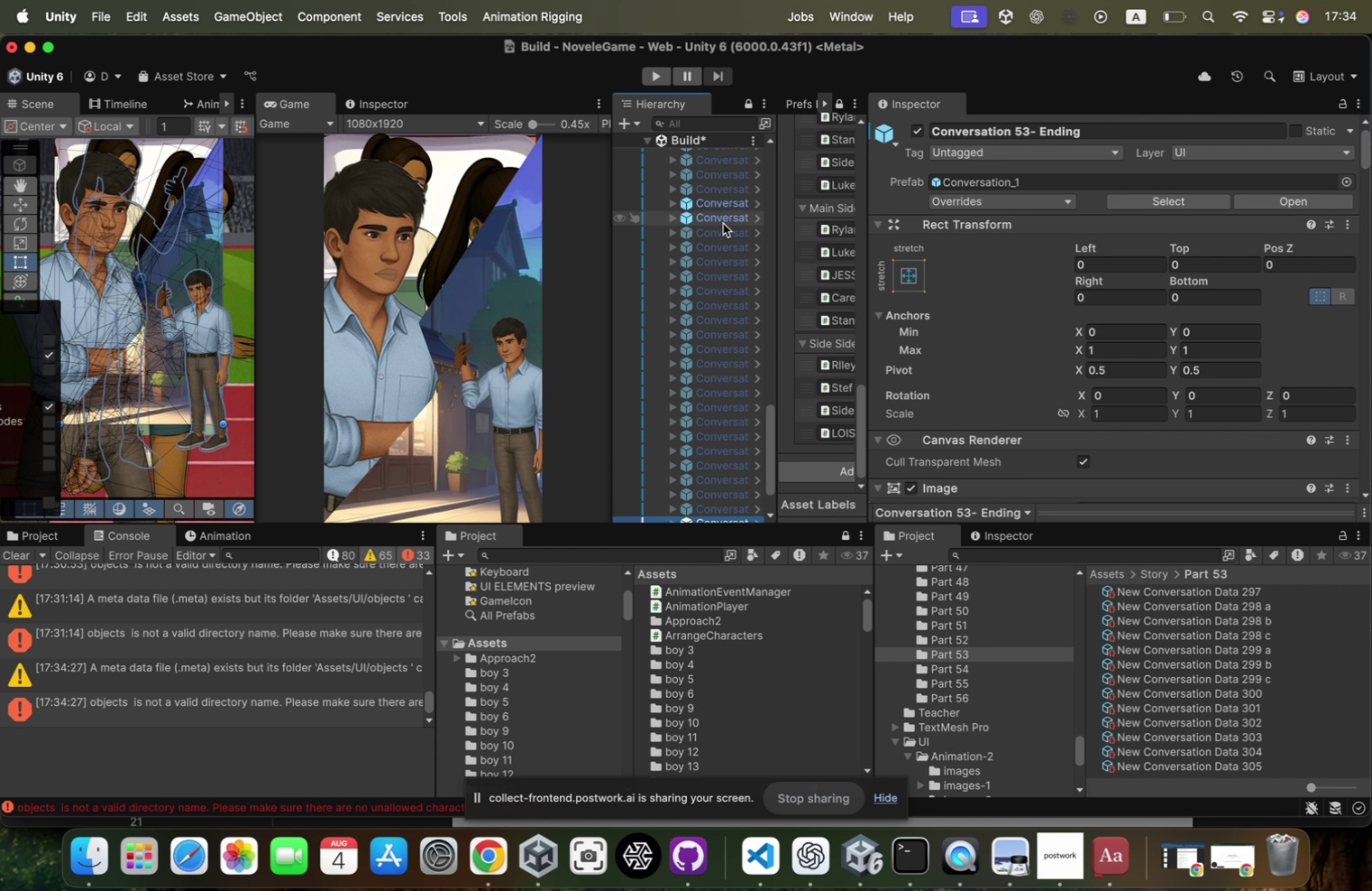 
left_click([725, 218])
 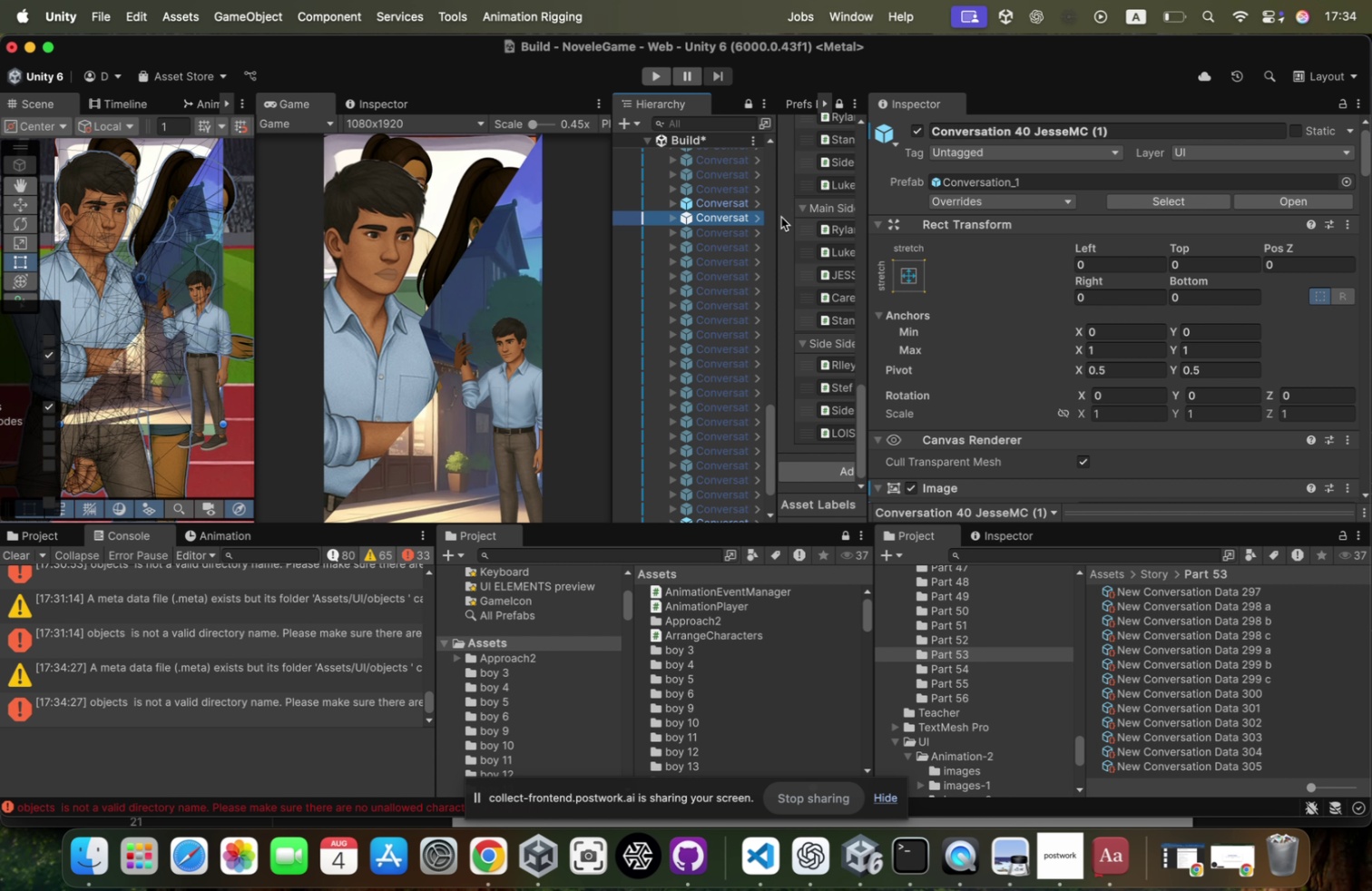 
left_click_drag(start_coordinate=[777, 218], to_coordinate=[918, 209])
 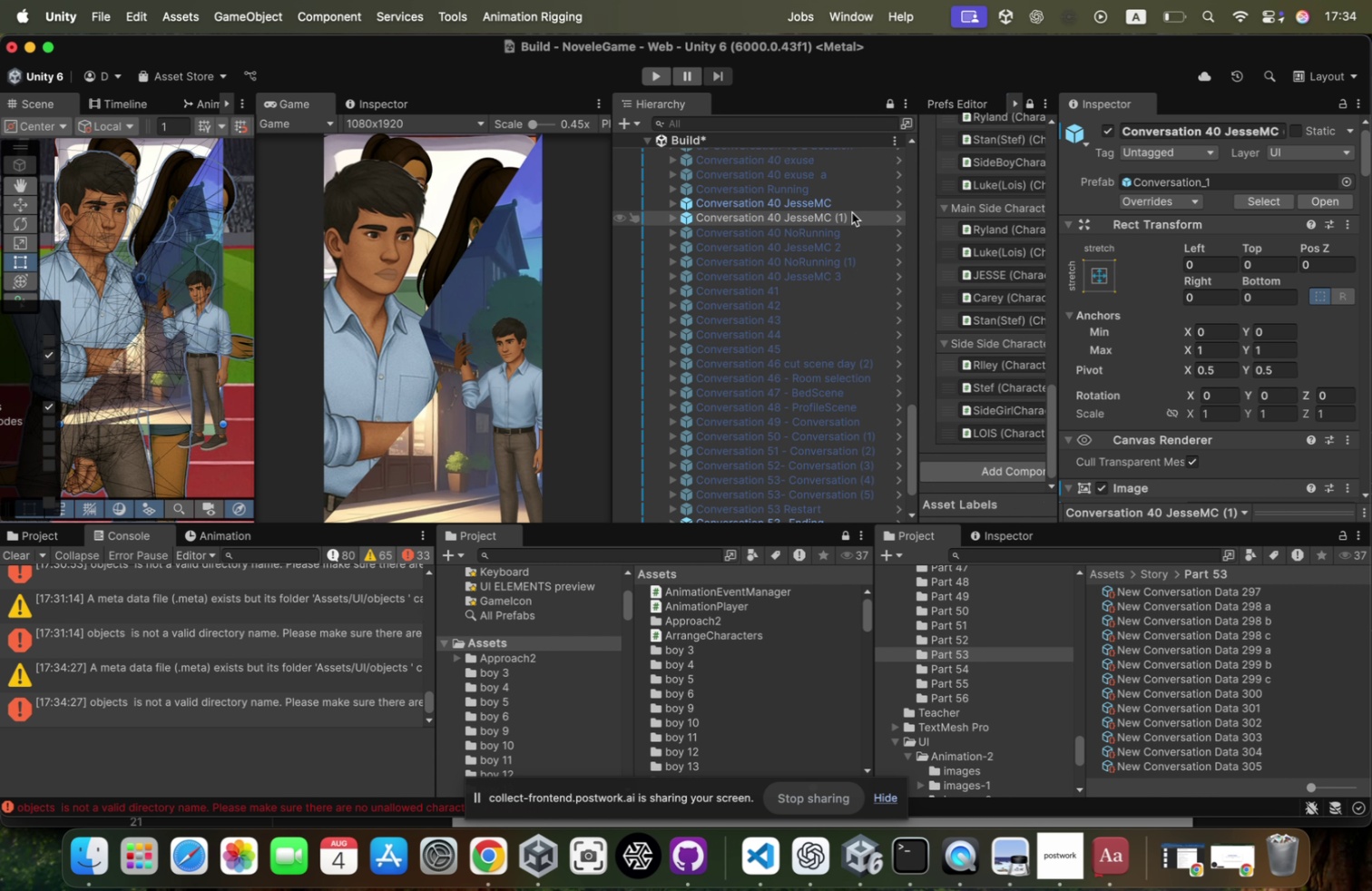 
left_click([849, 215])
 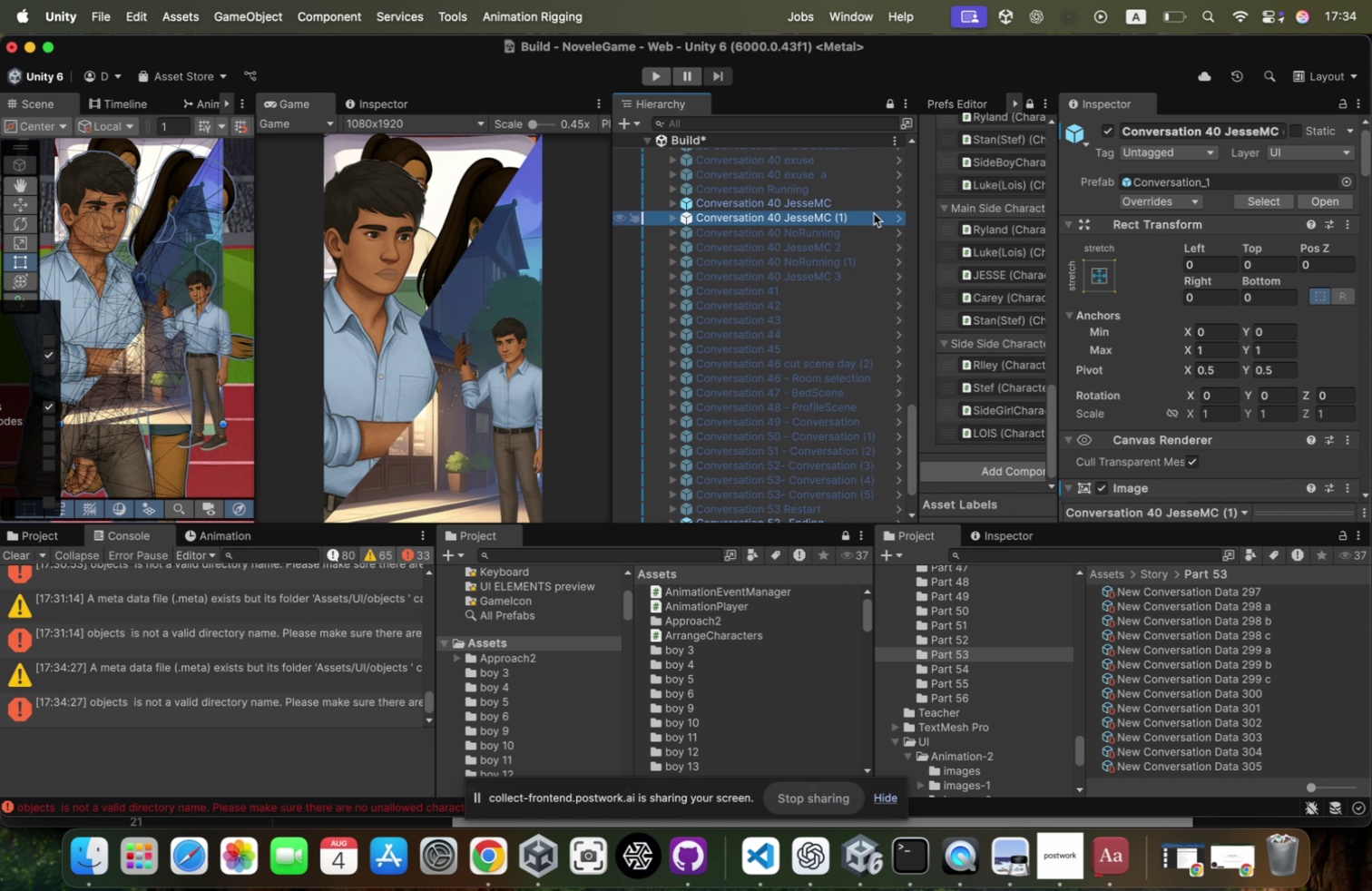 
left_click([876, 212])
 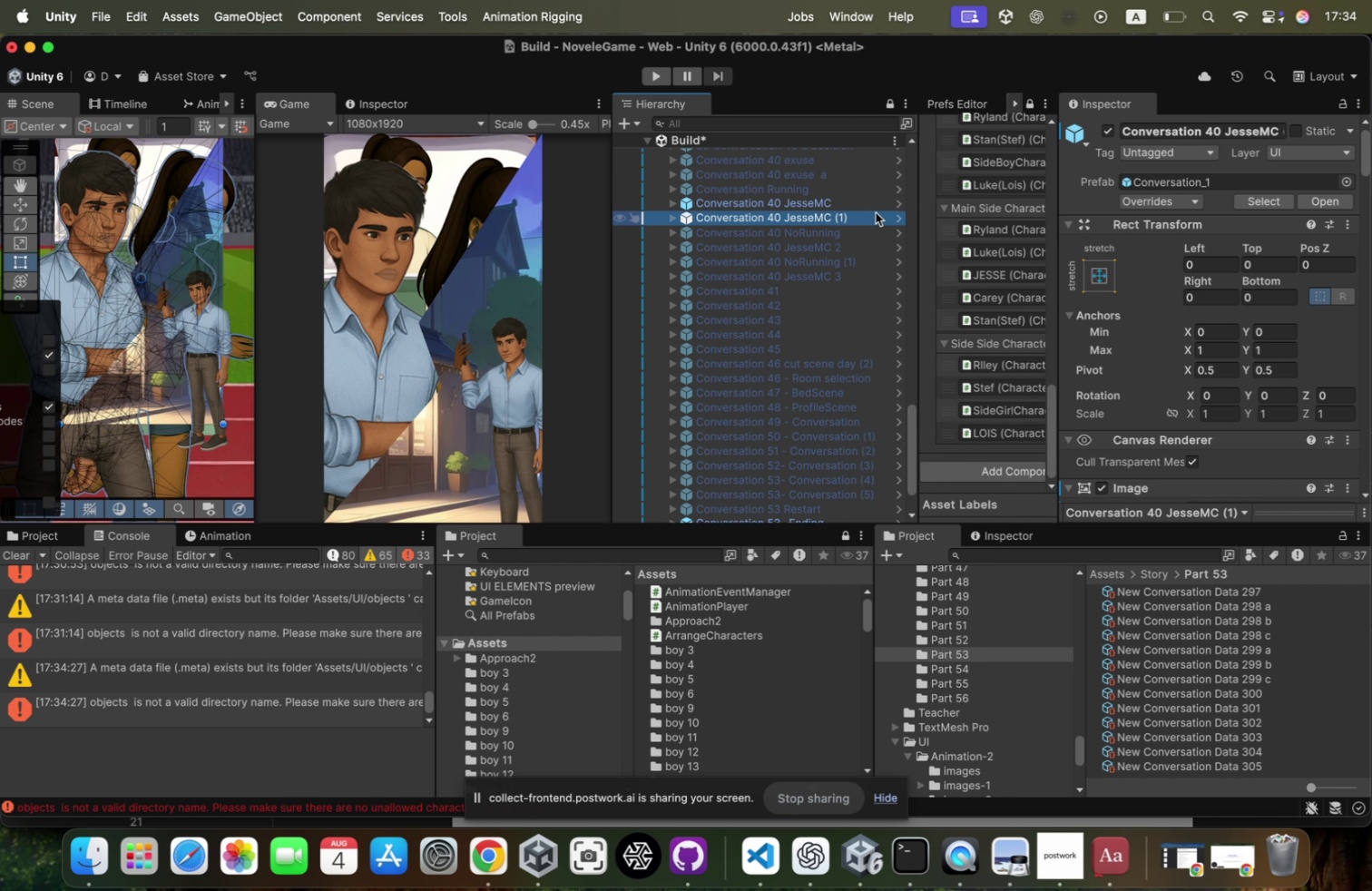 
key(ArrowRight)
 